 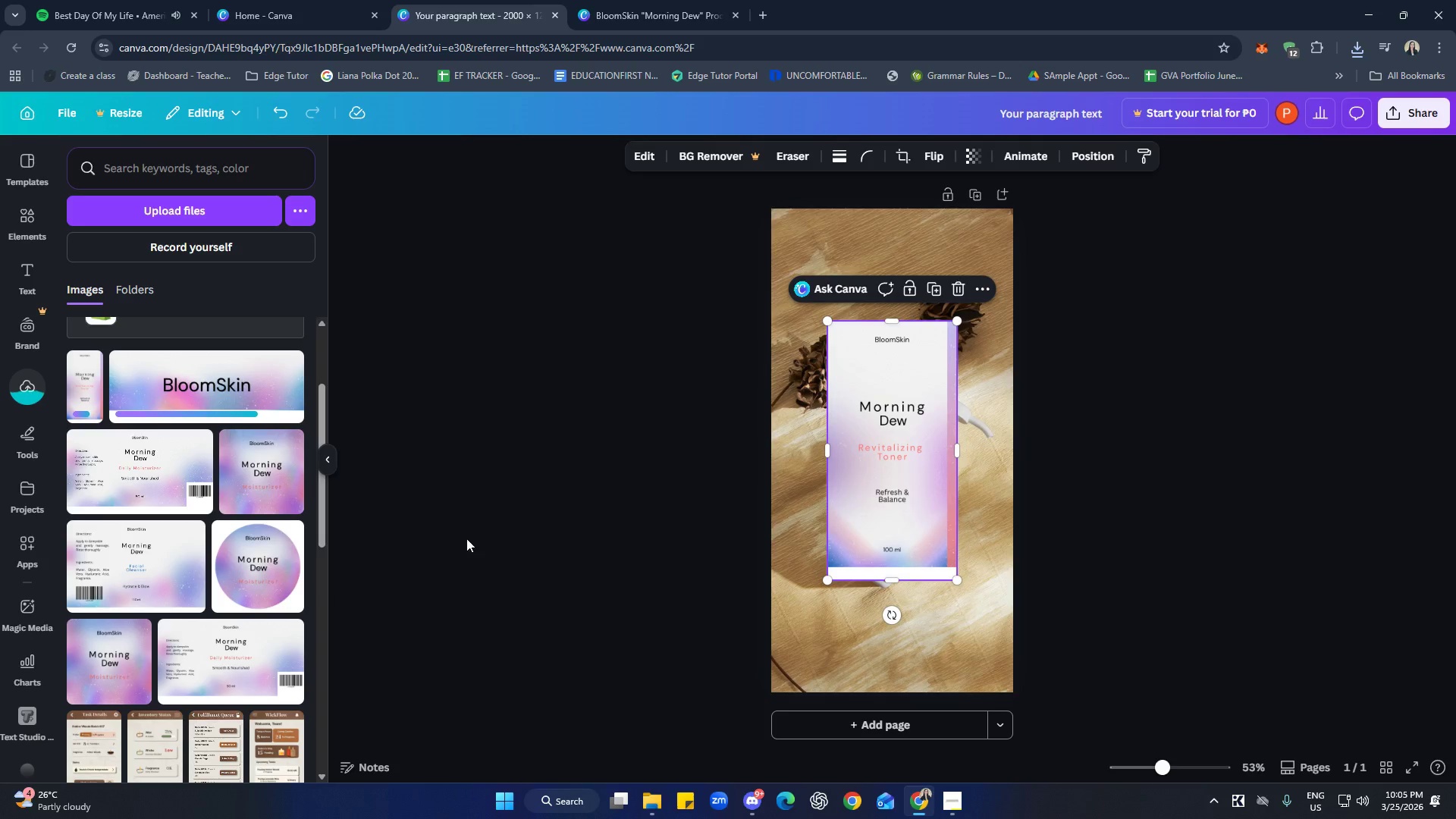 
left_click_drag(start_coordinate=[900, 488], to_coordinate=[908, 518])
 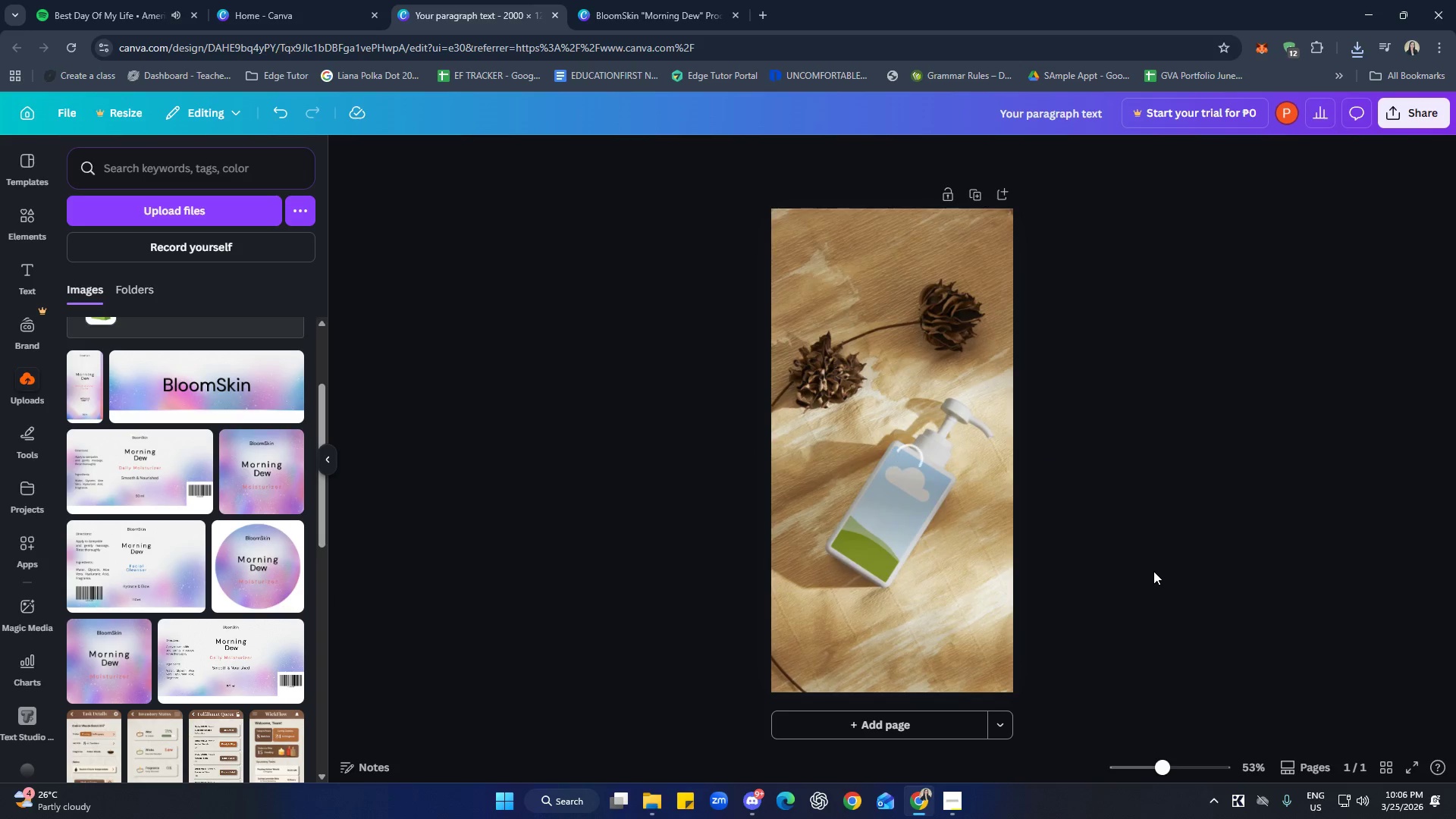 
wait(5.03)
 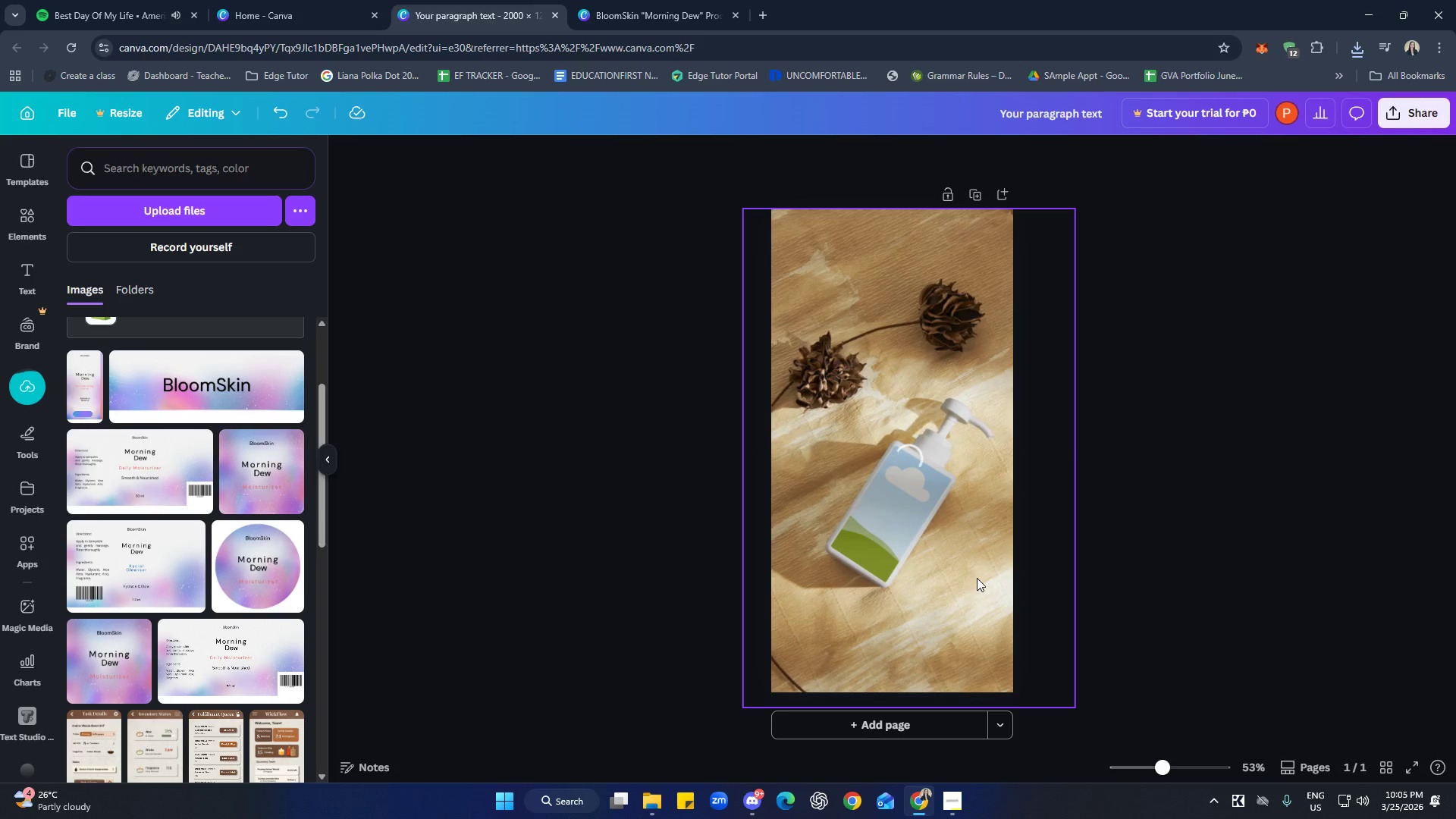 
left_click([1153, 571])
 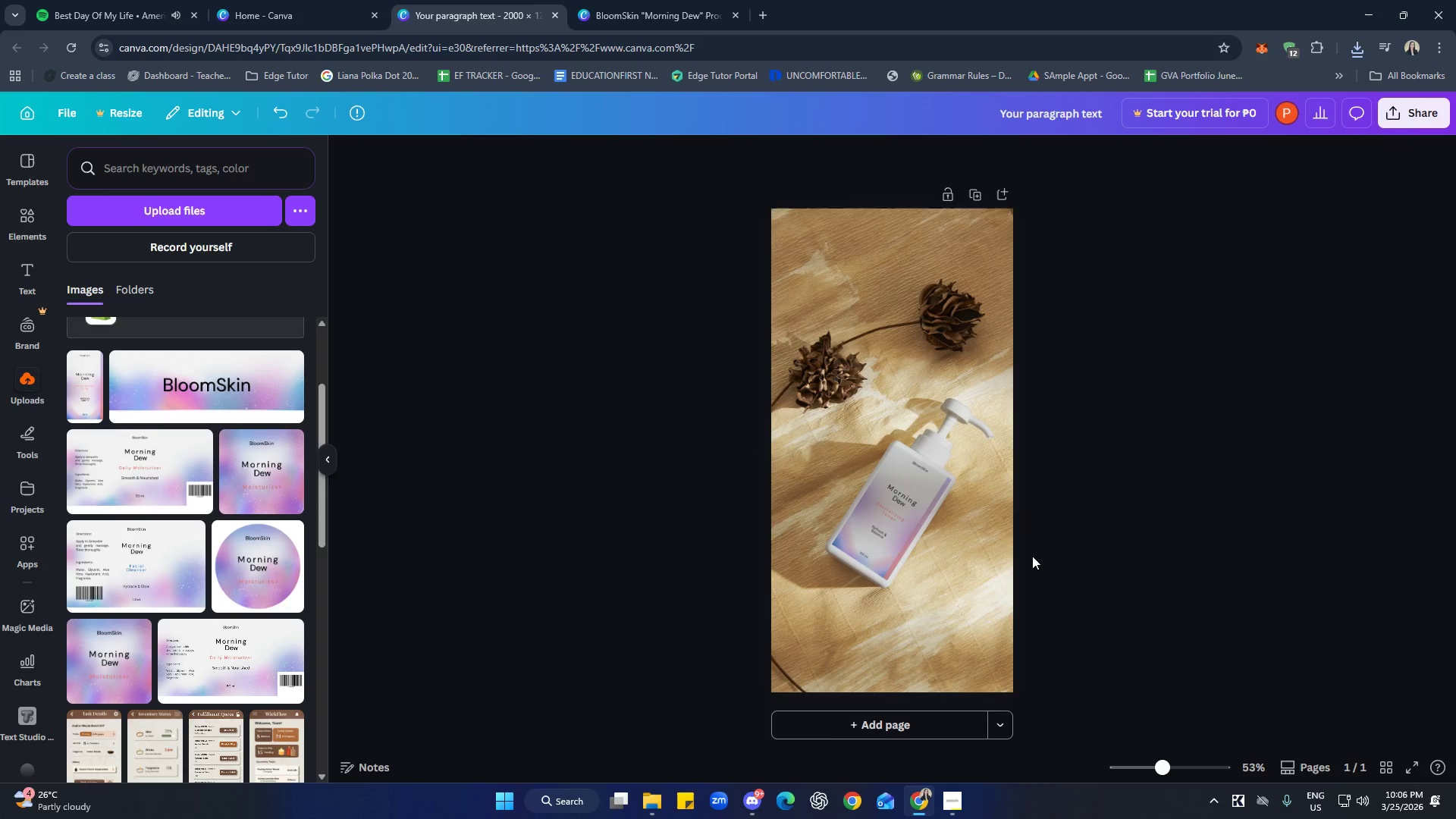 
scroll: coordinate [168, 319], scroll_direction: up, amount: 2.0
 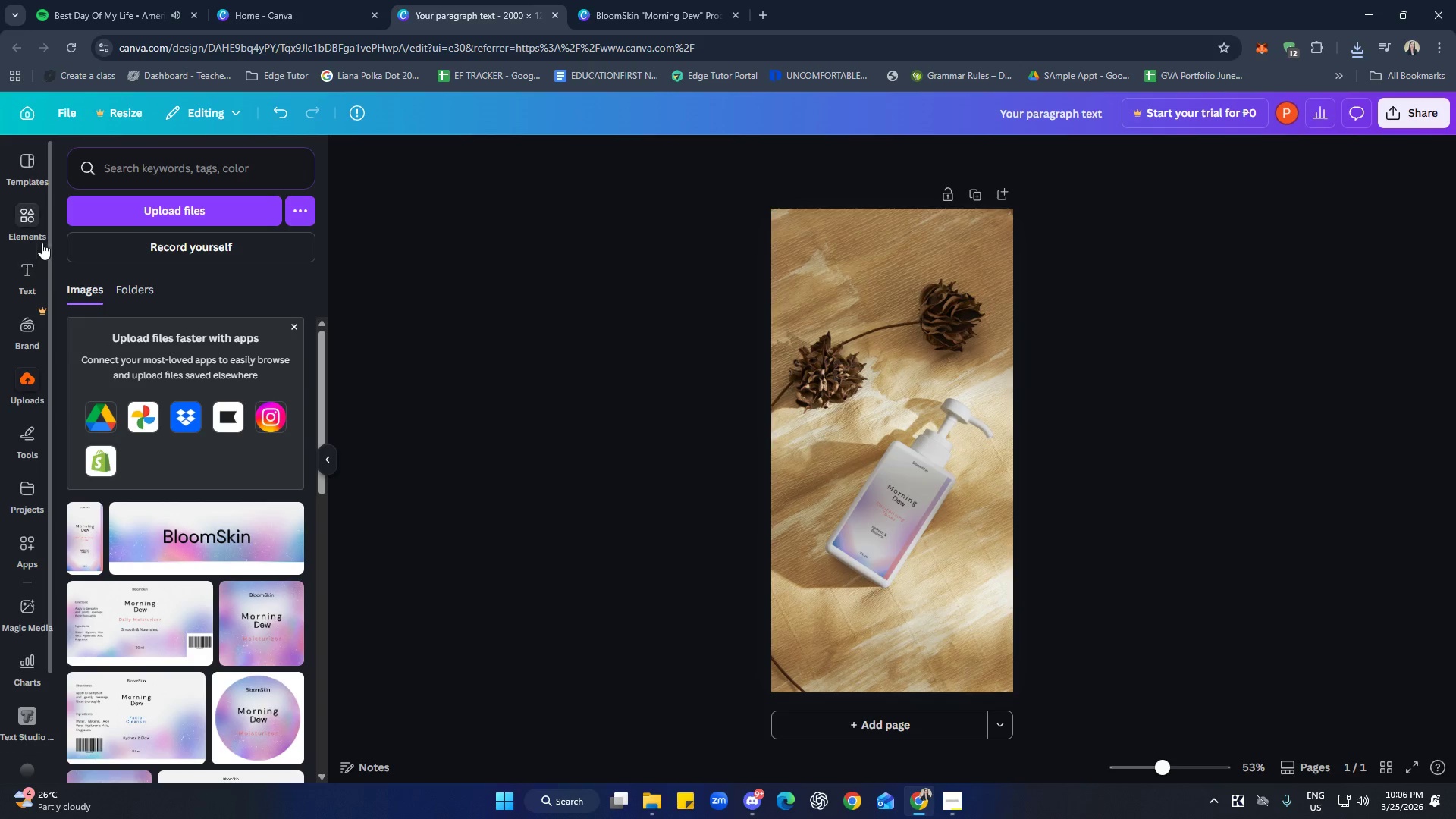 
left_click([36, 223])
 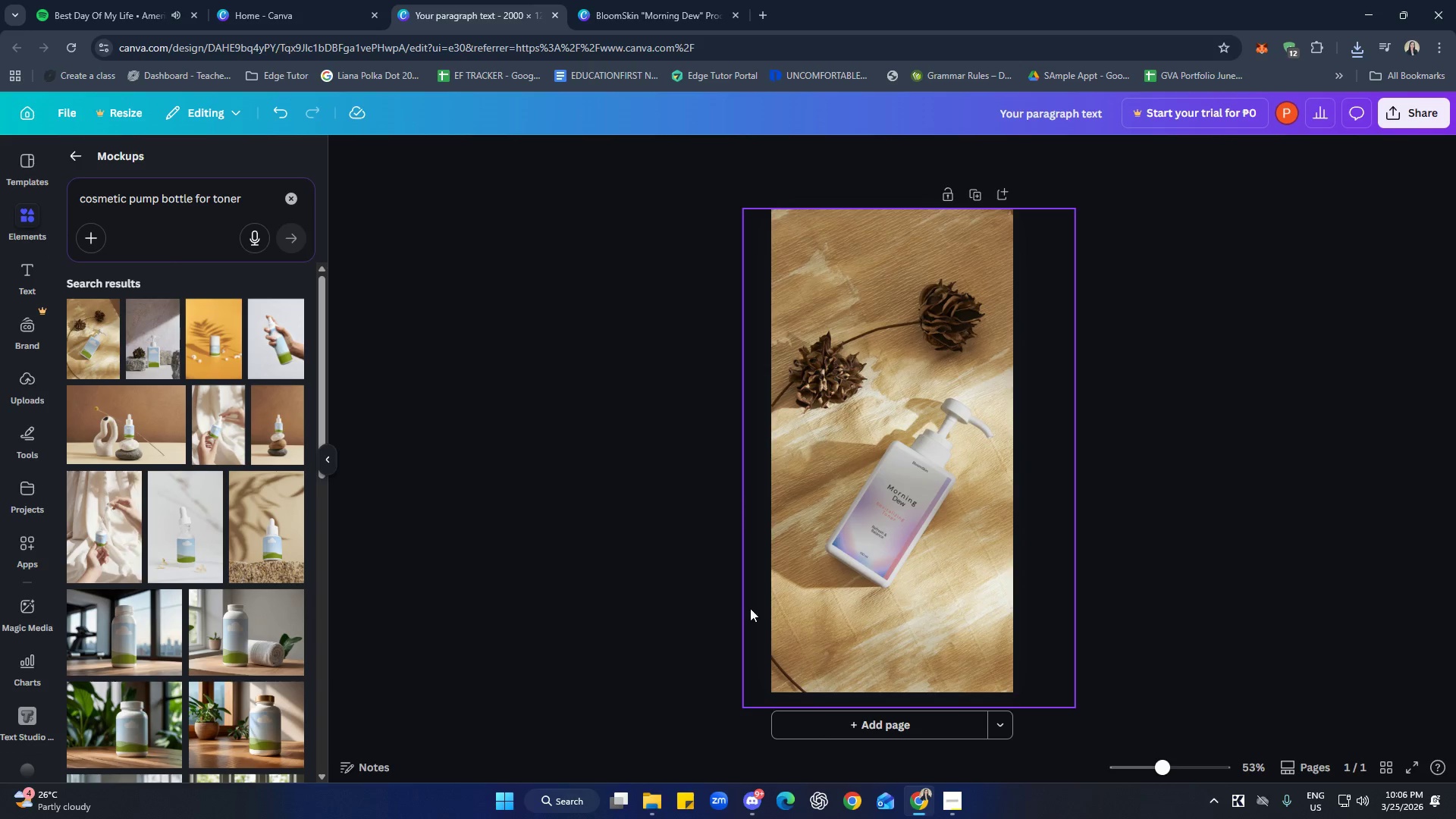 
left_click([908, 581])
 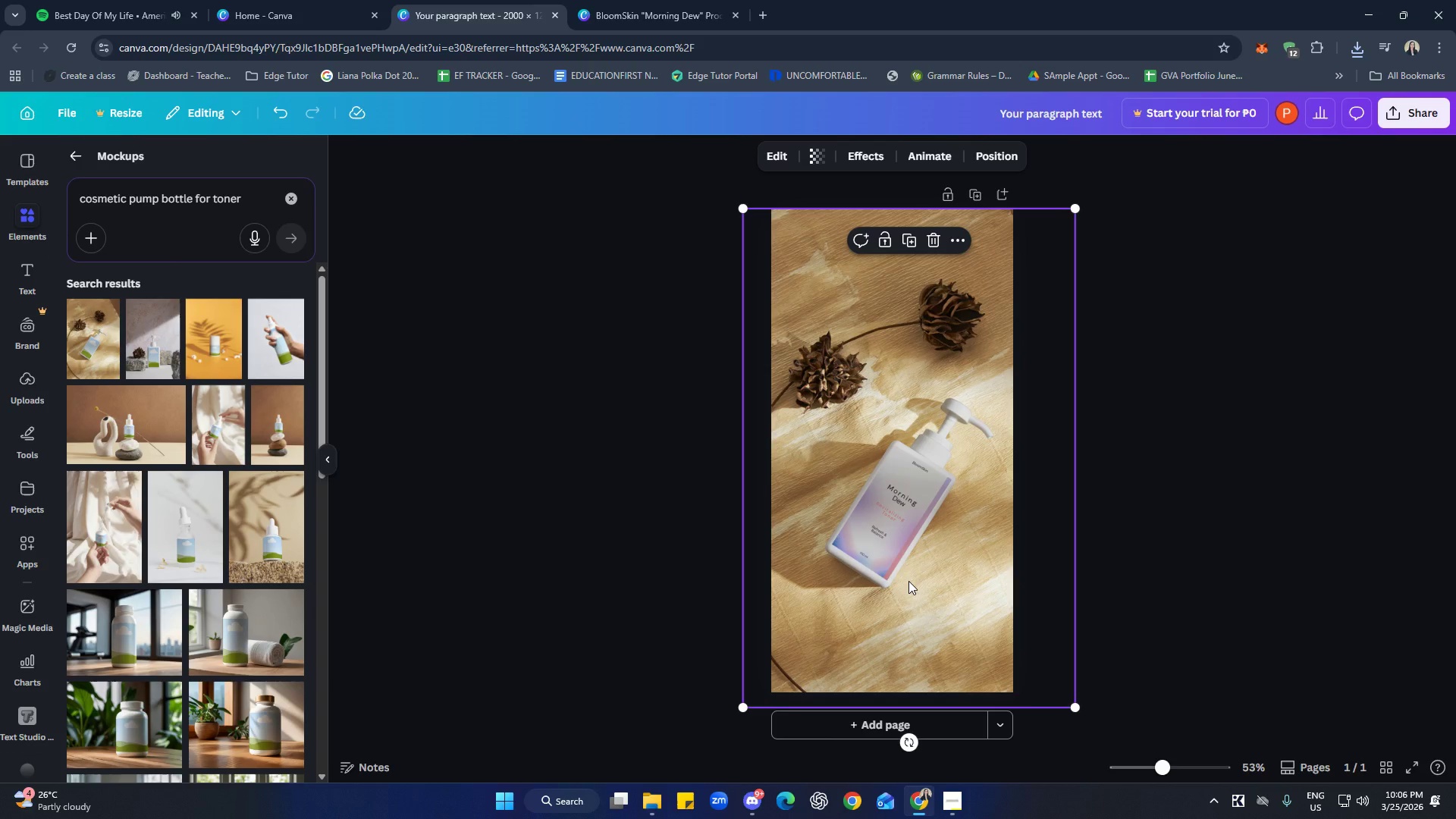 
key(Delete)
 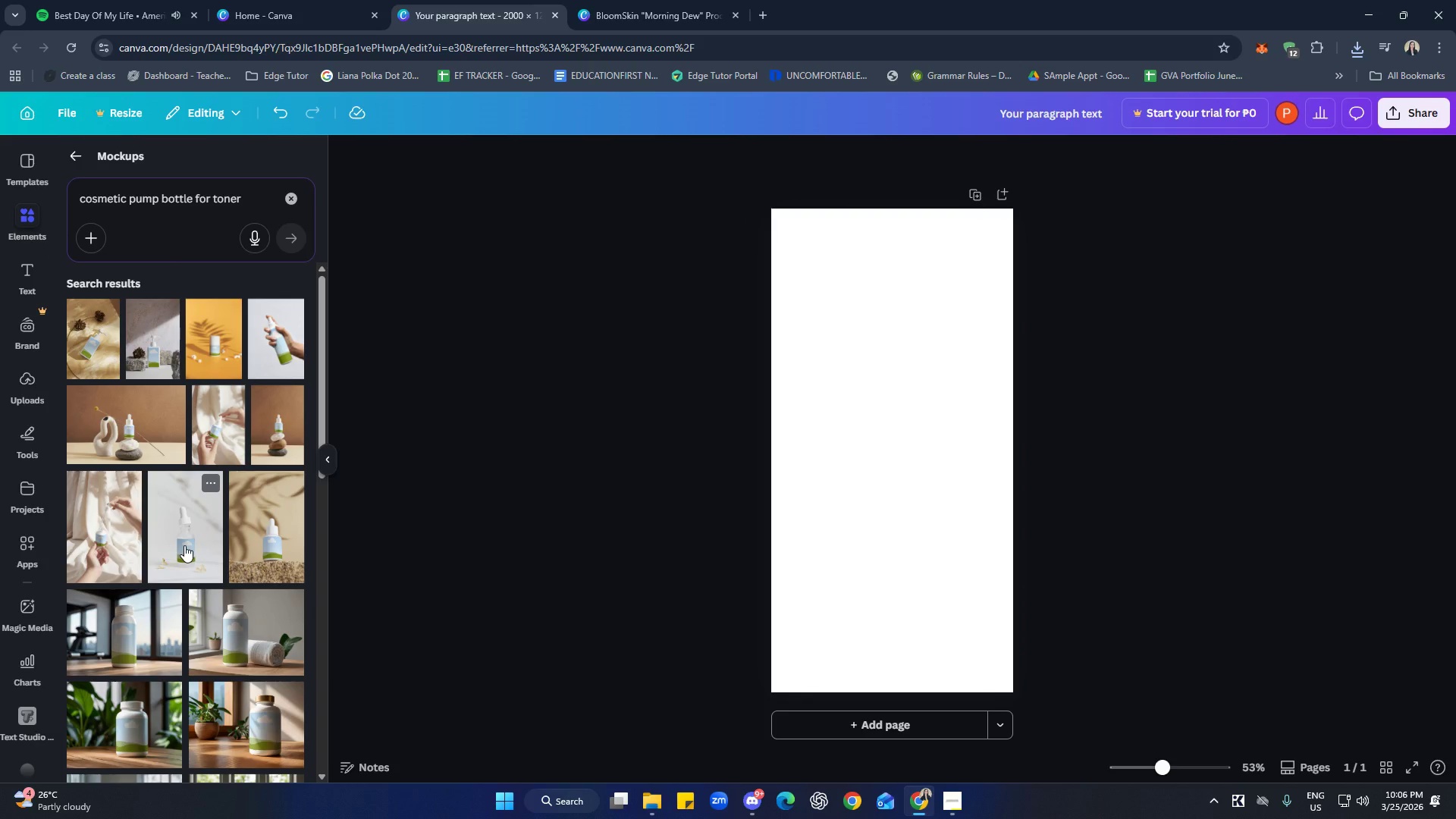 
left_click([190, 548])
 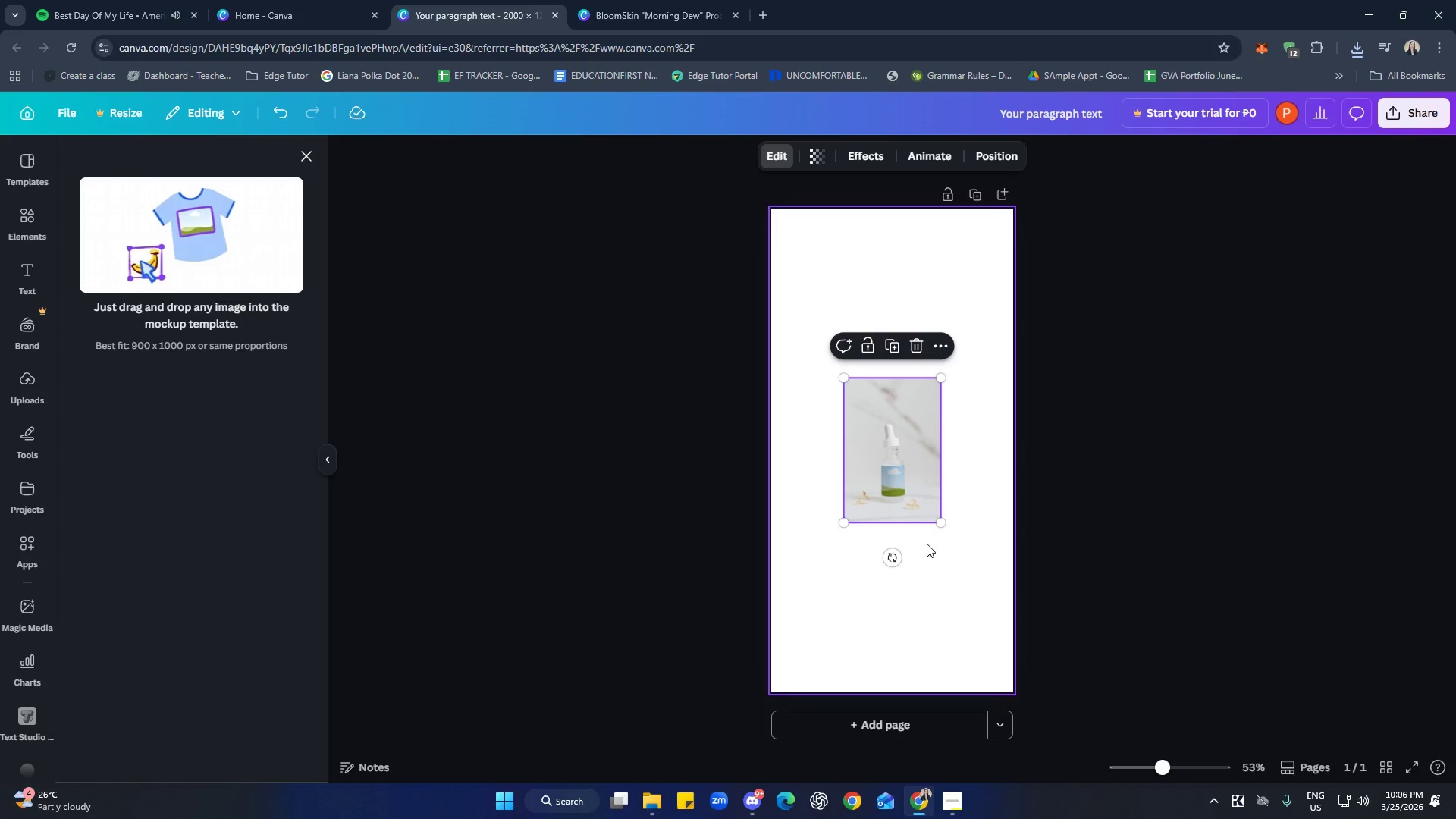 
left_click_drag(start_coordinate=[907, 493], to_coordinate=[838, 349])
 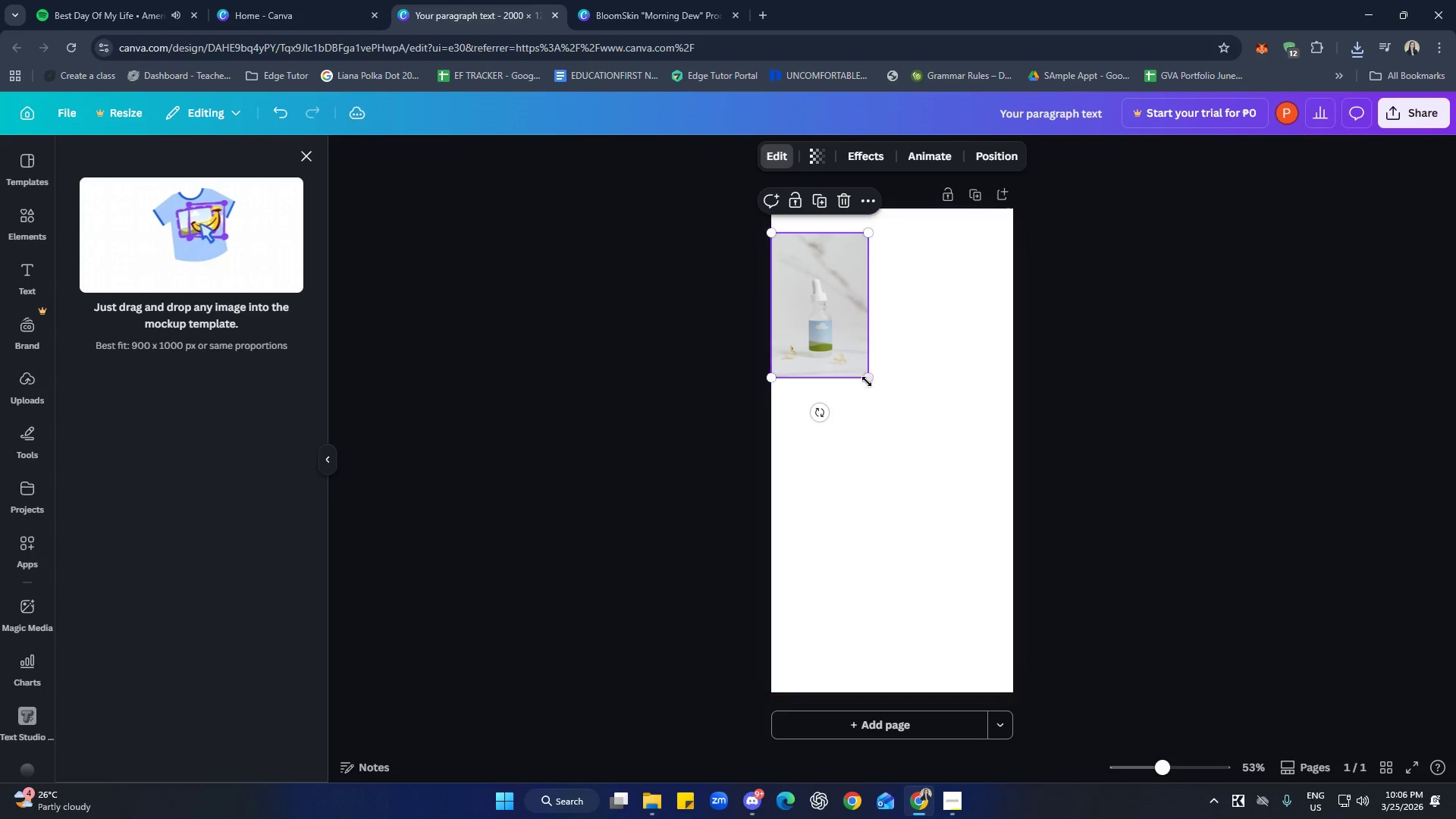 
left_click_drag(start_coordinate=[866, 378], to_coordinate=[968, 694])
 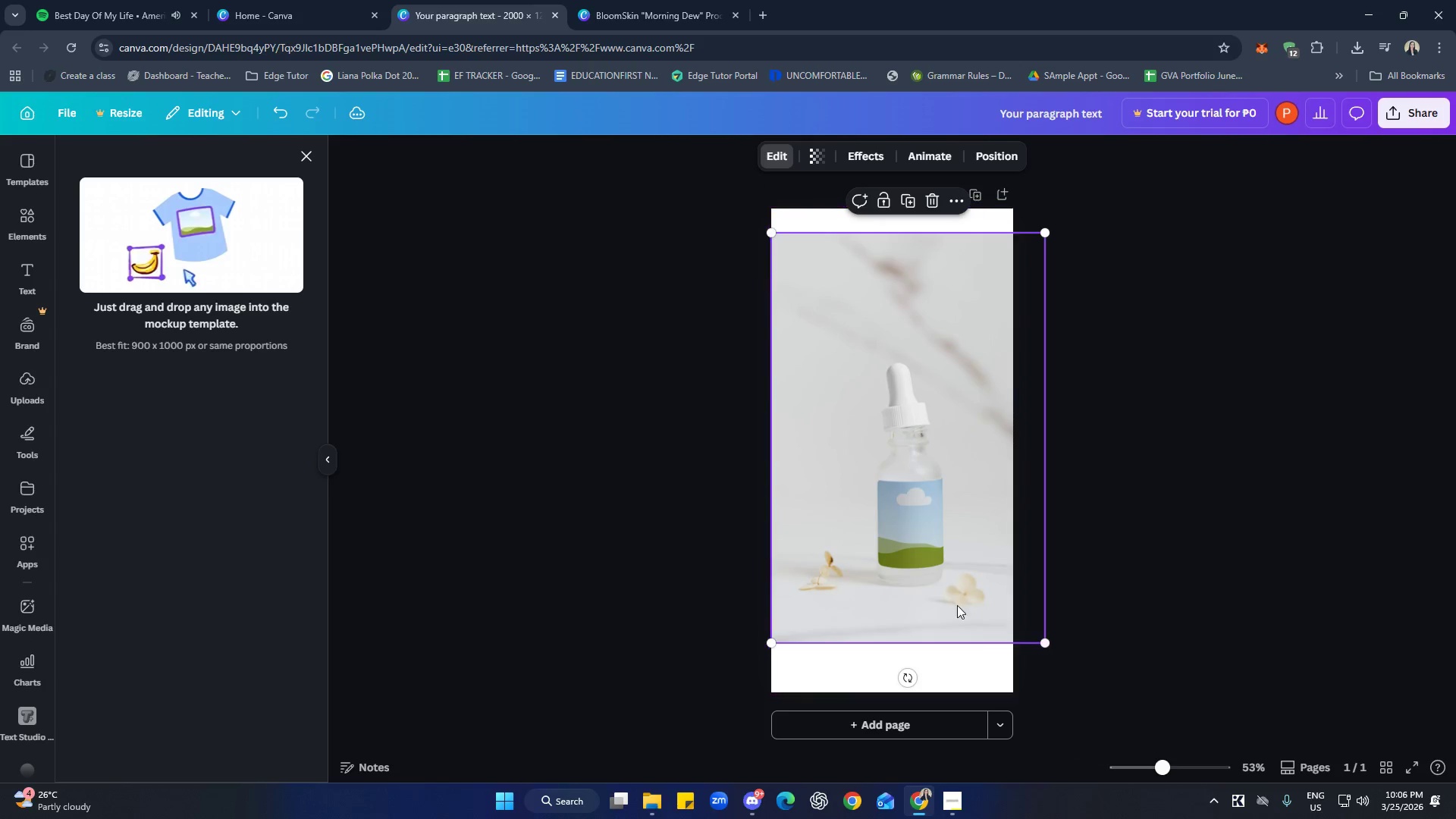 
left_click_drag(start_coordinate=[952, 593], to_coordinate=[925, 592])
 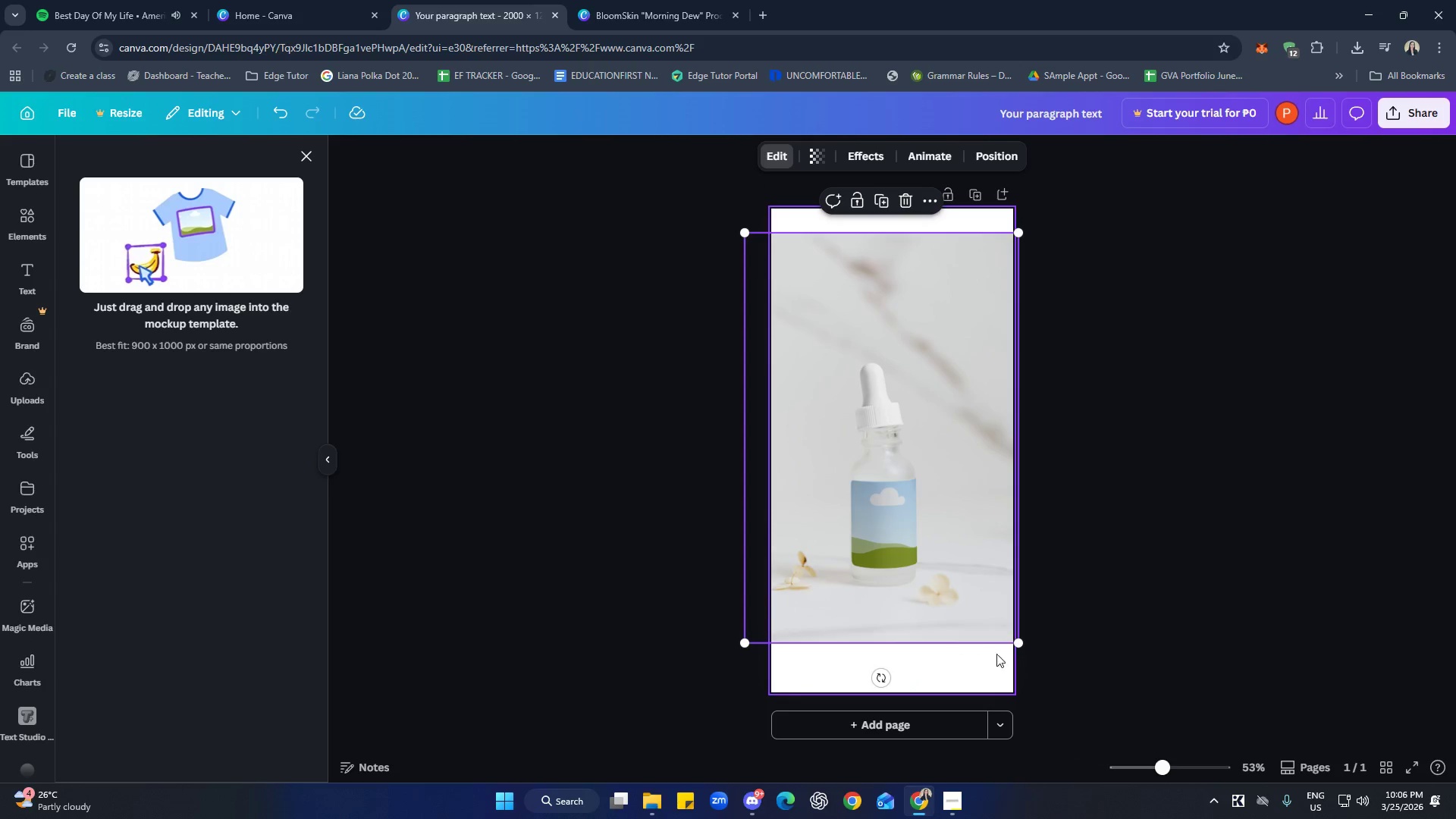 
left_click_drag(start_coordinate=[1015, 641], to_coordinate=[1069, 720])
 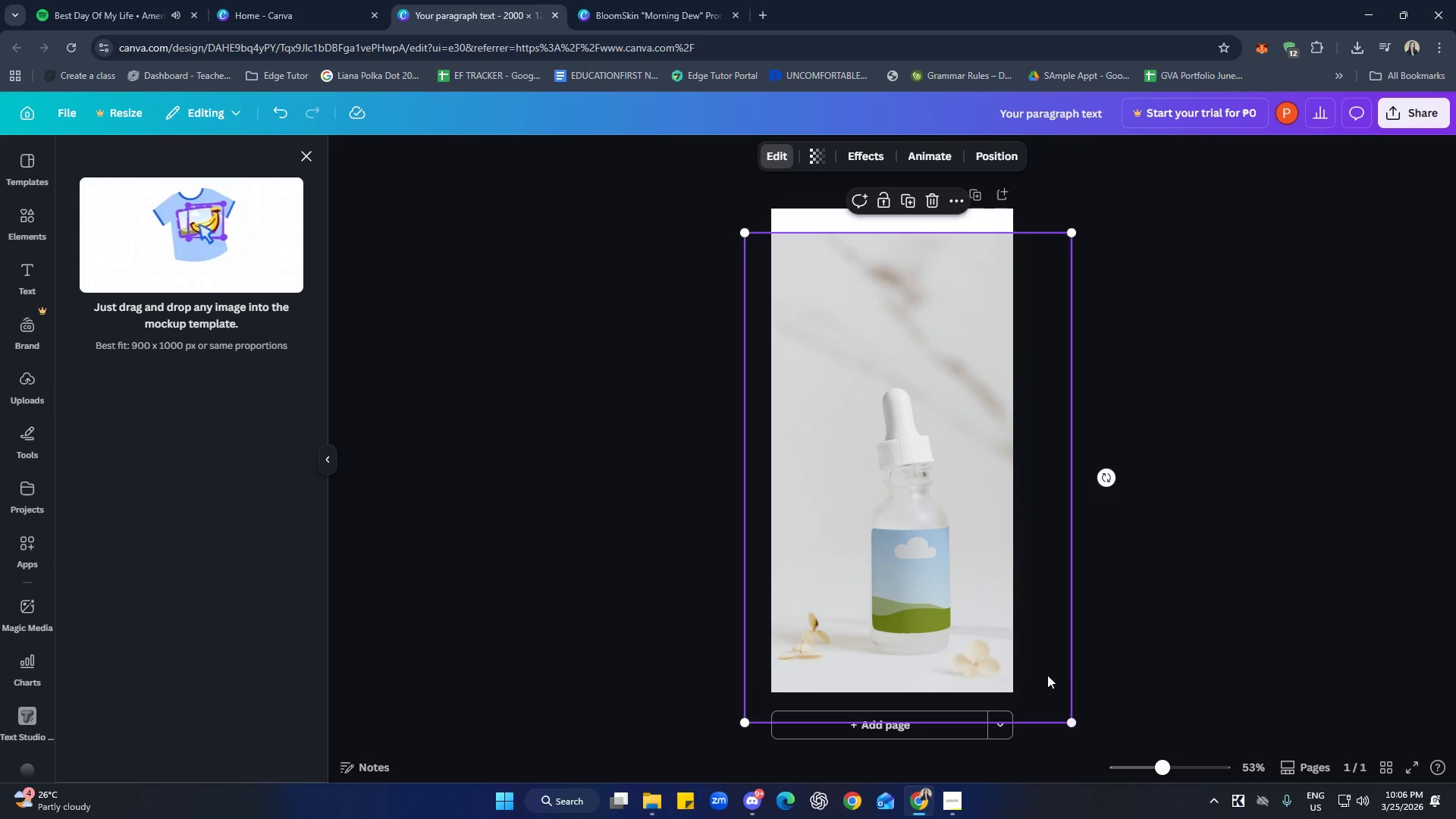 
left_click_drag(start_coordinate=[1045, 662], to_coordinate=[1031, 638])
 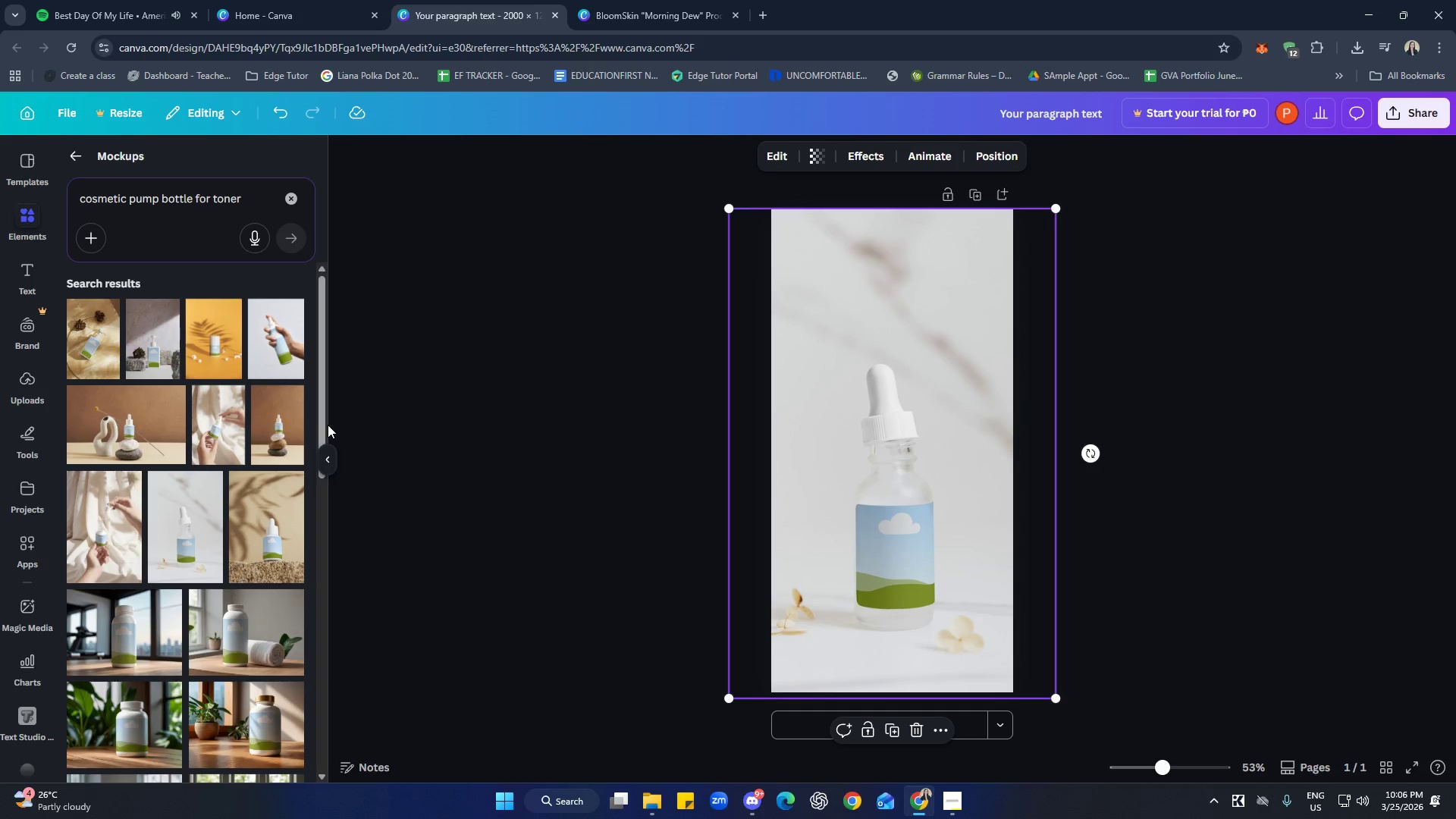 
mouse_move([321, 425])
 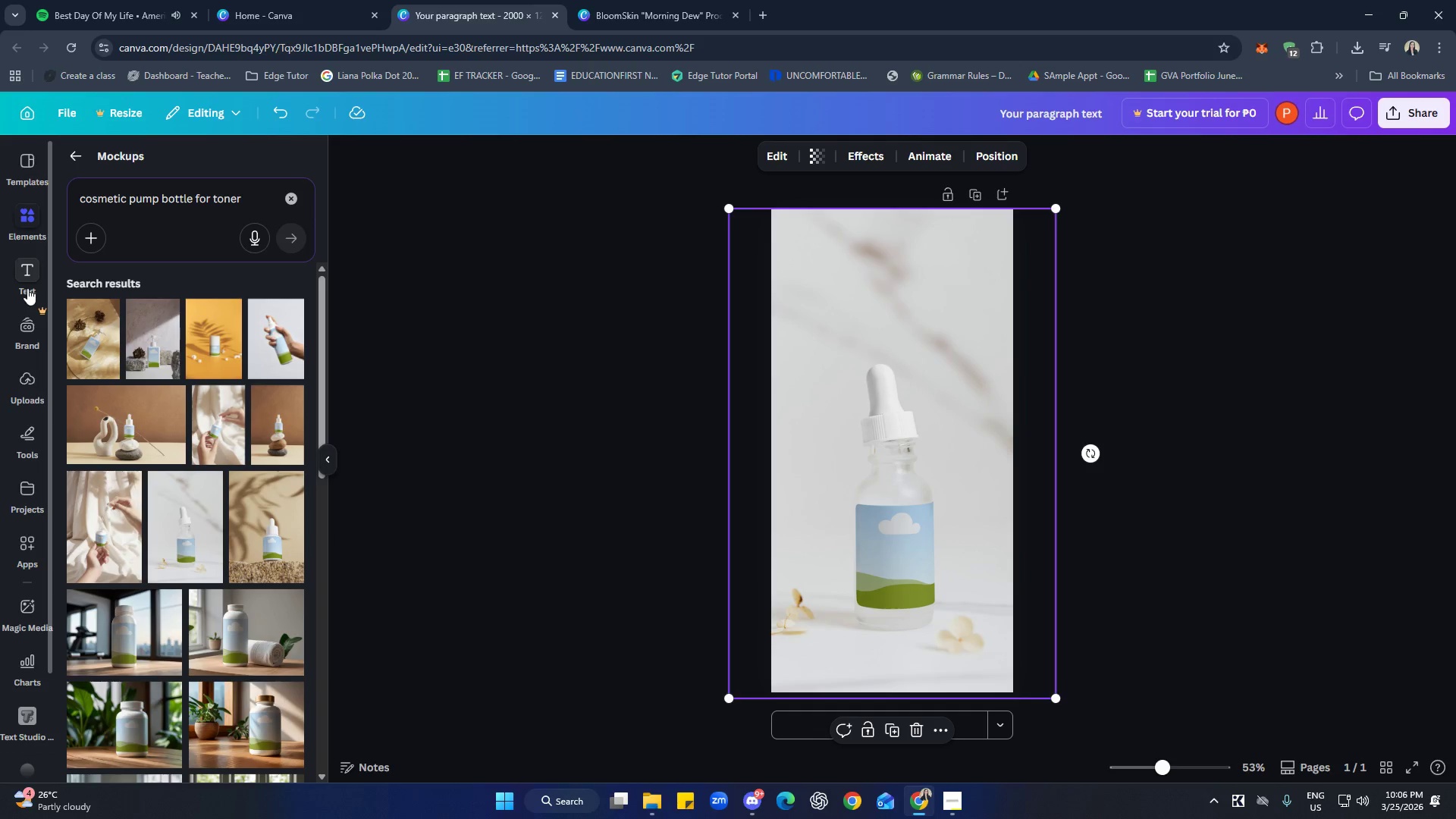 
left_click([26, 388])
 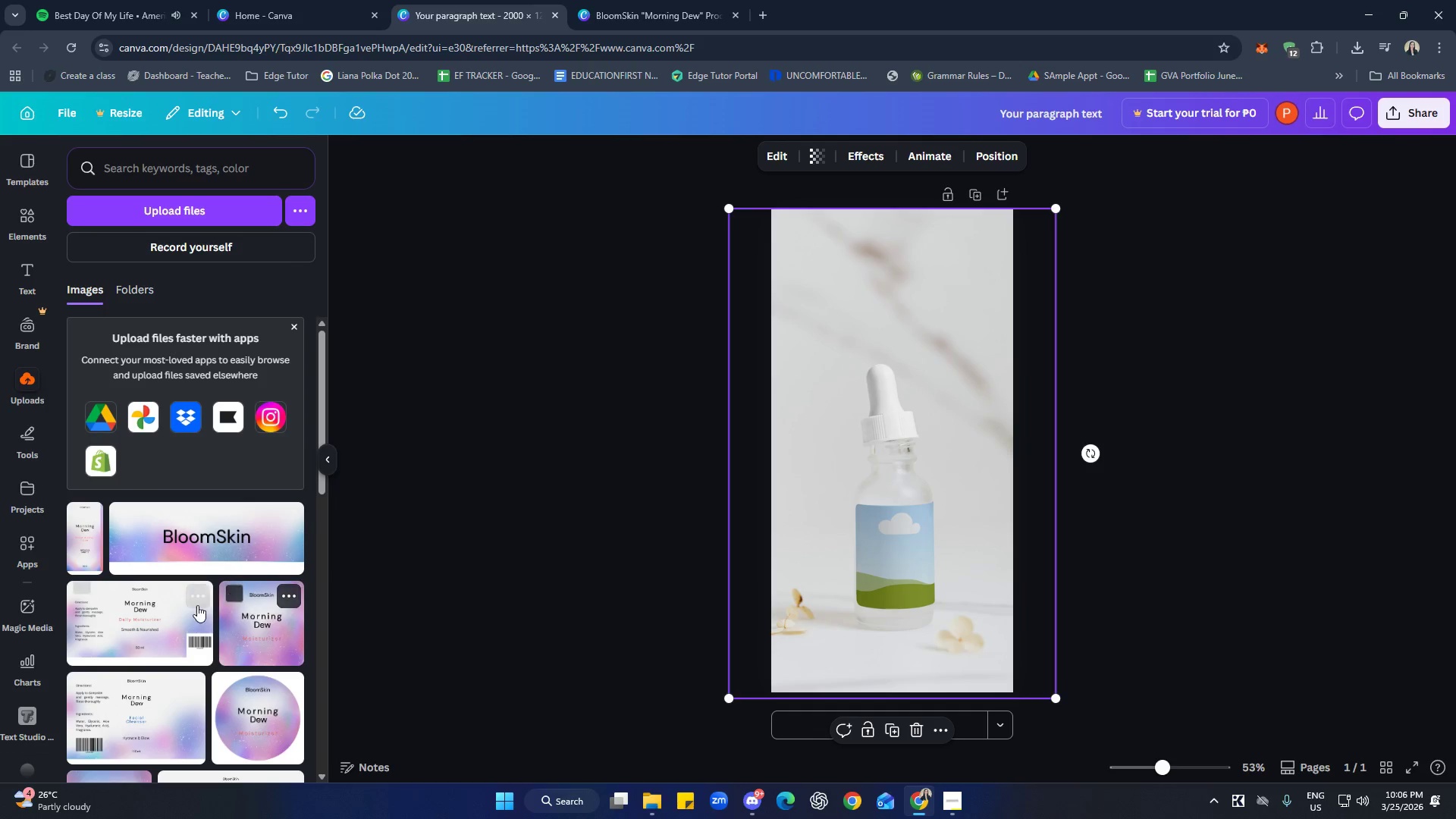 
left_click([93, 551])
 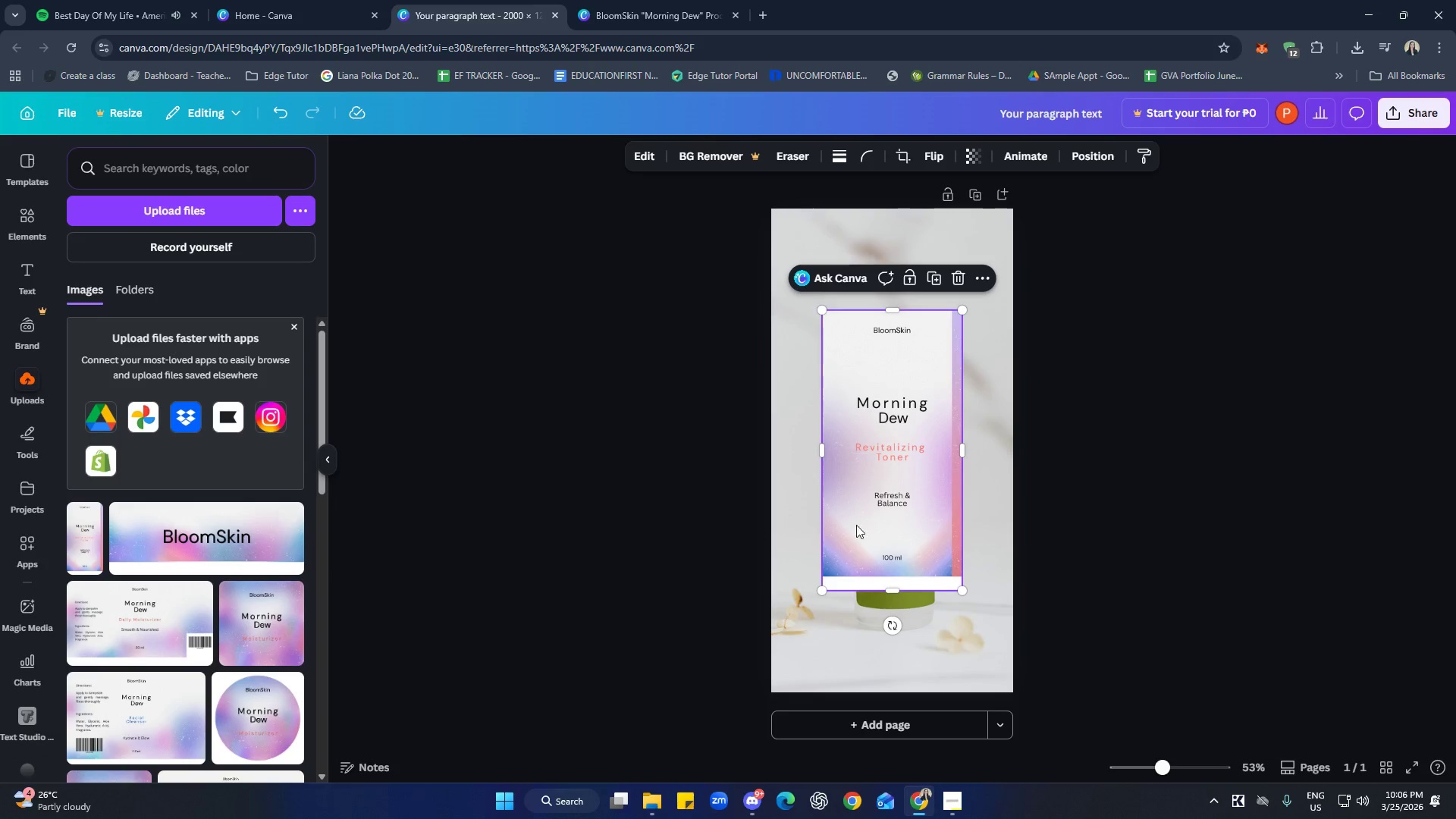 
left_click_drag(start_coordinate=[886, 490], to_coordinate=[888, 532])
 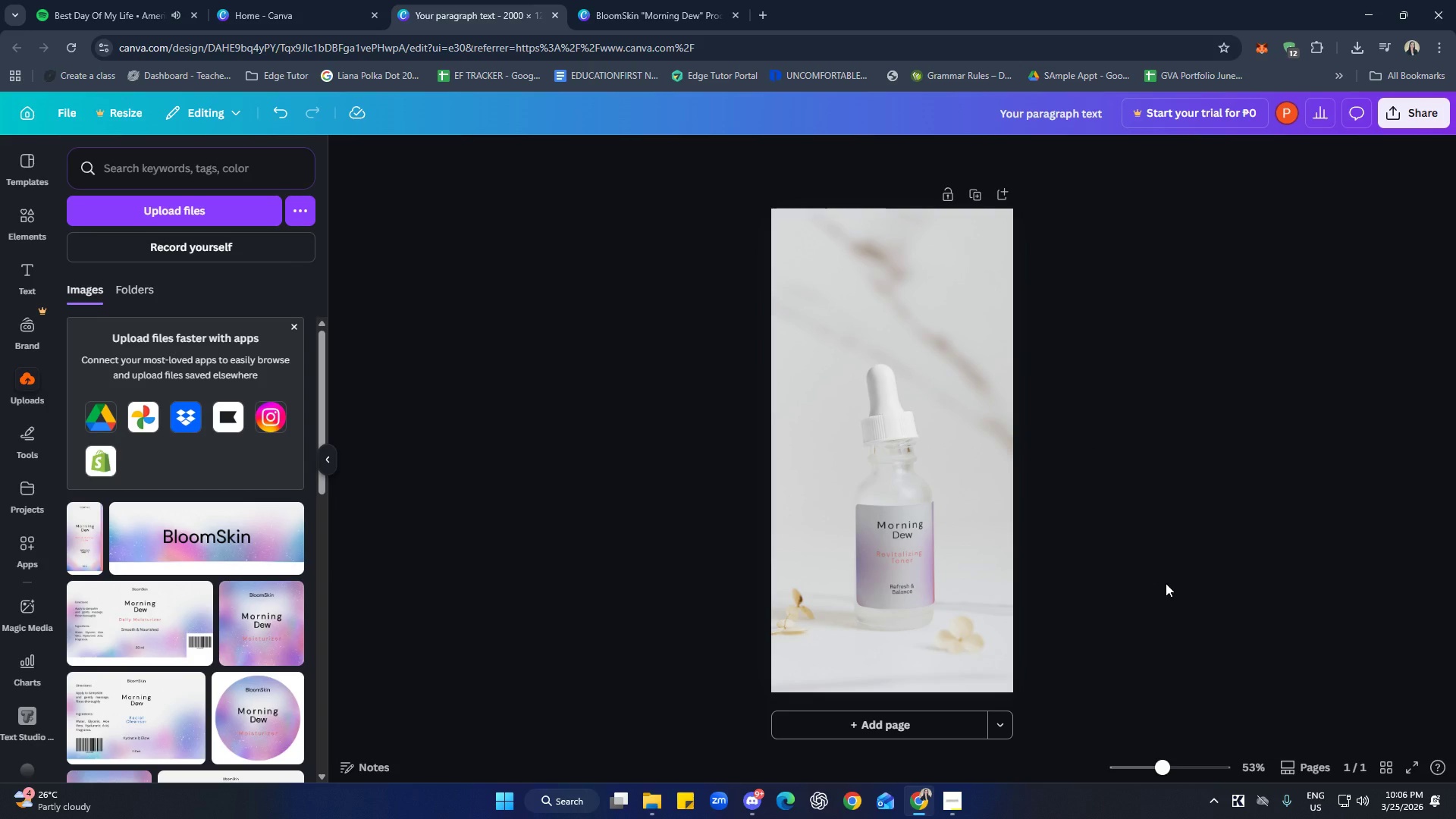 
left_click([1166, 583])
 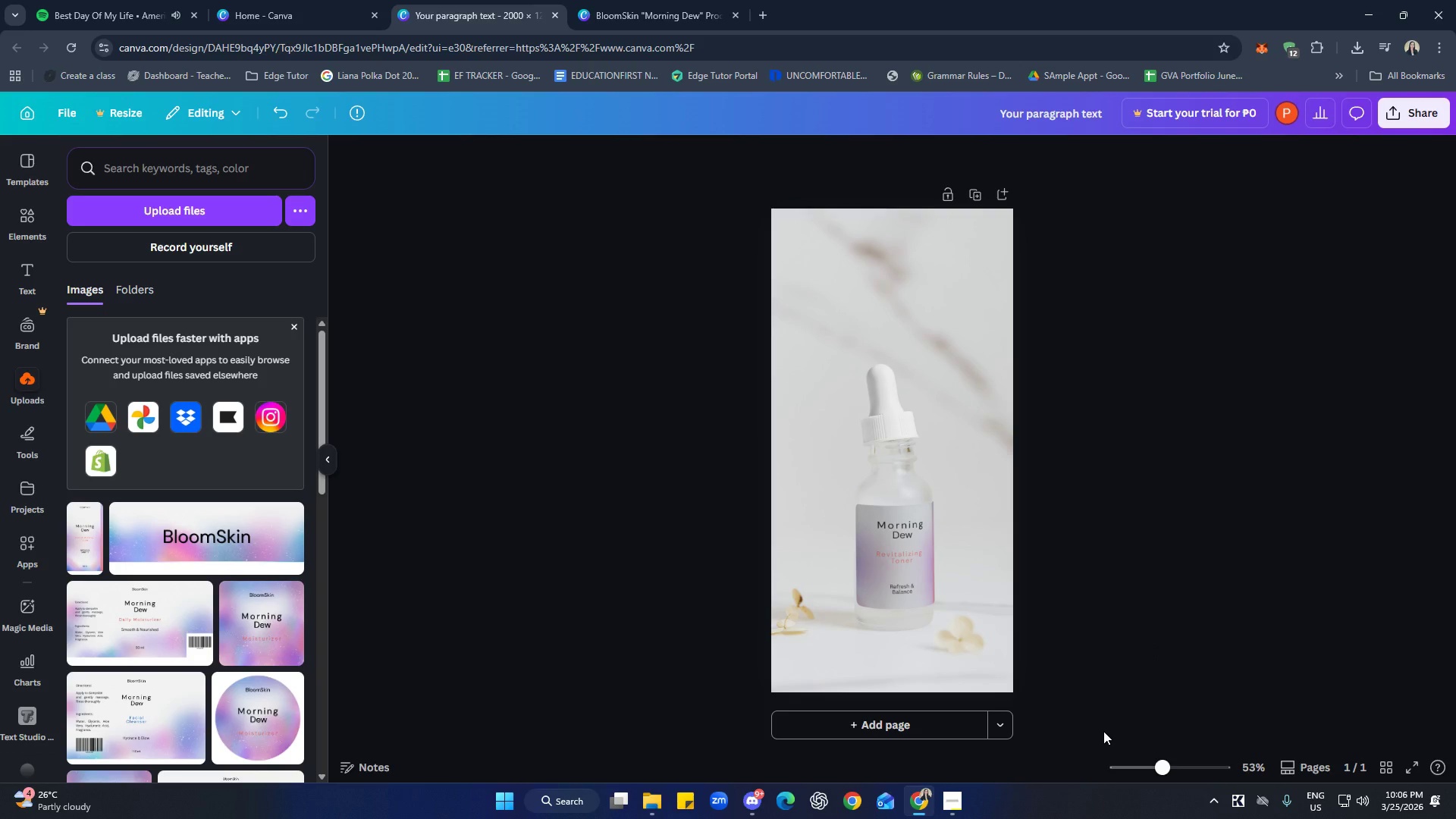 
left_click([1008, 723])
 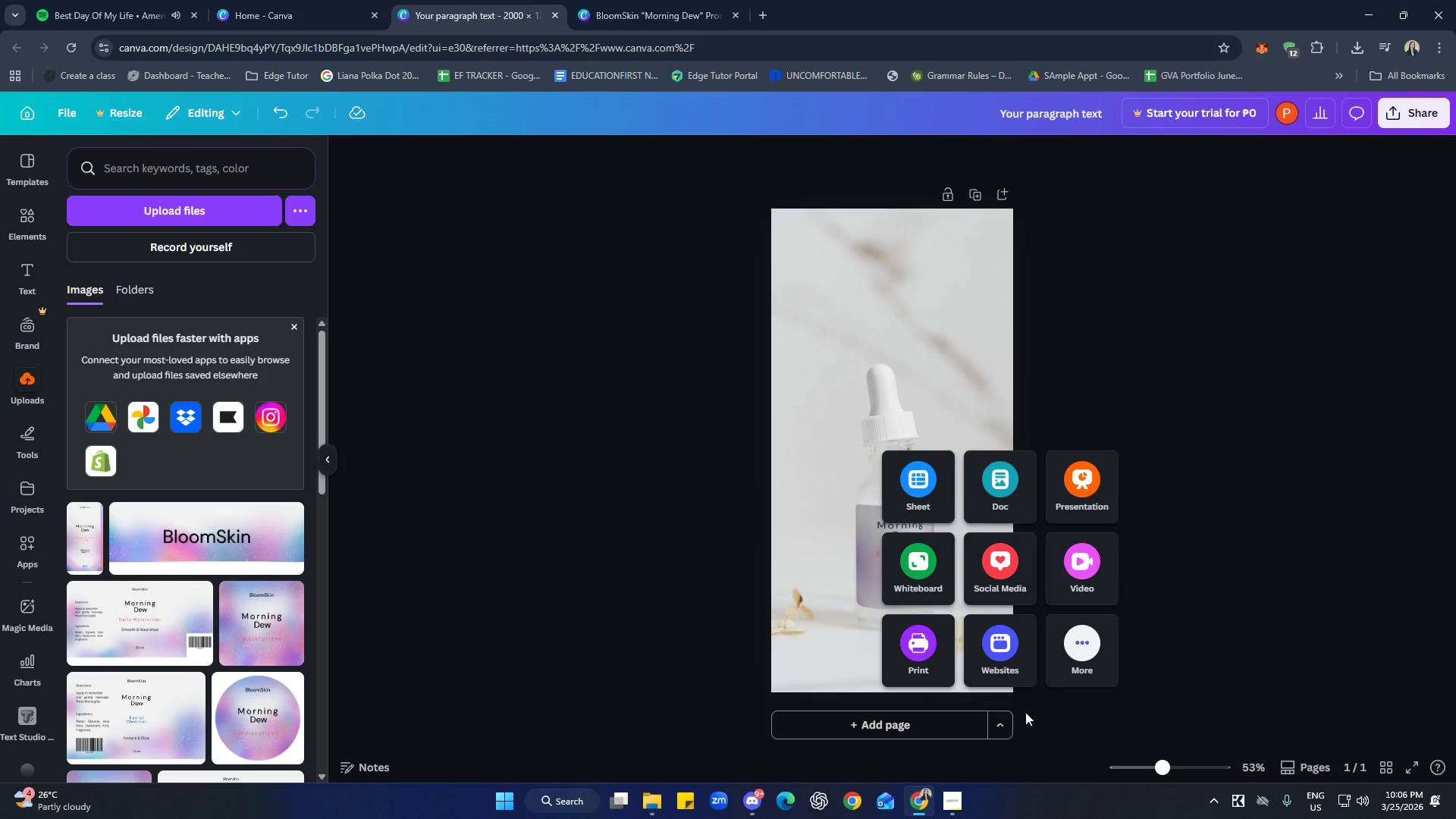 
left_click([1099, 655])
 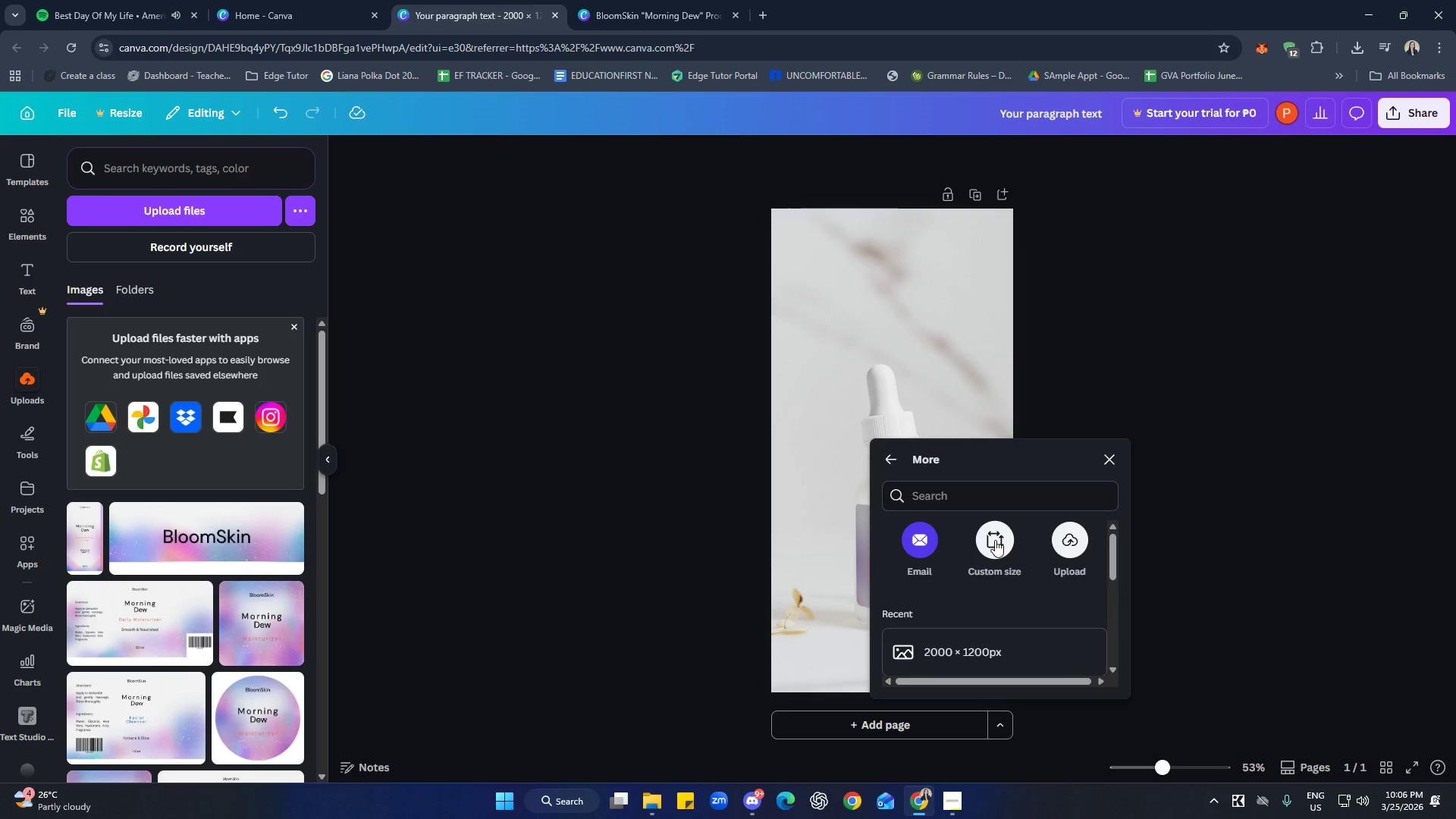 
left_click([995, 539])
 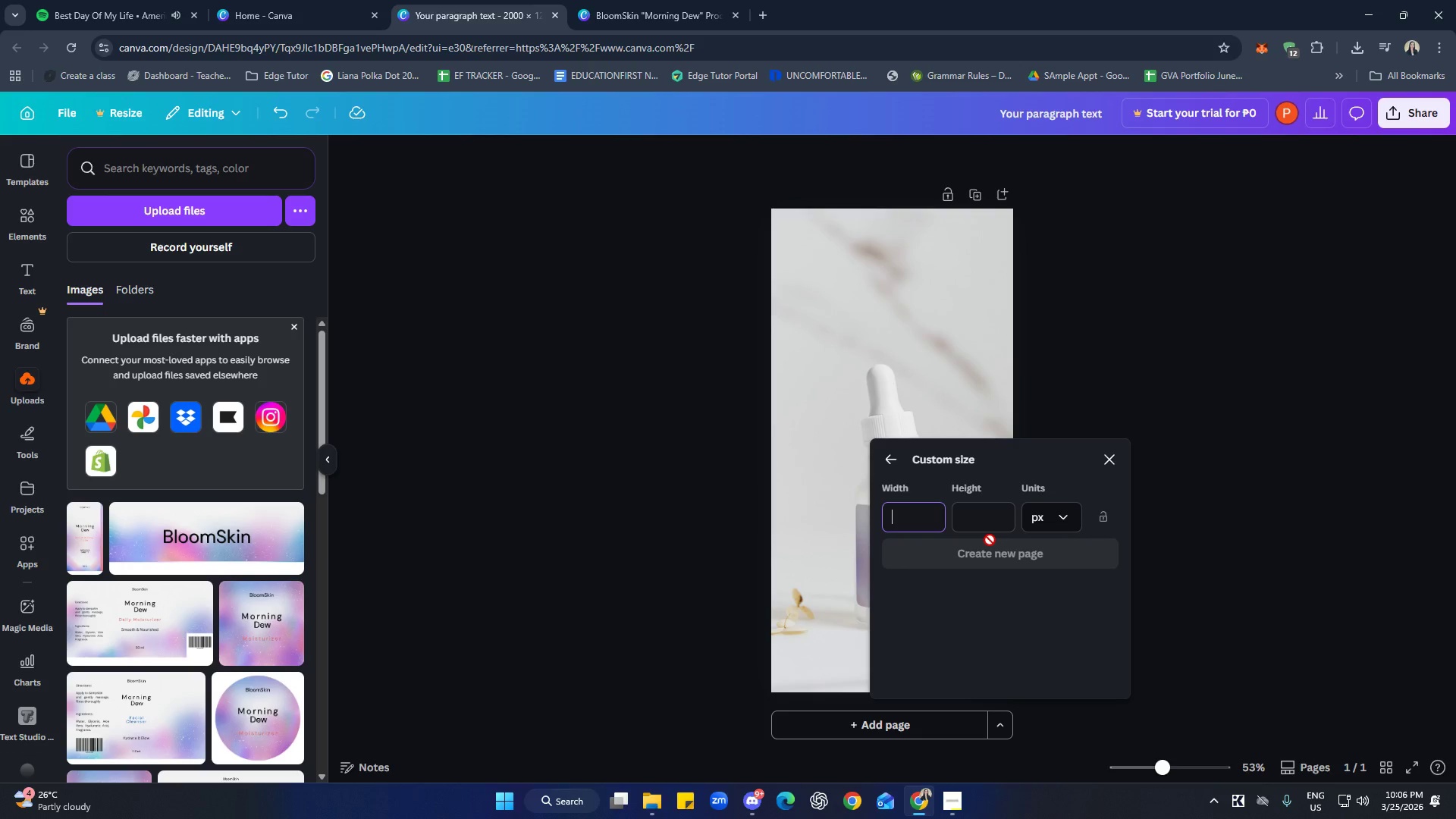 
type(800)
 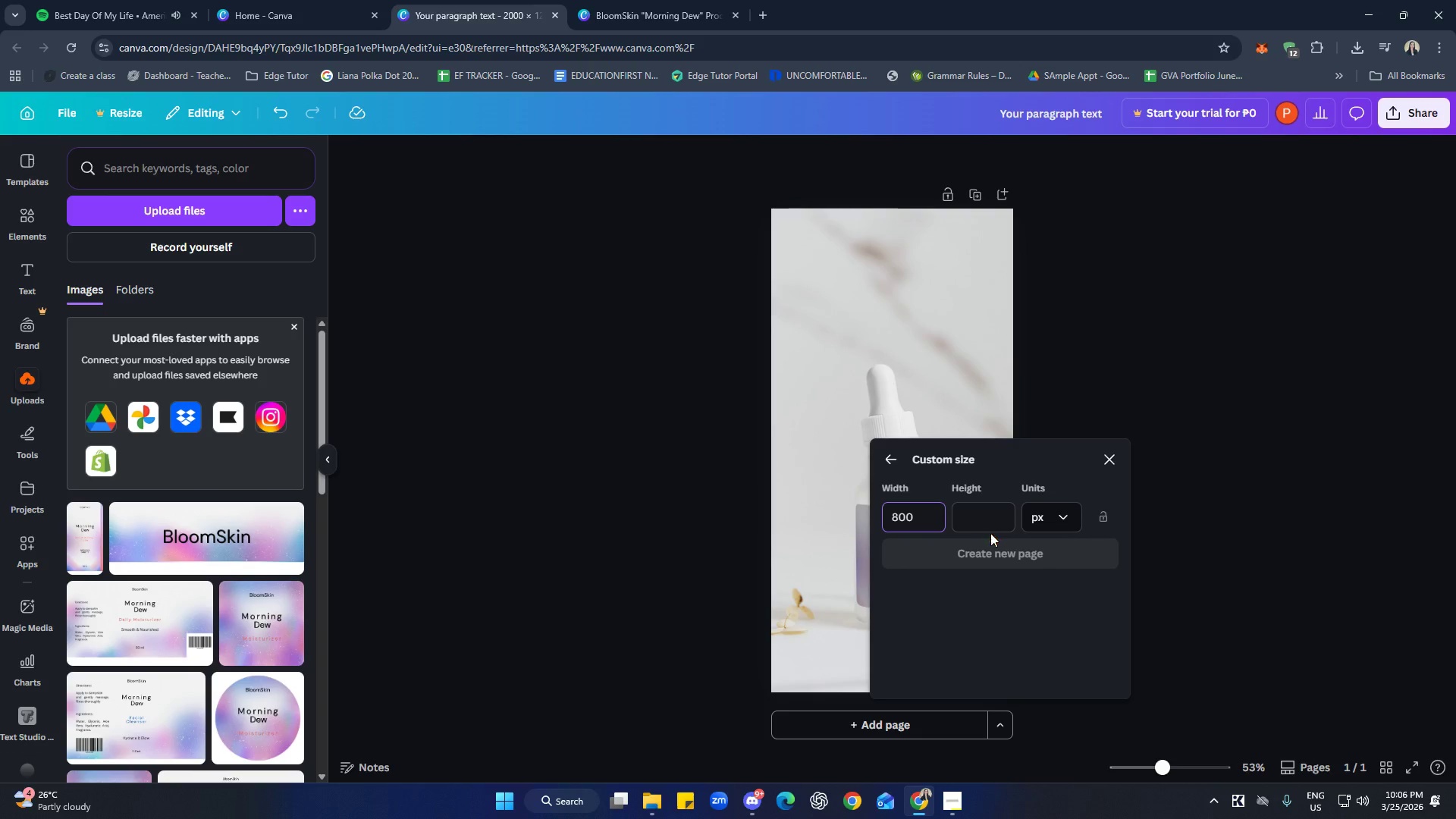 
left_click([991, 520])
 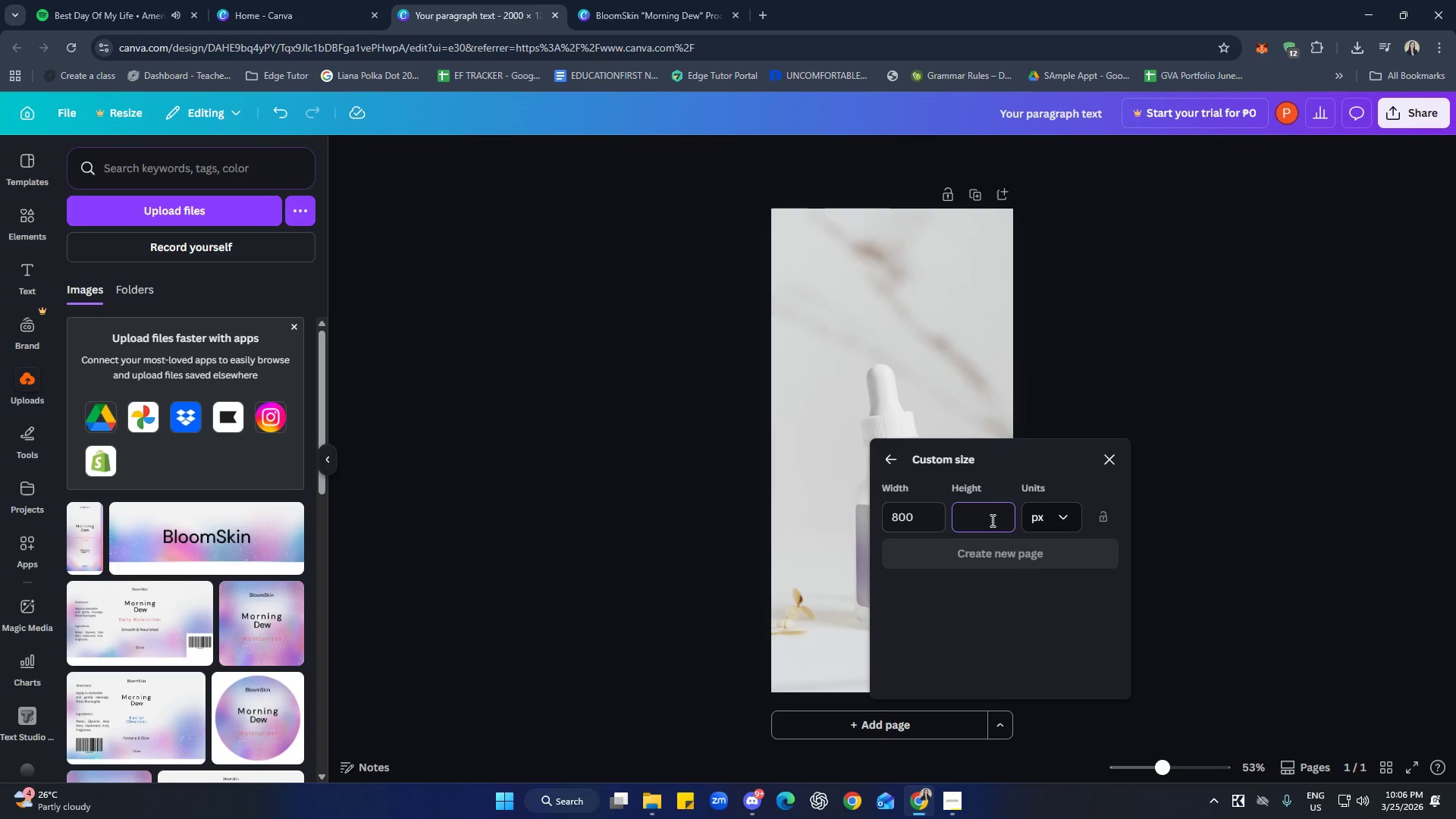 
type(1200)
 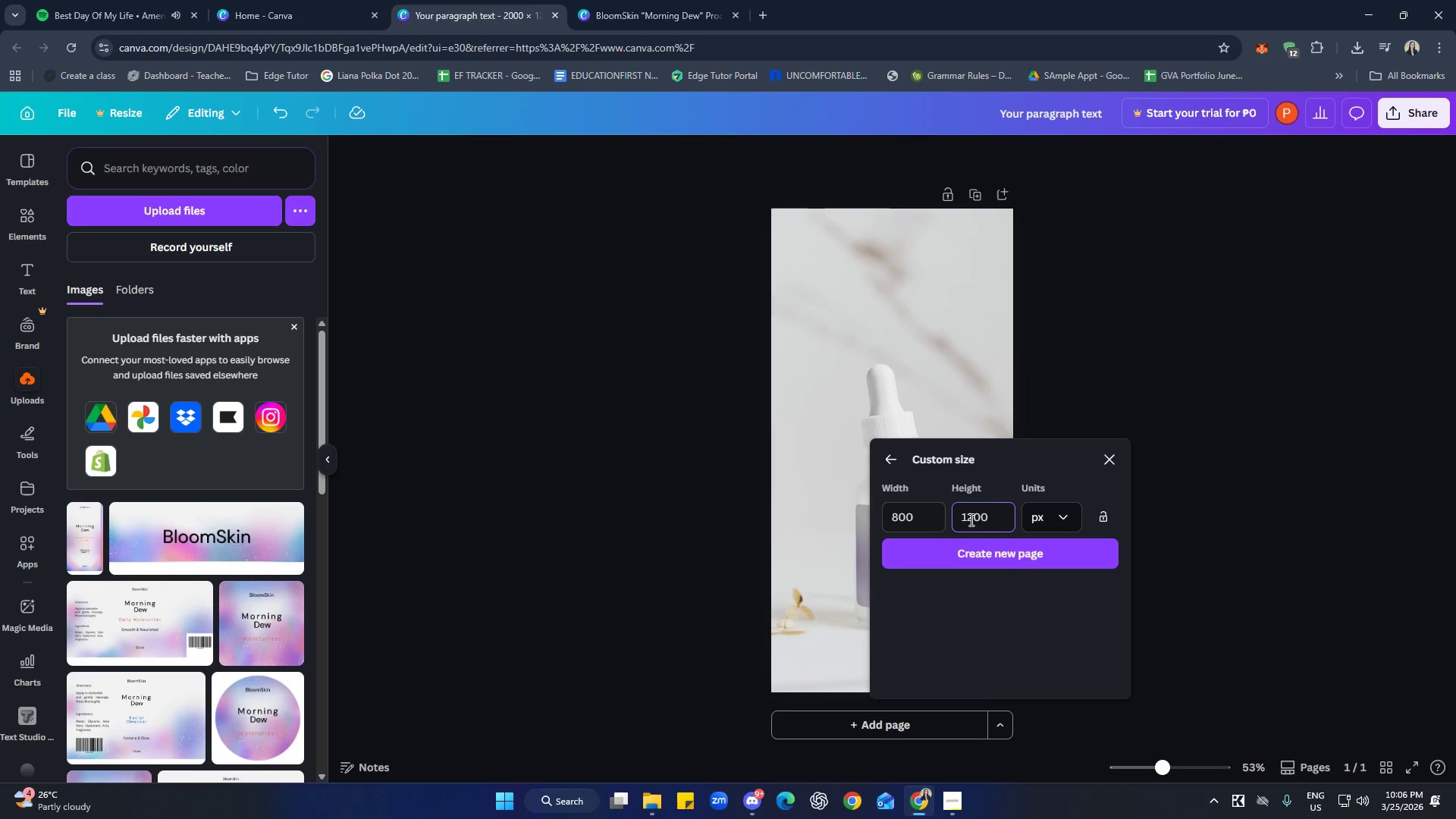 
left_click([1009, 557])
 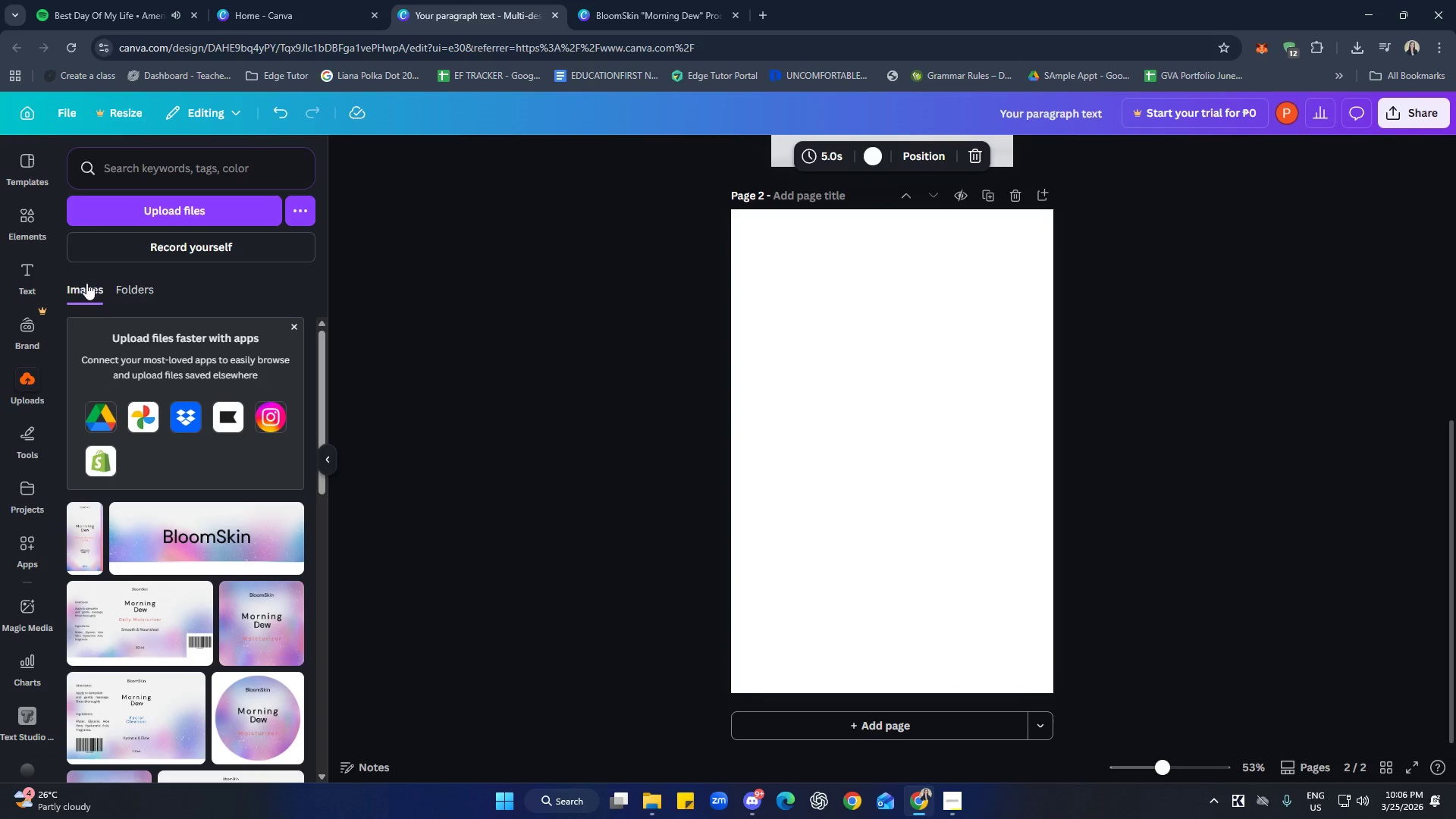 
left_click([14, 217])
 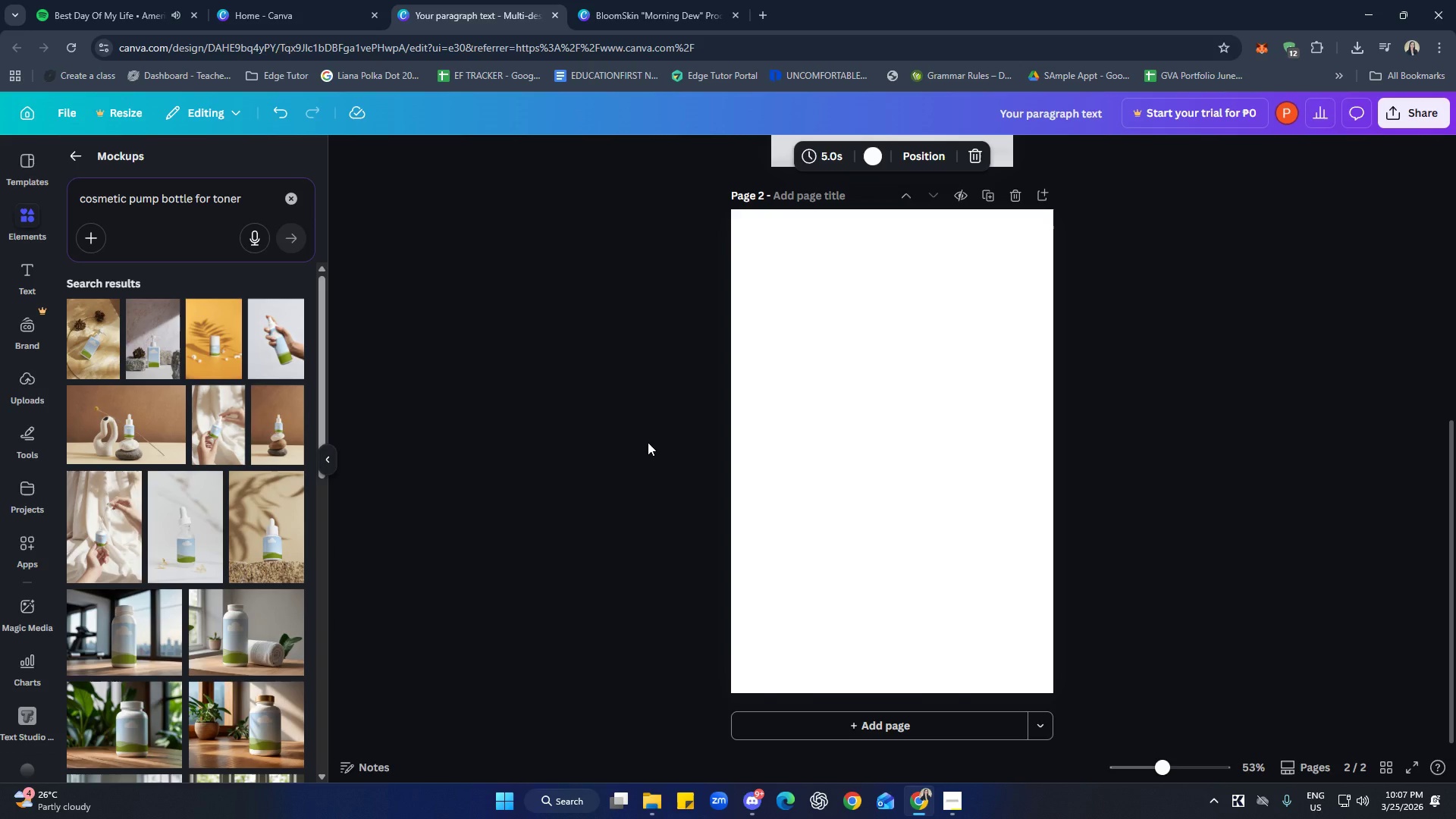 
wait(26.61)
 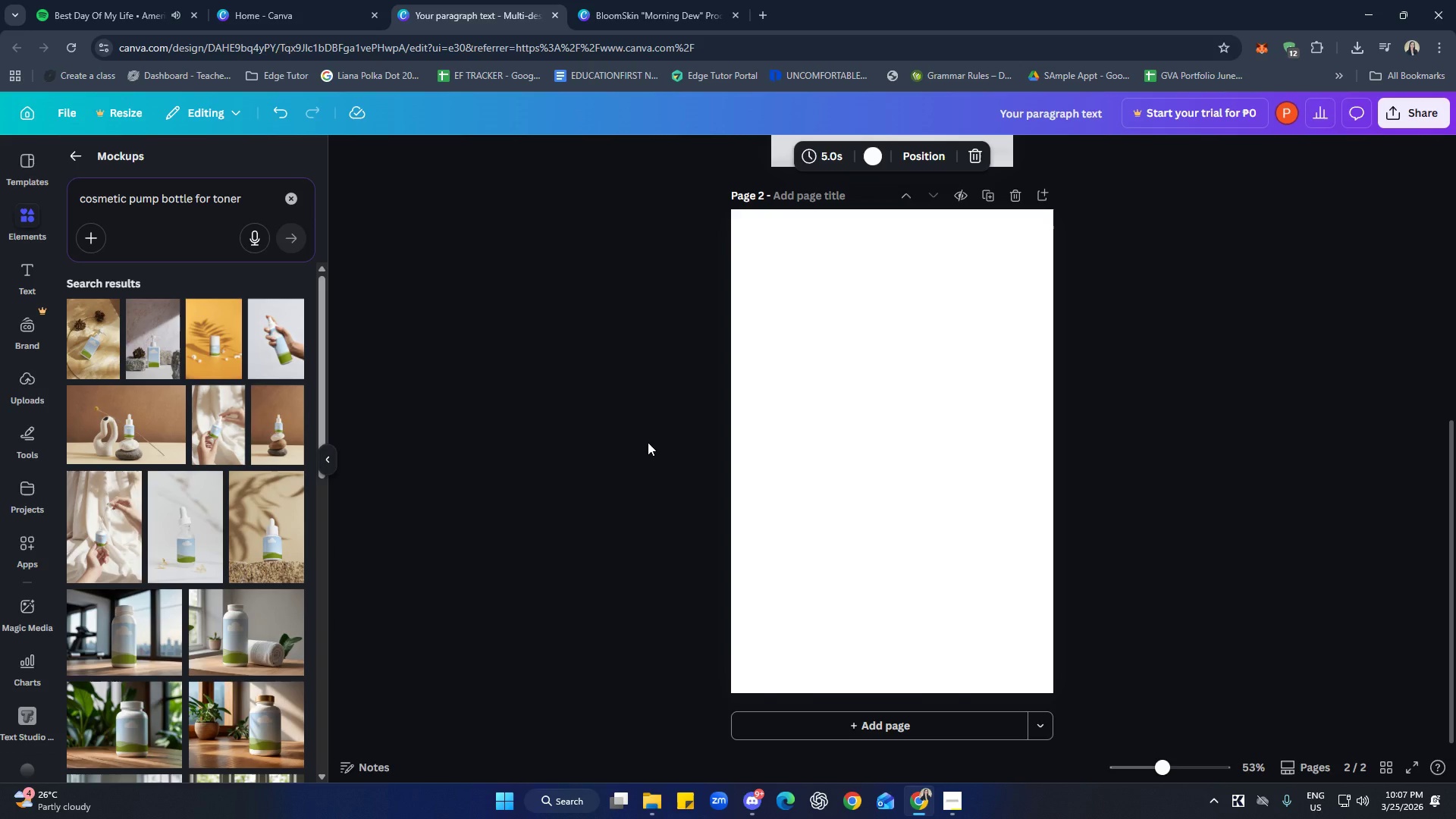 
scroll: coordinate [1135, 516], scroll_direction: up, amount: 6.0
 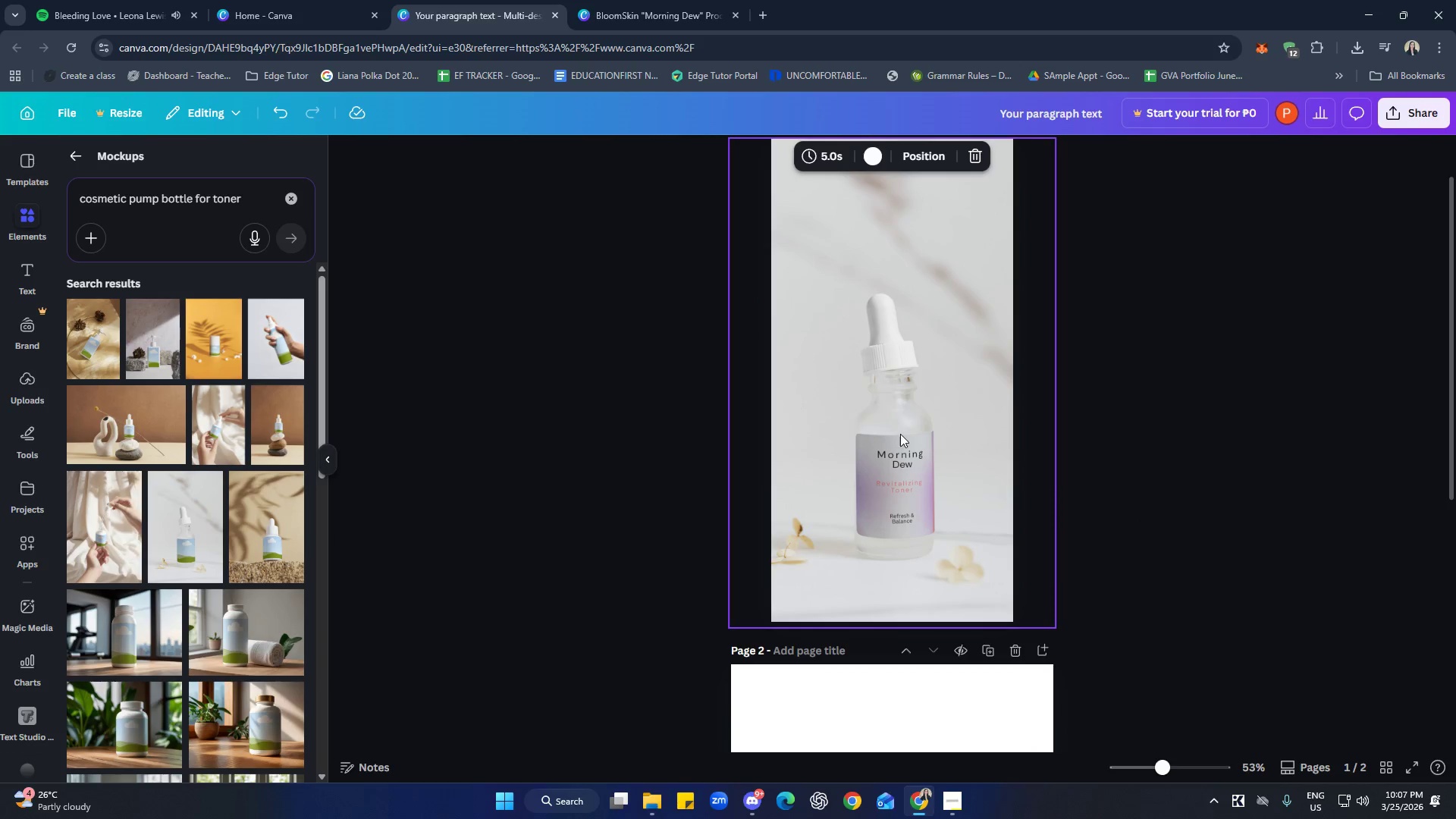 
wait(7.74)
 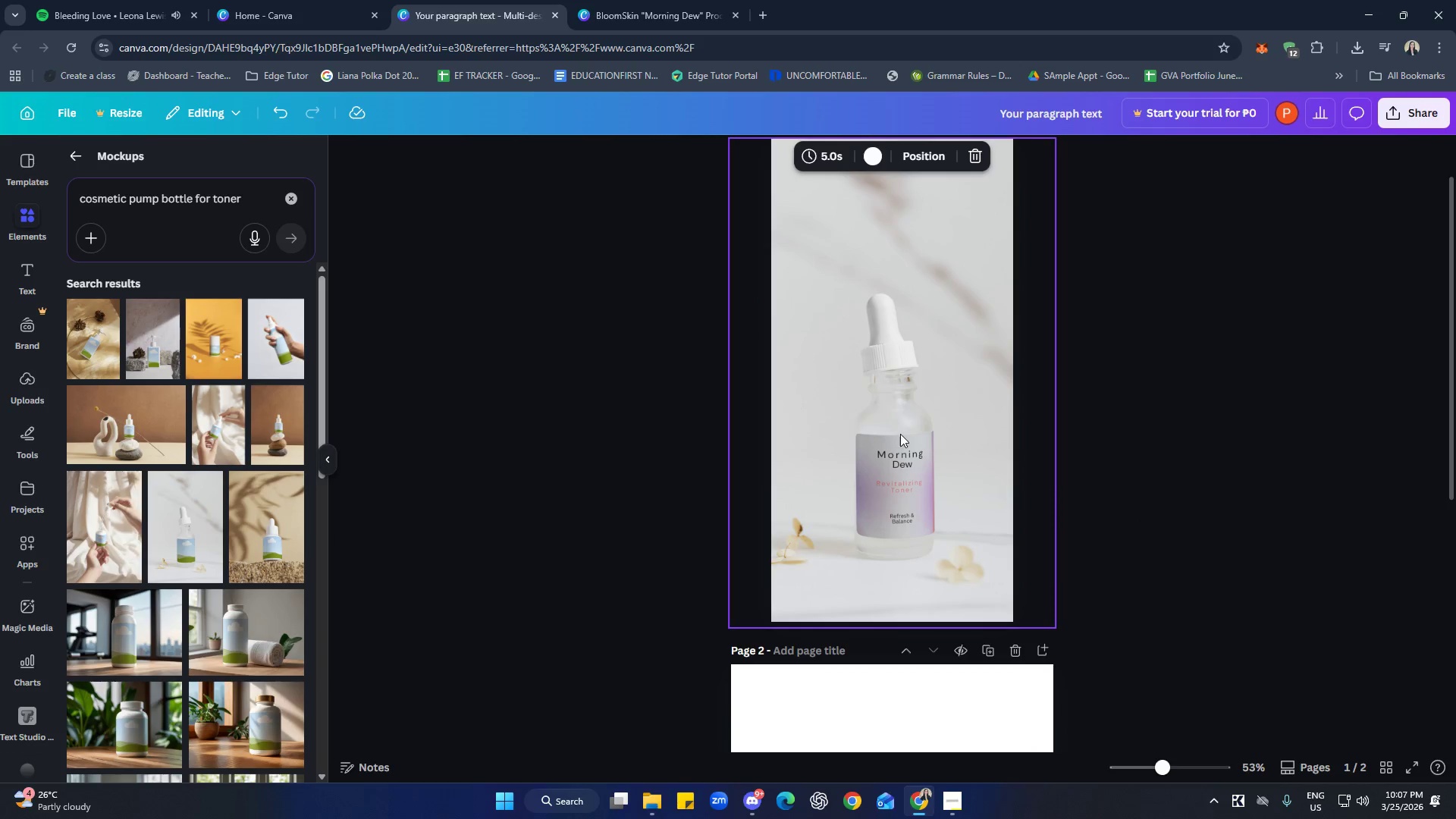 
scroll: coordinate [1105, 462], scroll_direction: up, amount: 1.0
 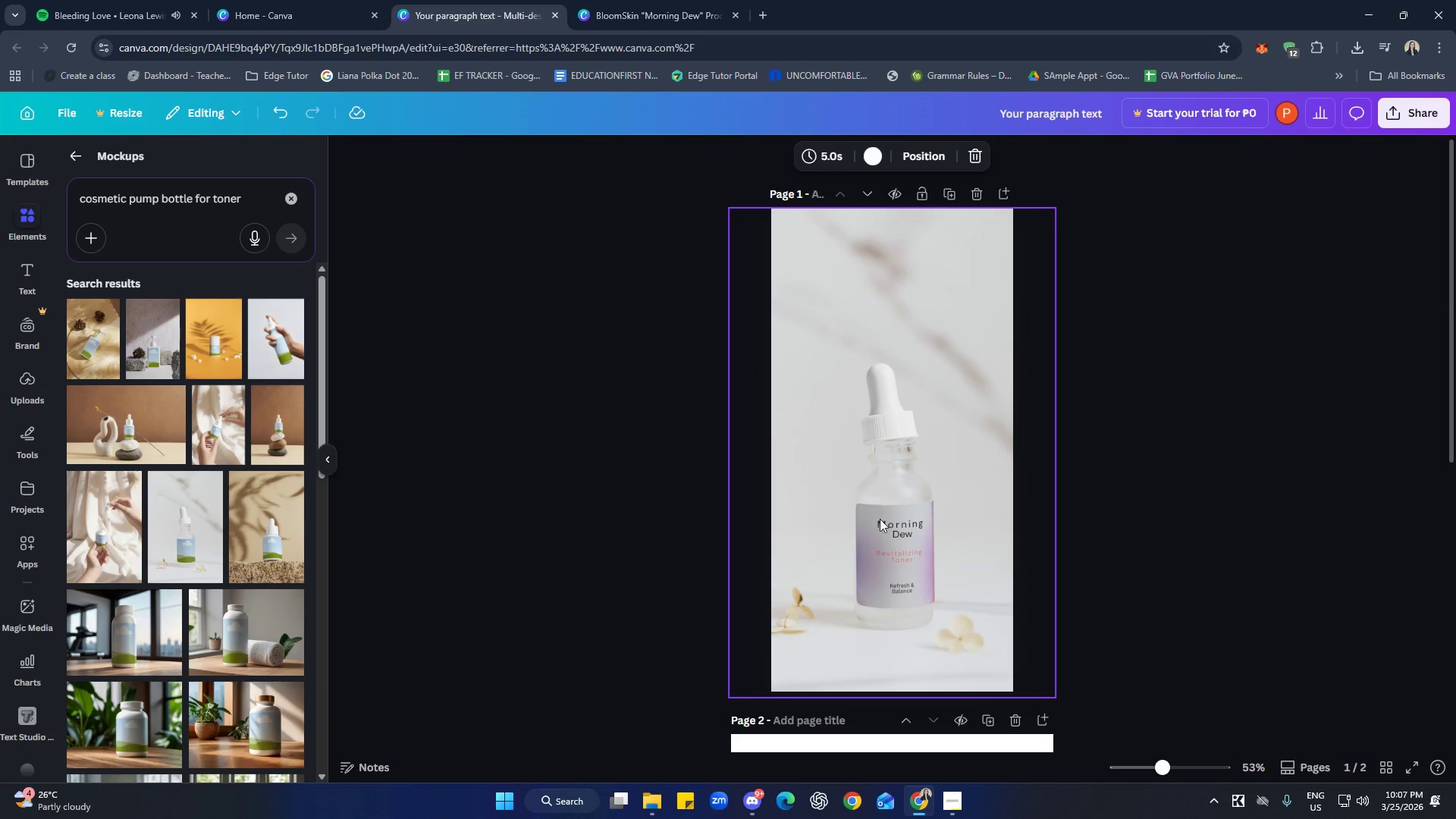 
scroll: coordinate [942, 536], scroll_direction: down, amount: 3.0
 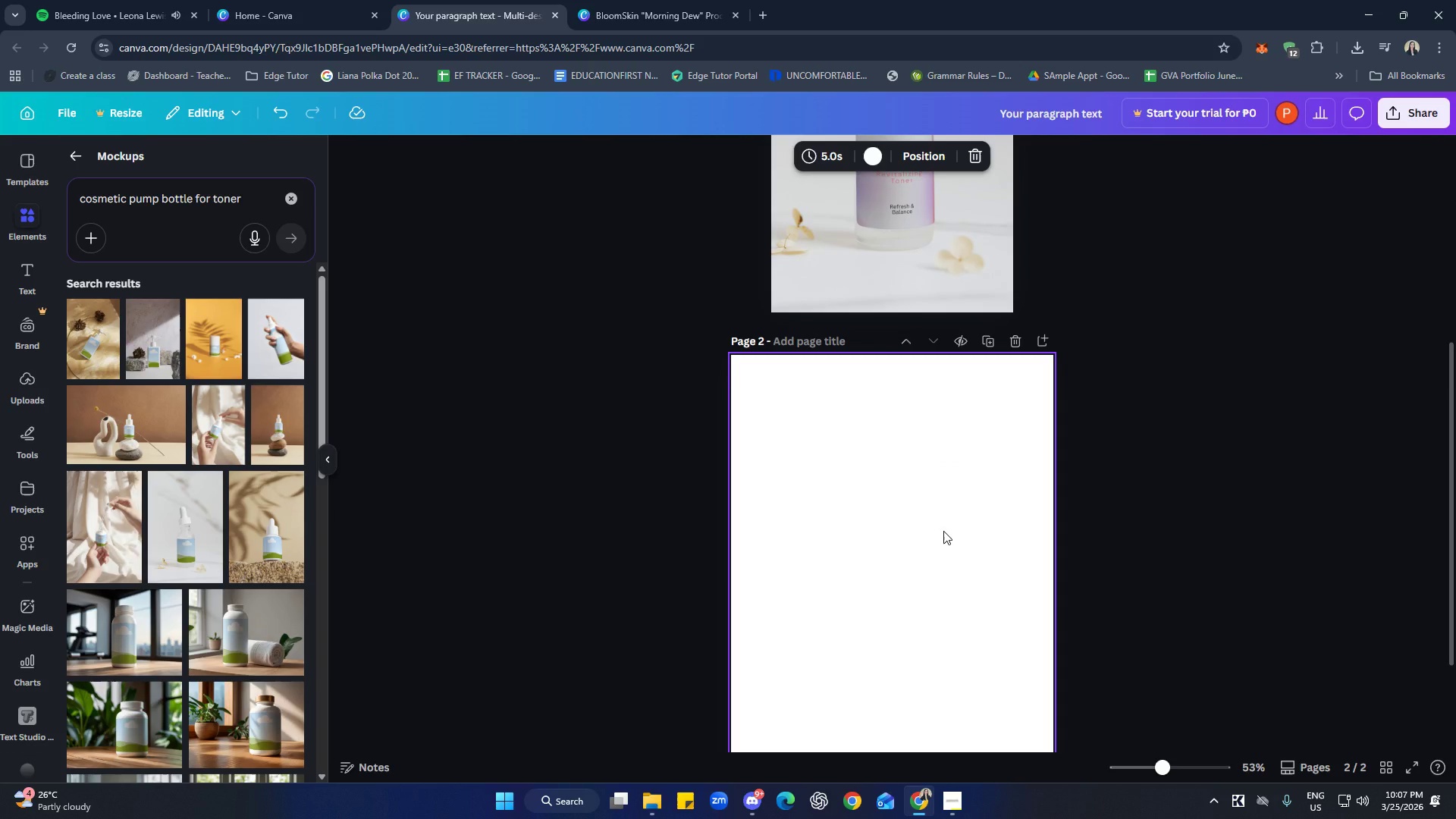 
scroll: coordinate [965, 505], scroll_direction: up, amount: 7.0
 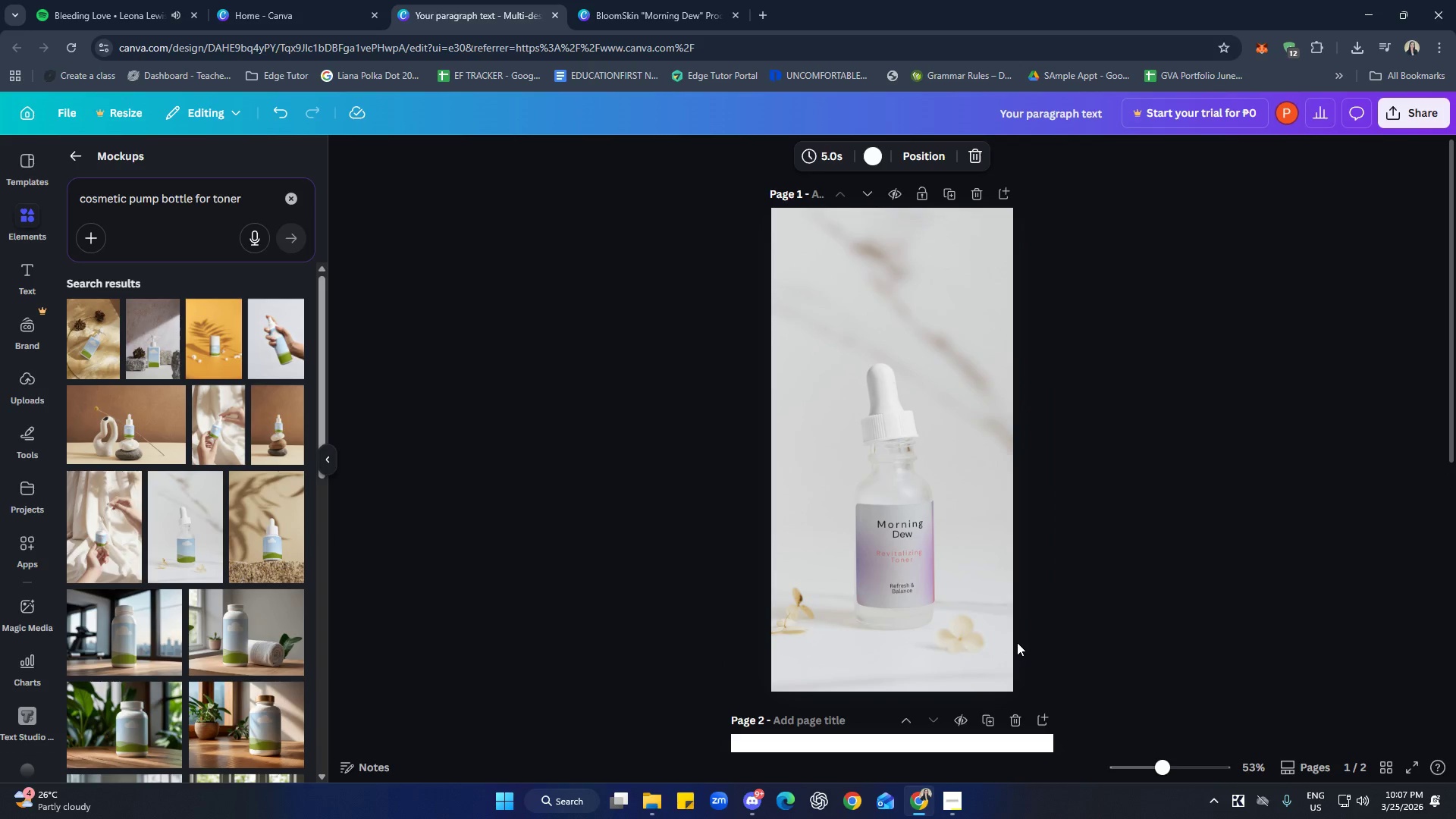 
left_click([908, 543])
 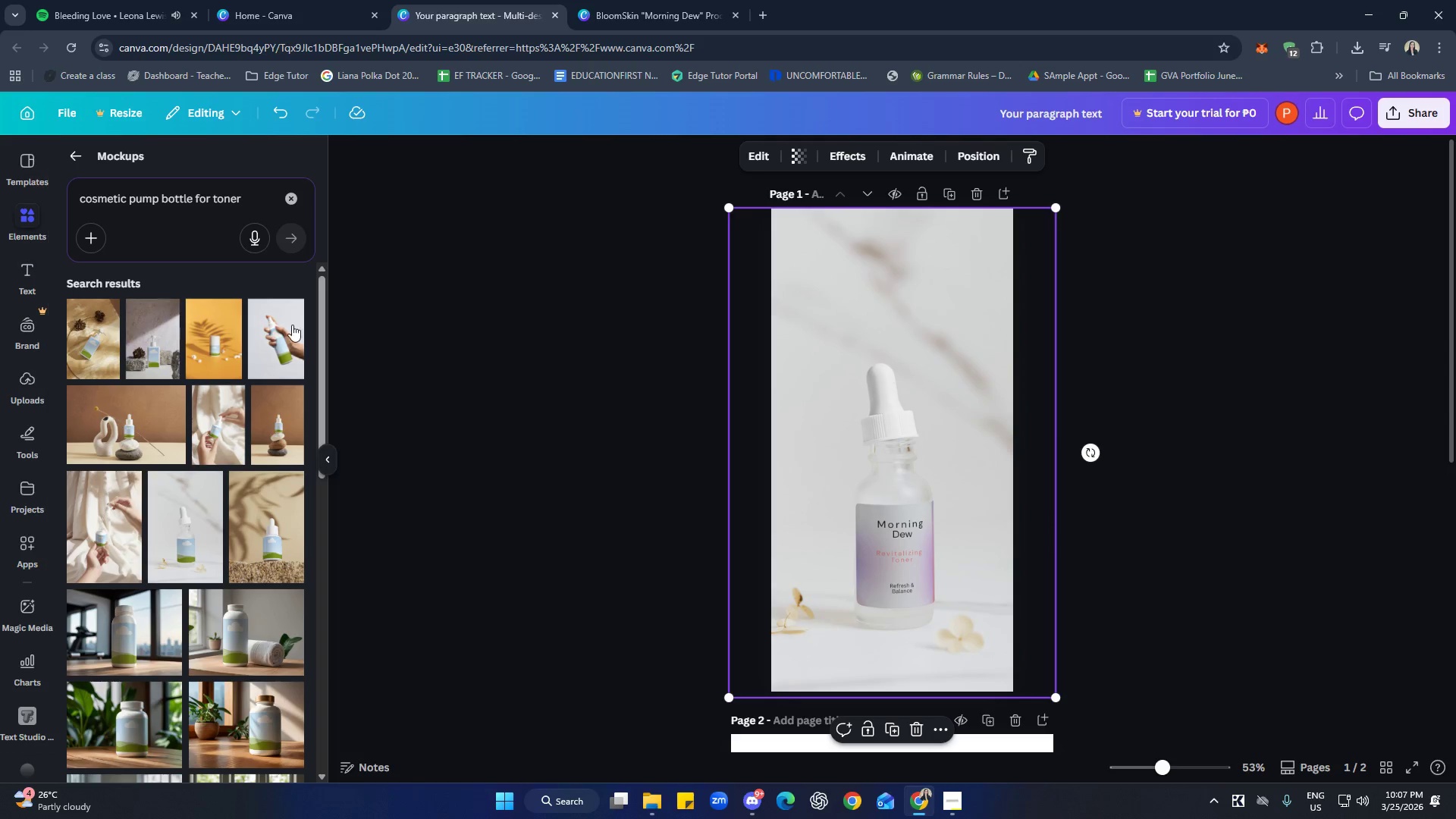 
left_click([974, 487])
 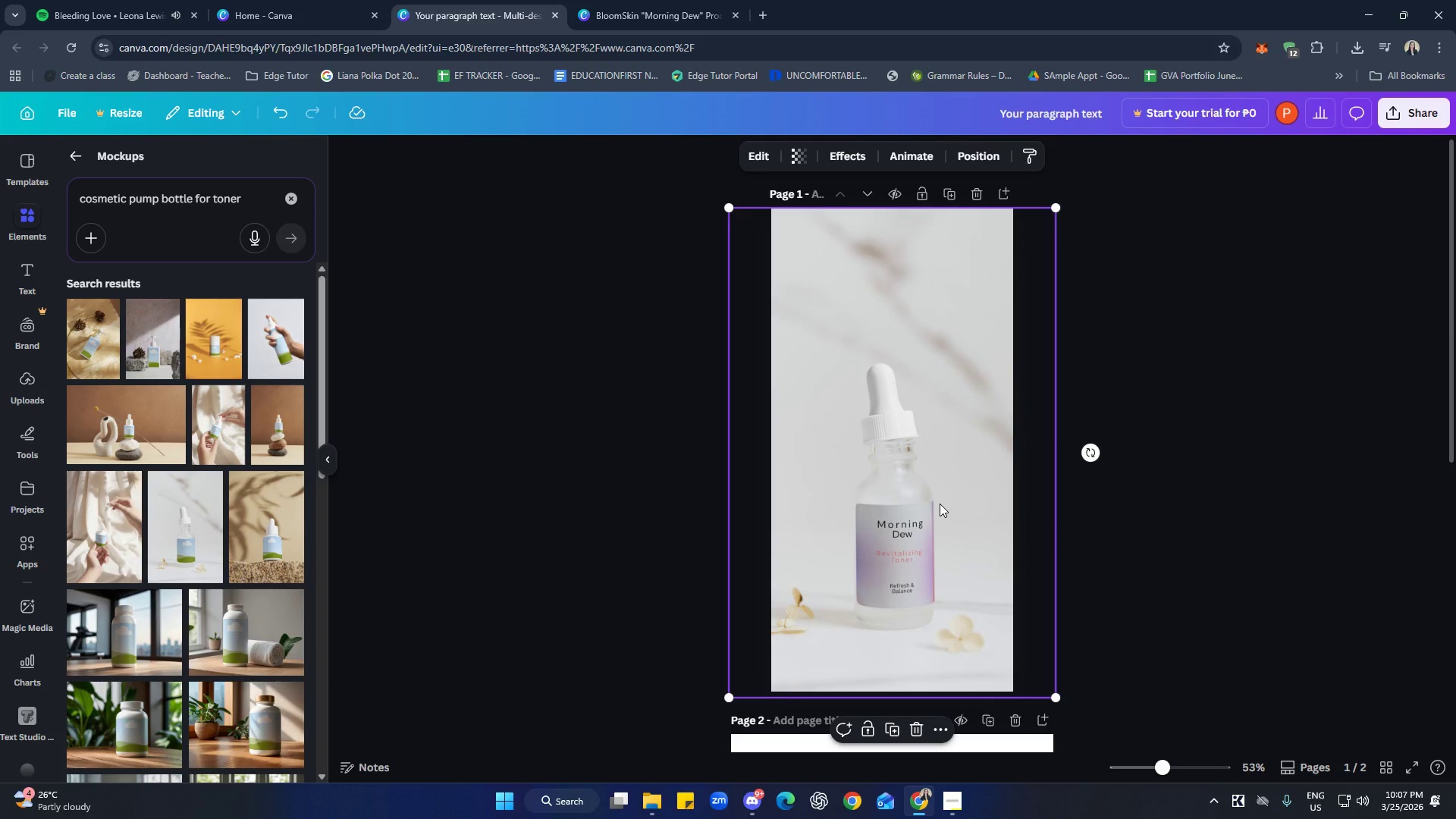 
scroll: coordinate [939, 507], scroll_direction: down, amount: 2.0
 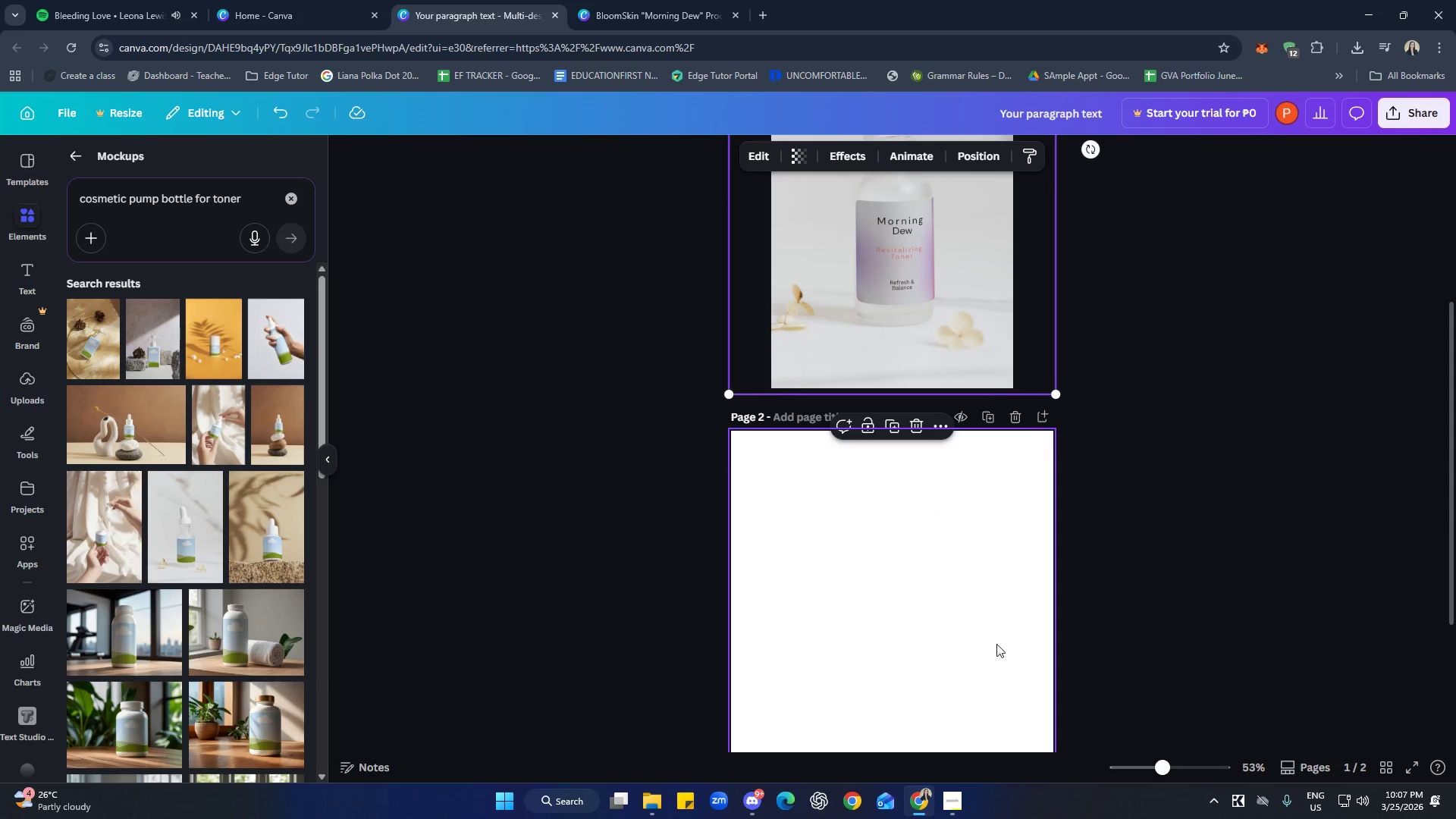 
left_click([945, 608])
 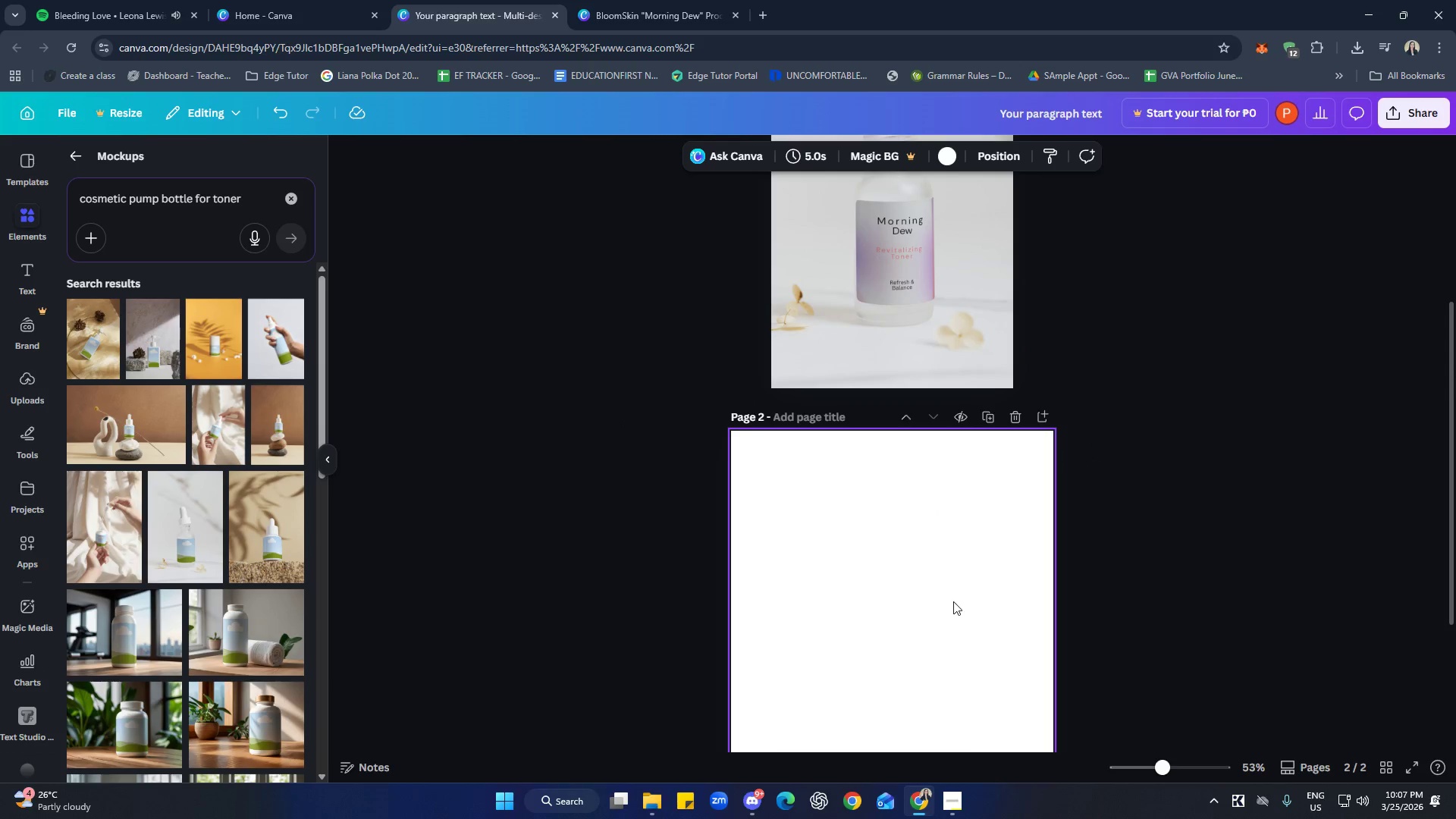 
scroll: coordinate [951, 601], scroll_direction: down, amount: 1.0
 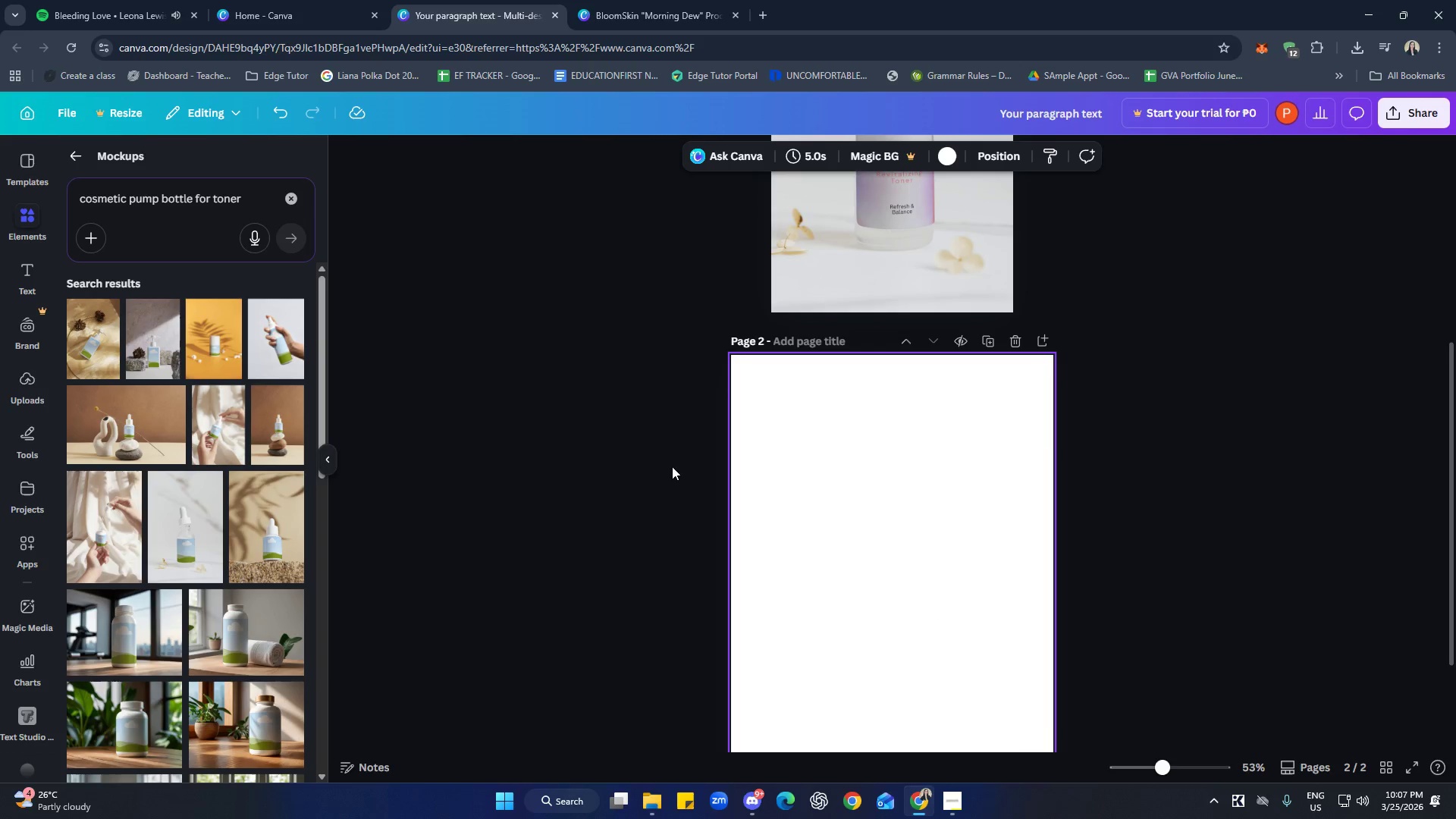 
wait(9.84)
 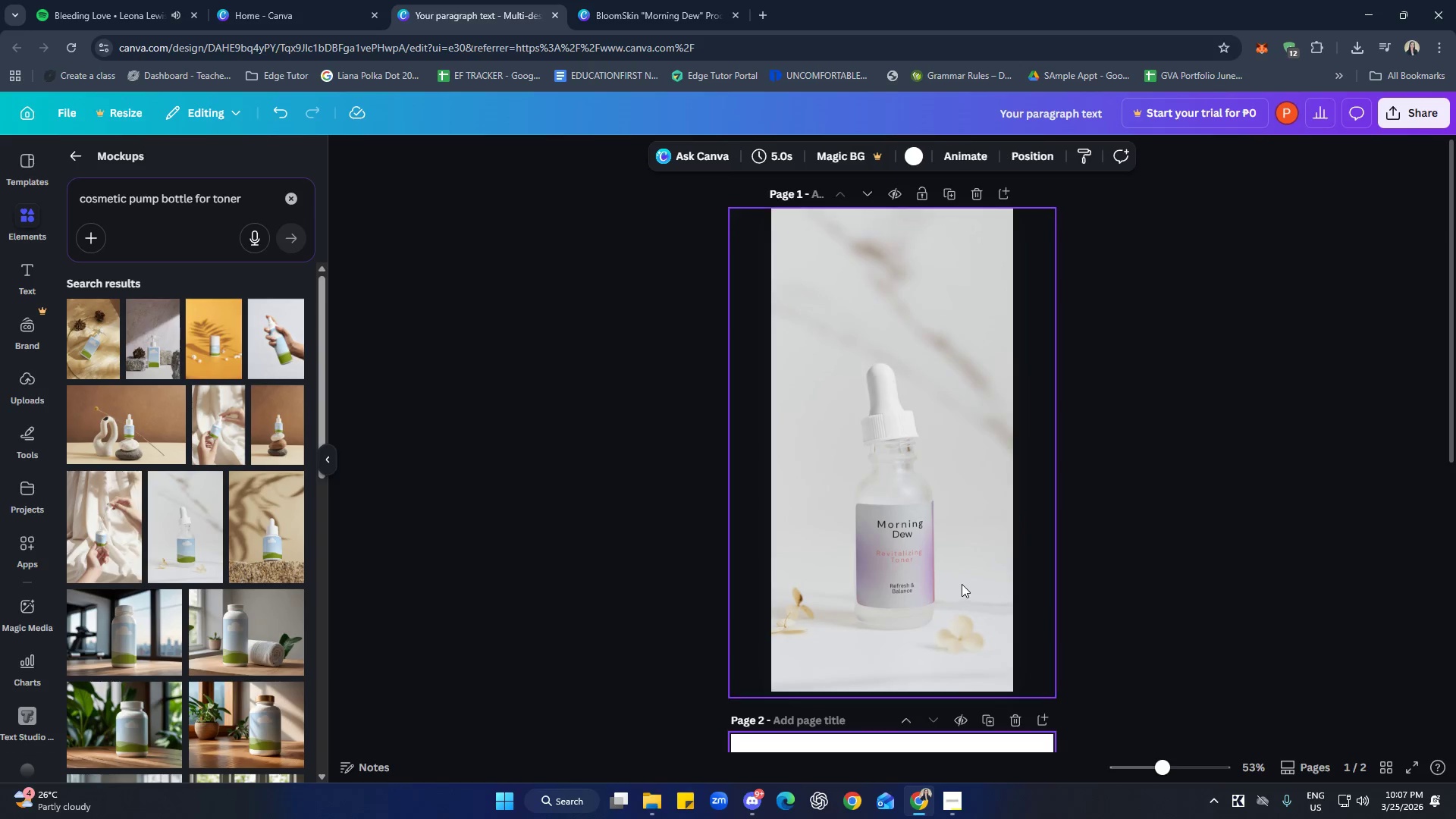 
left_click([918, 534])
 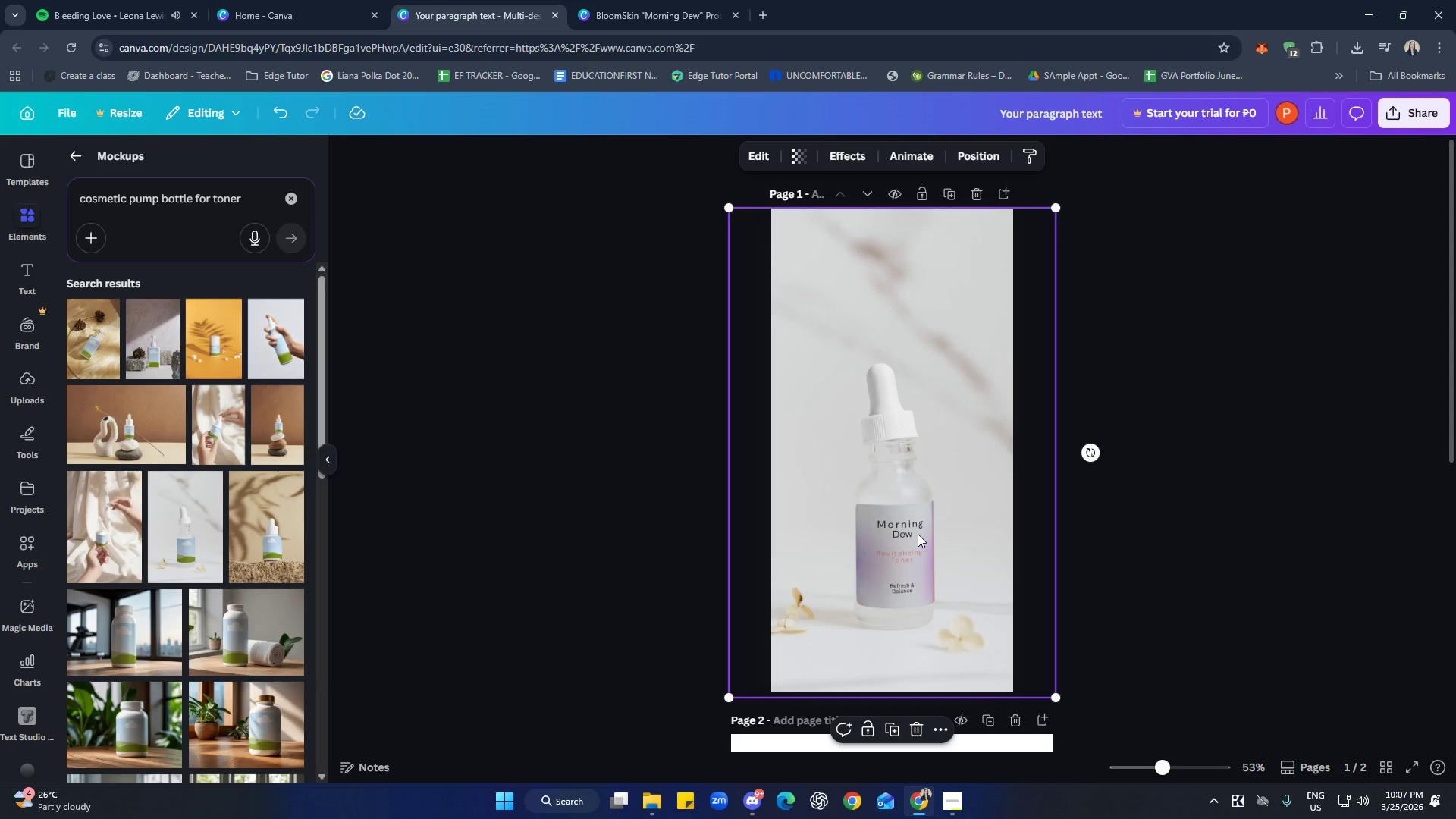 
scroll: coordinate [962, 584], scroll_direction: up, amount: 7.0
 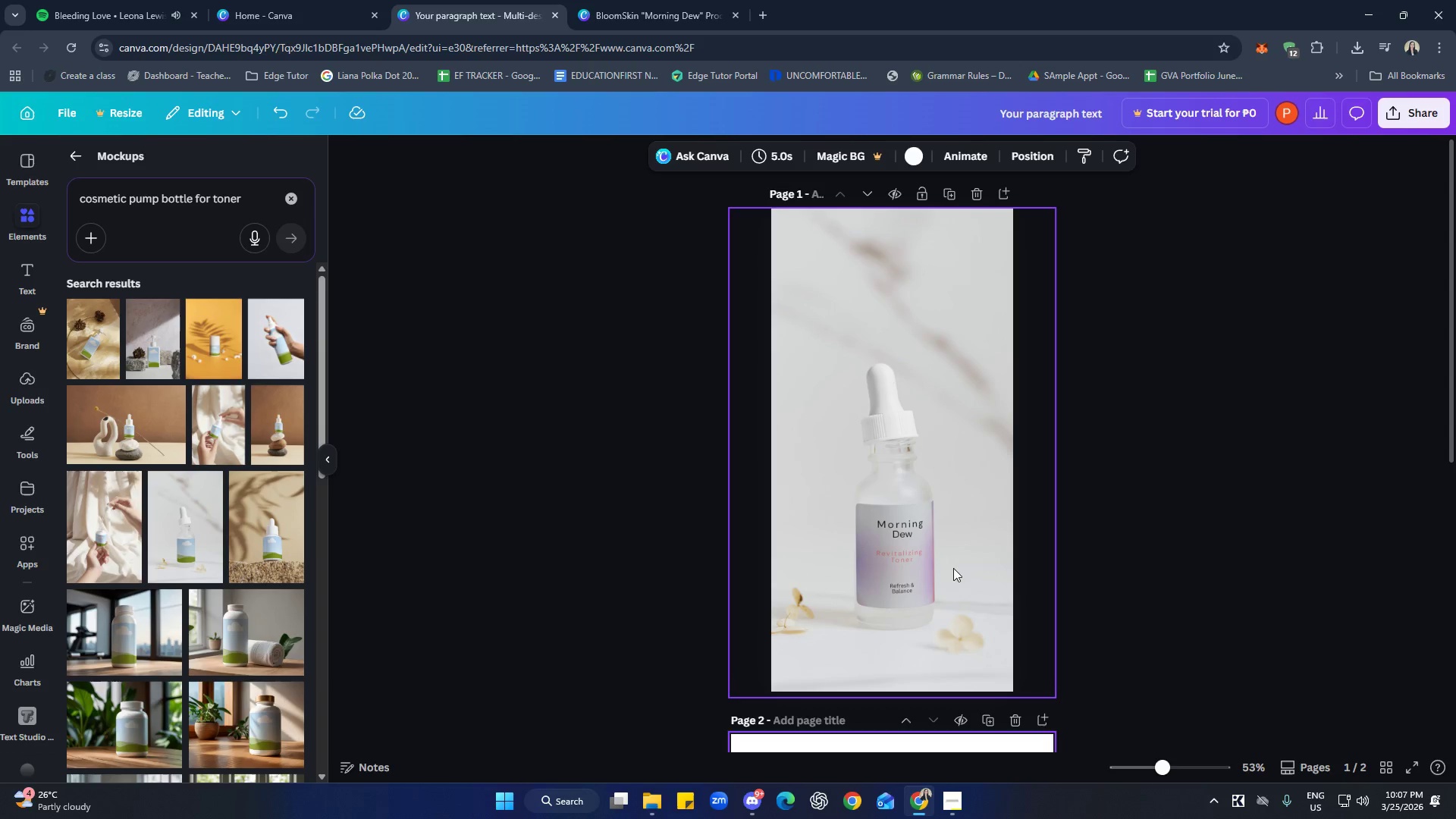 
key(Delete)
 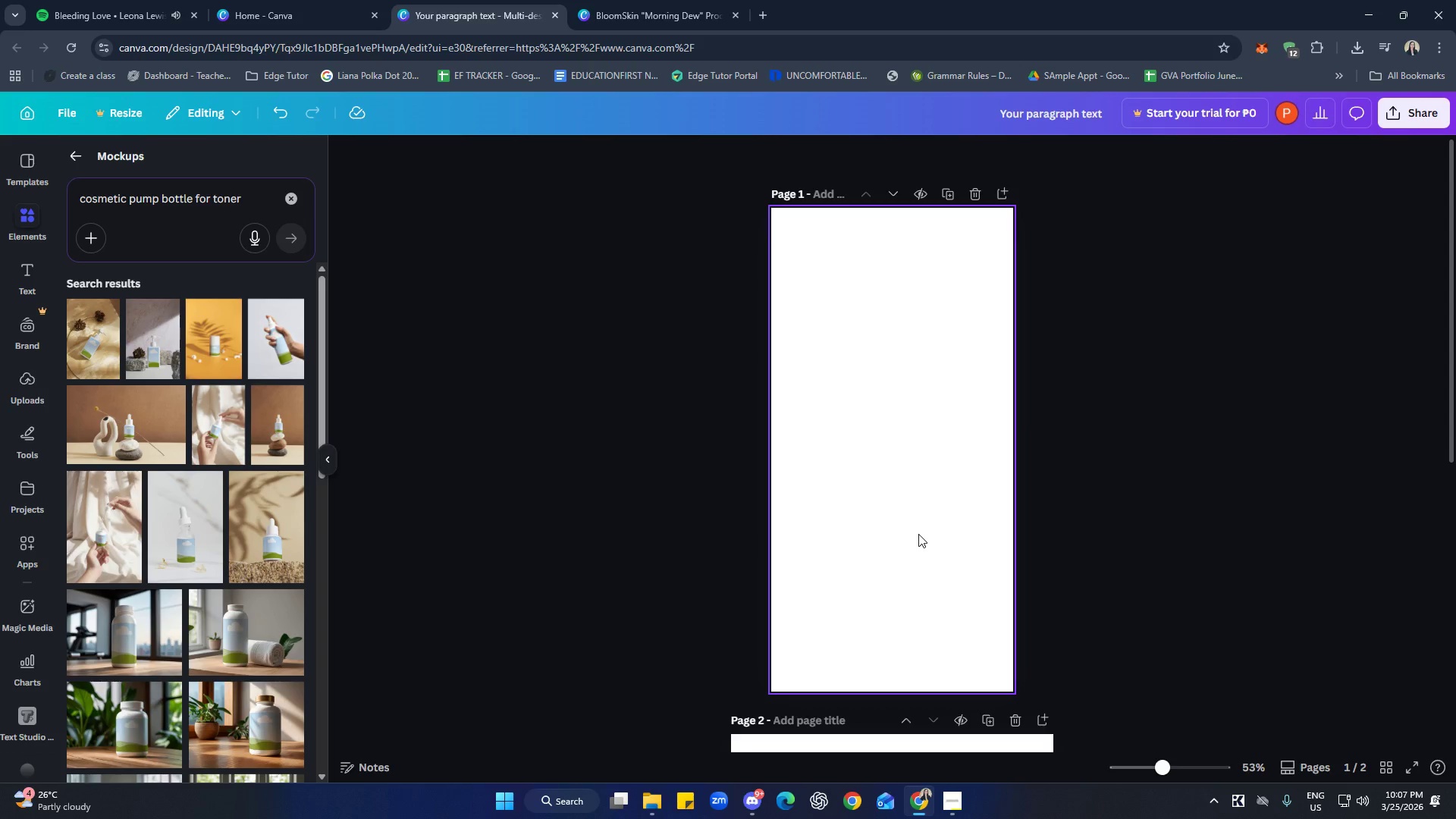 
left_click_drag(start_coordinate=[924, 526], to_coordinate=[928, 526])
 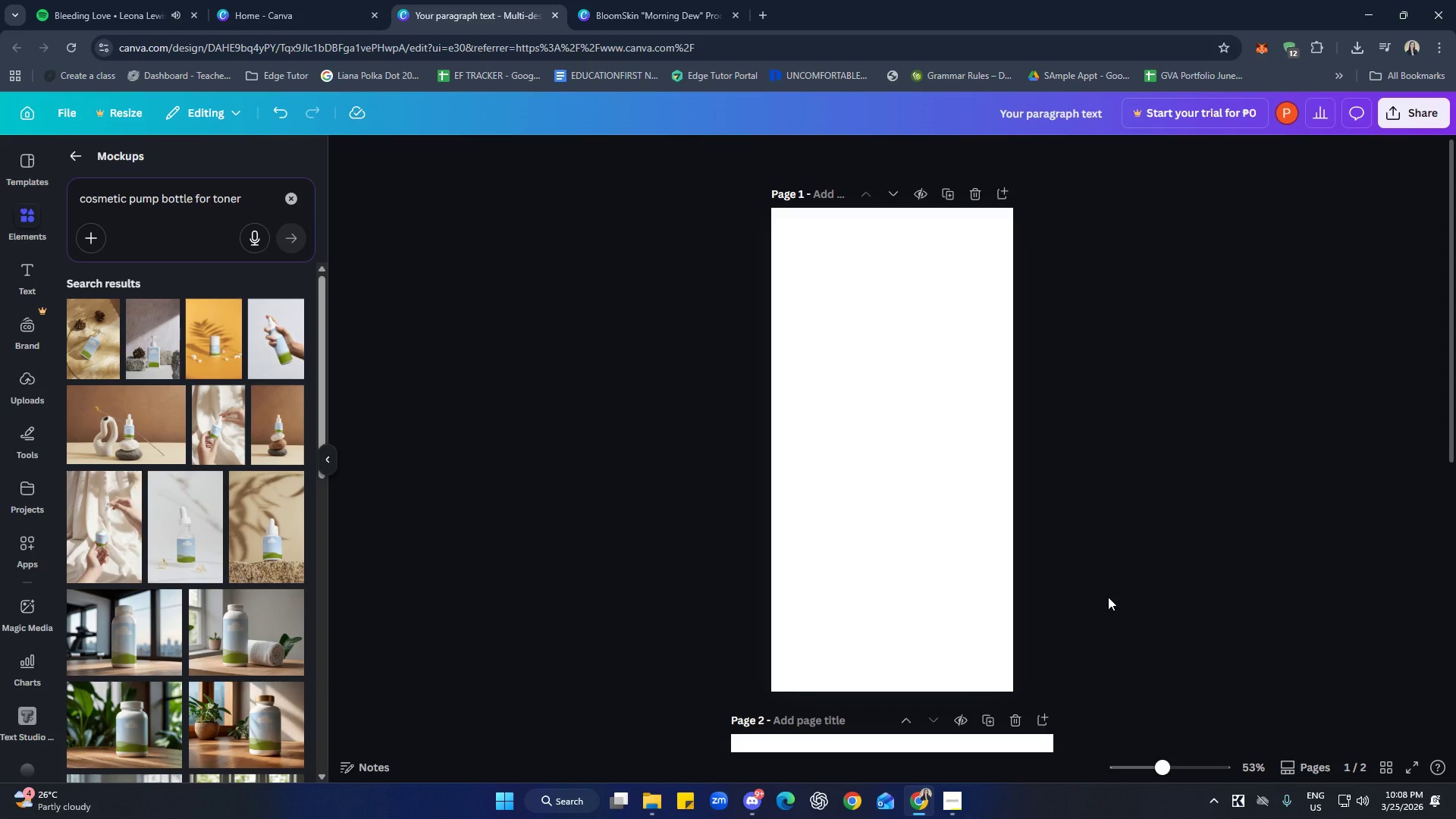 
wait(50.78)
 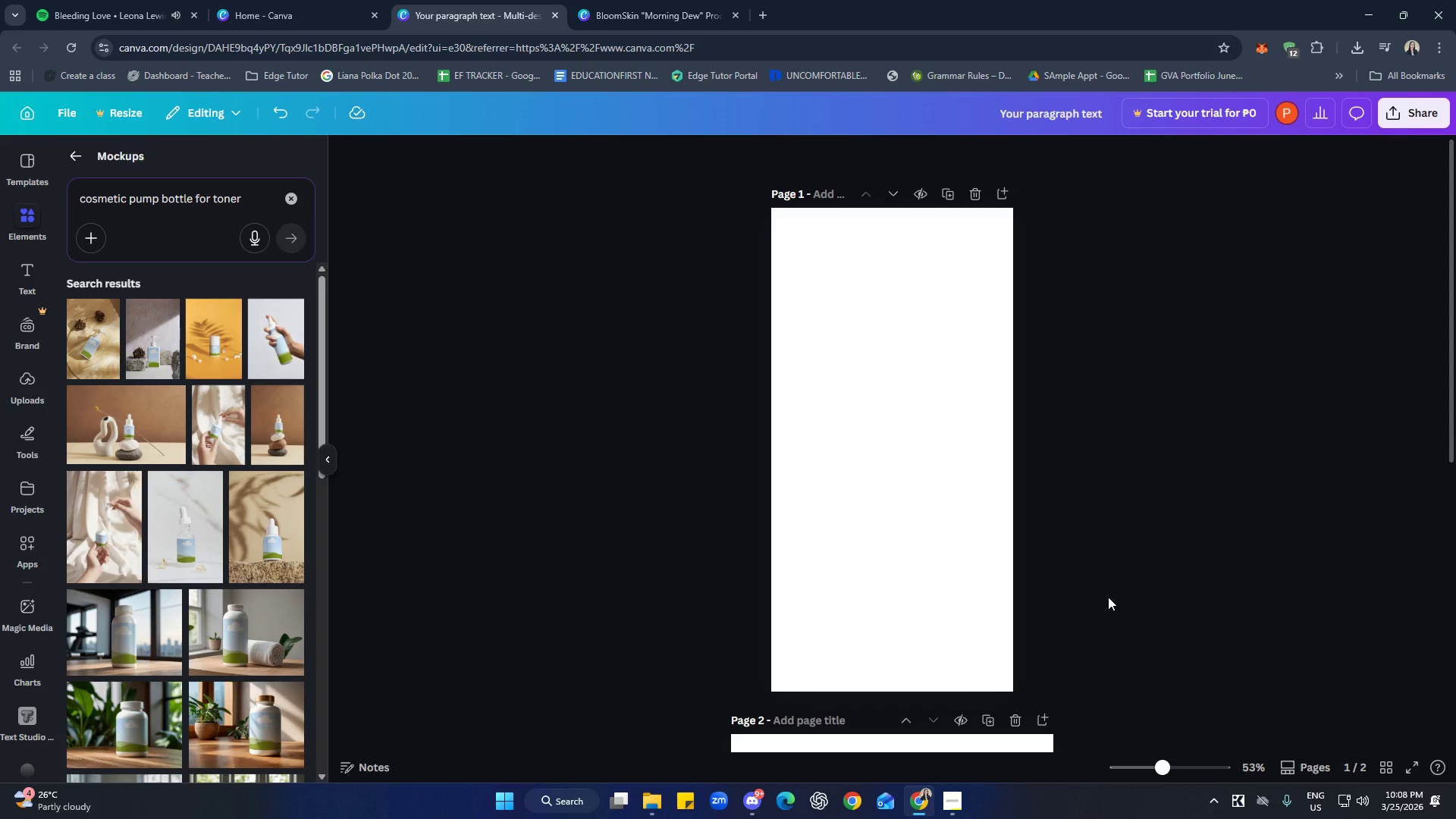 
scroll: coordinate [221, 450], scroll_direction: up, amount: 1.0
 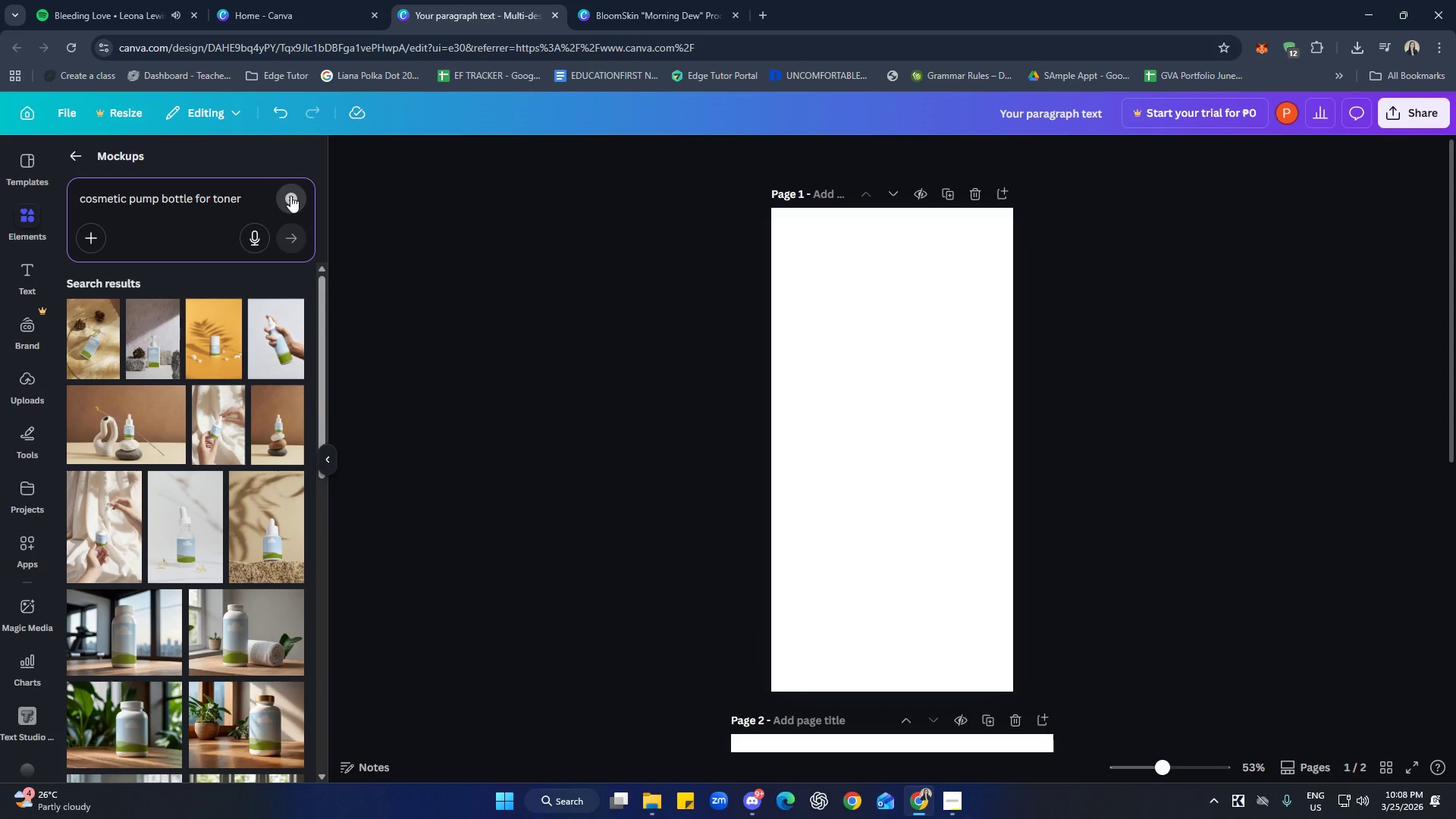 
left_click([290, 196])
 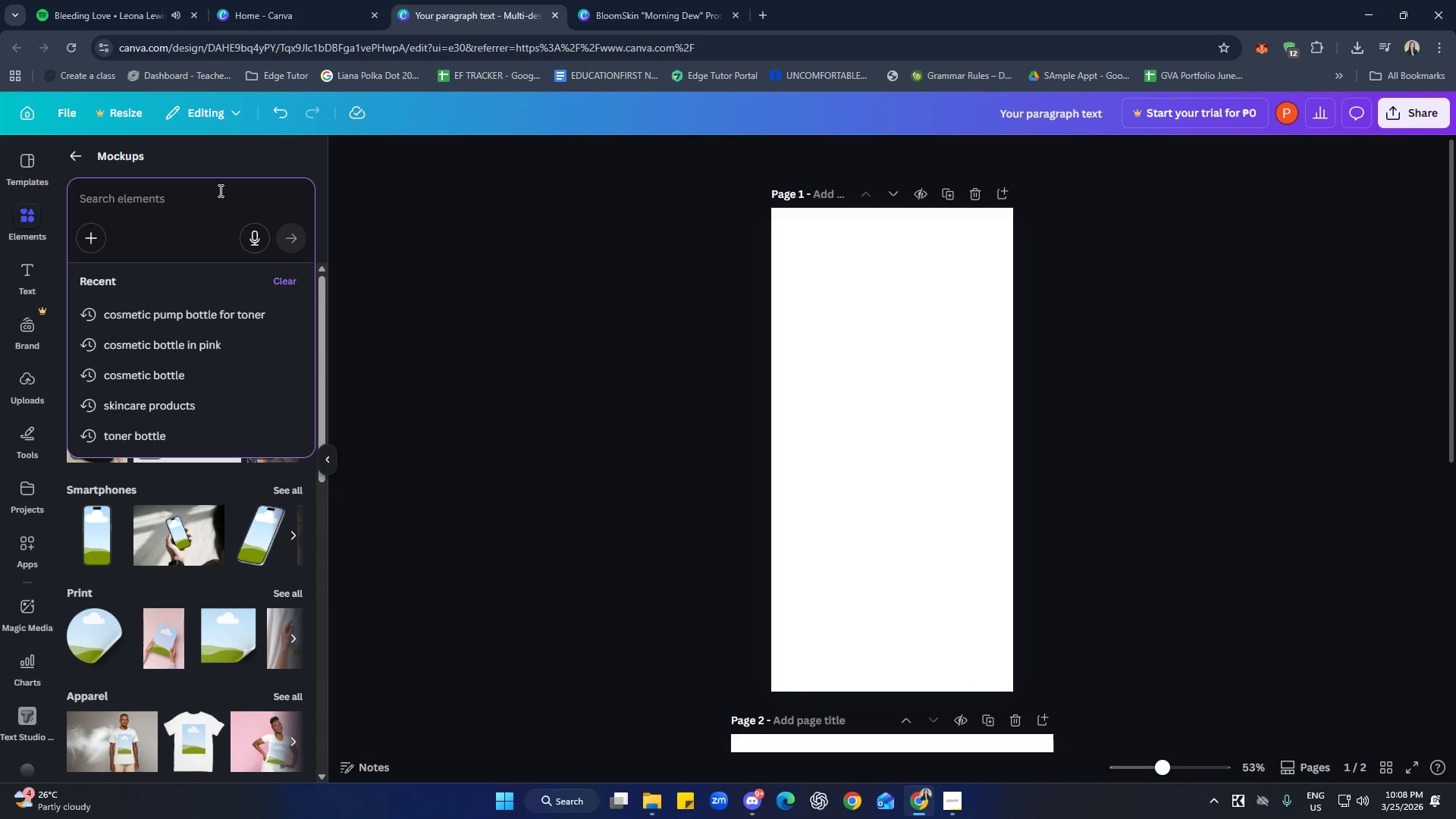 
wait(5.83)
 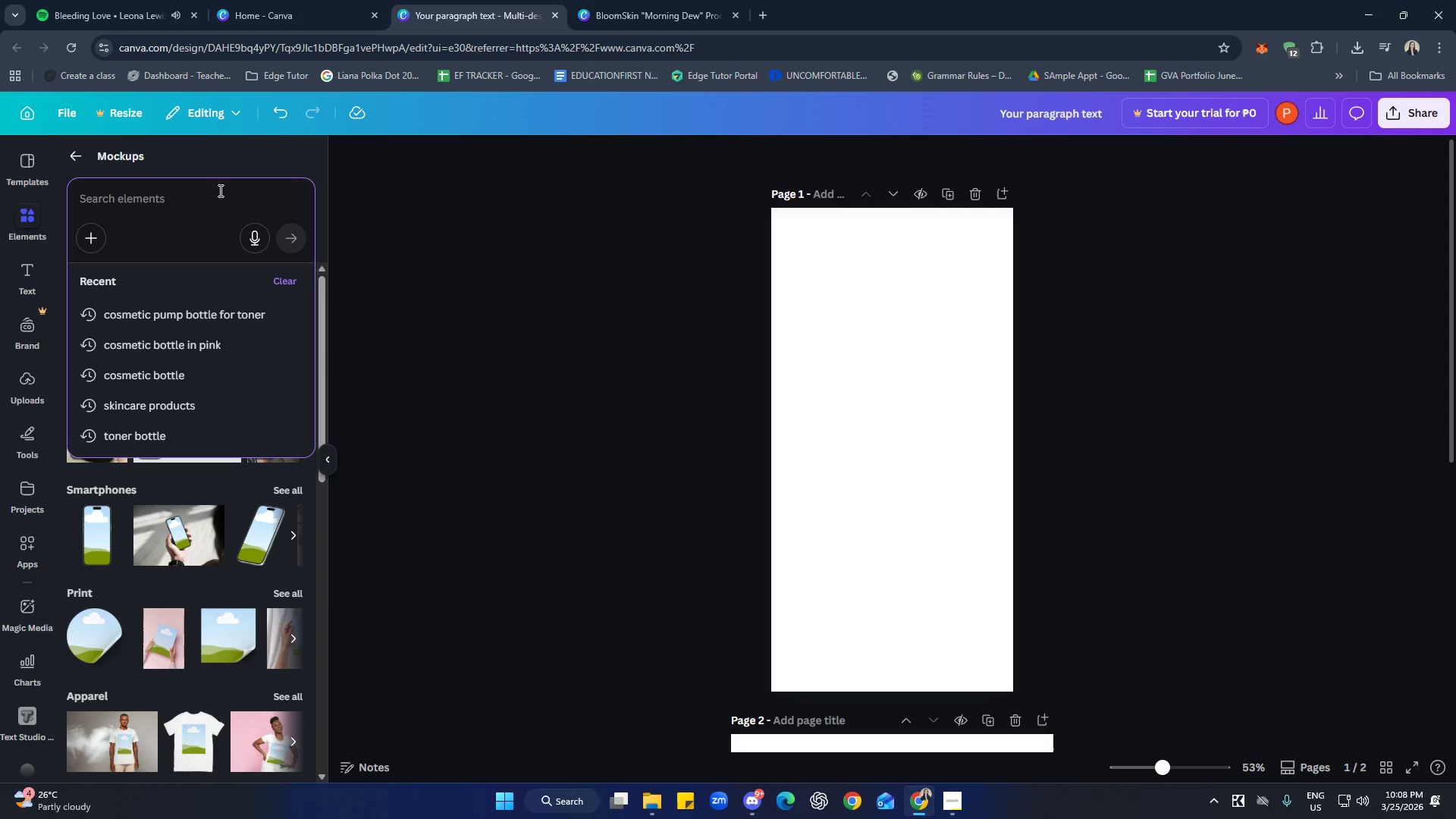 
type(Cosmetic Pum)
key(Backspace)
type(Pump bottle cosmetic)
 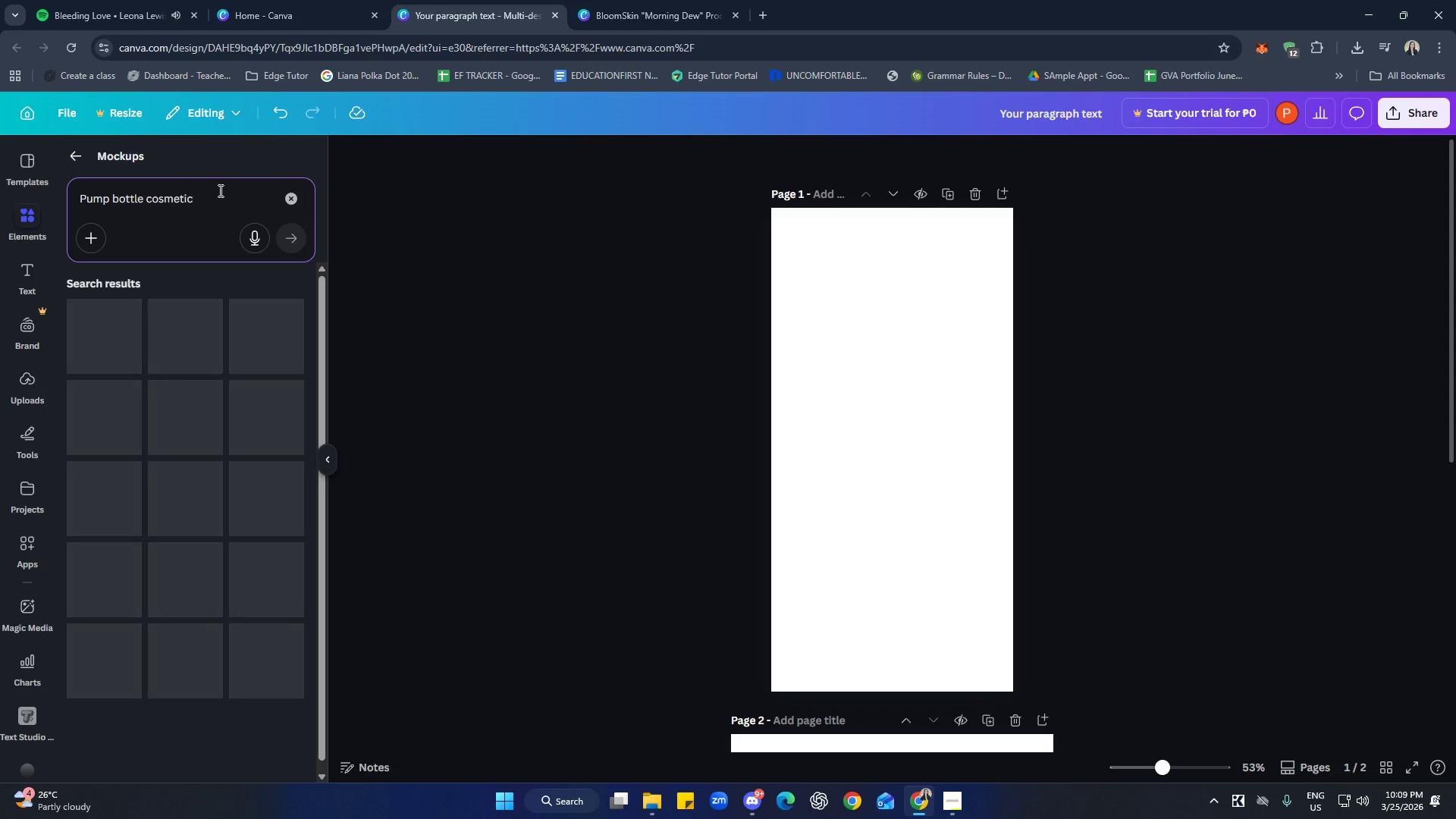 
key(Enter)
 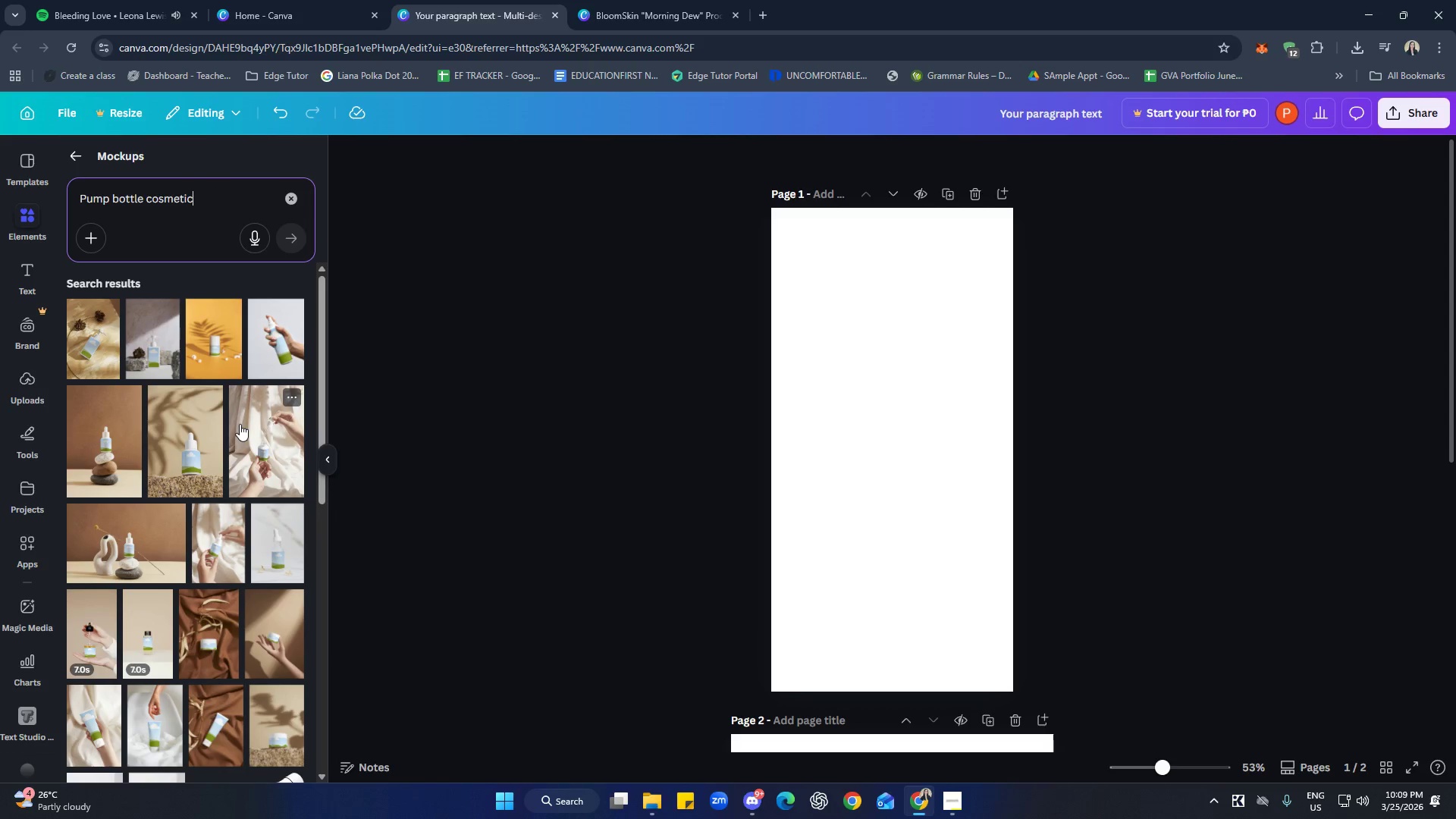 
scroll: coordinate [234, 436], scroll_direction: down, amount: 6.0
 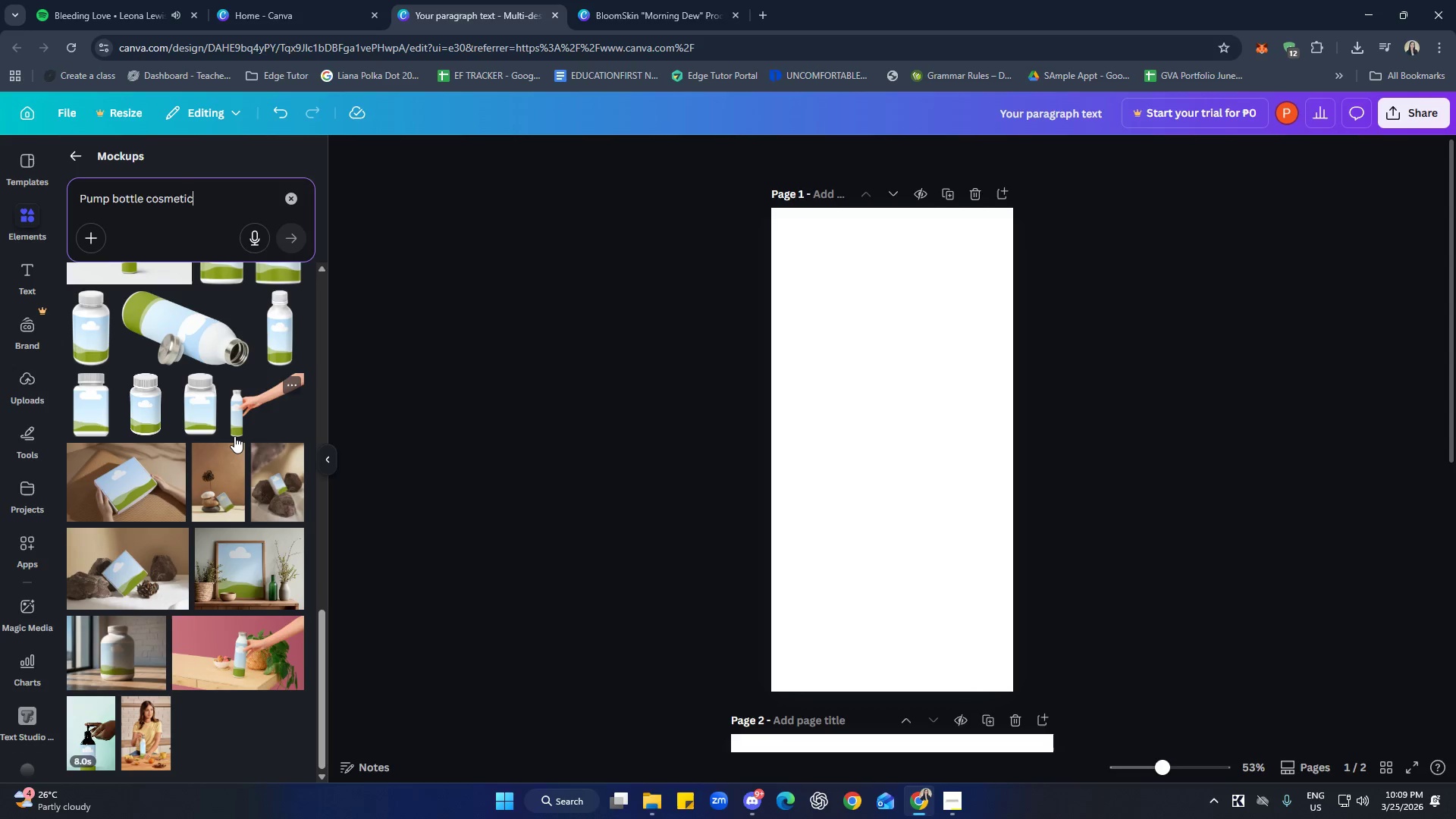 
left_click([152, 738])
 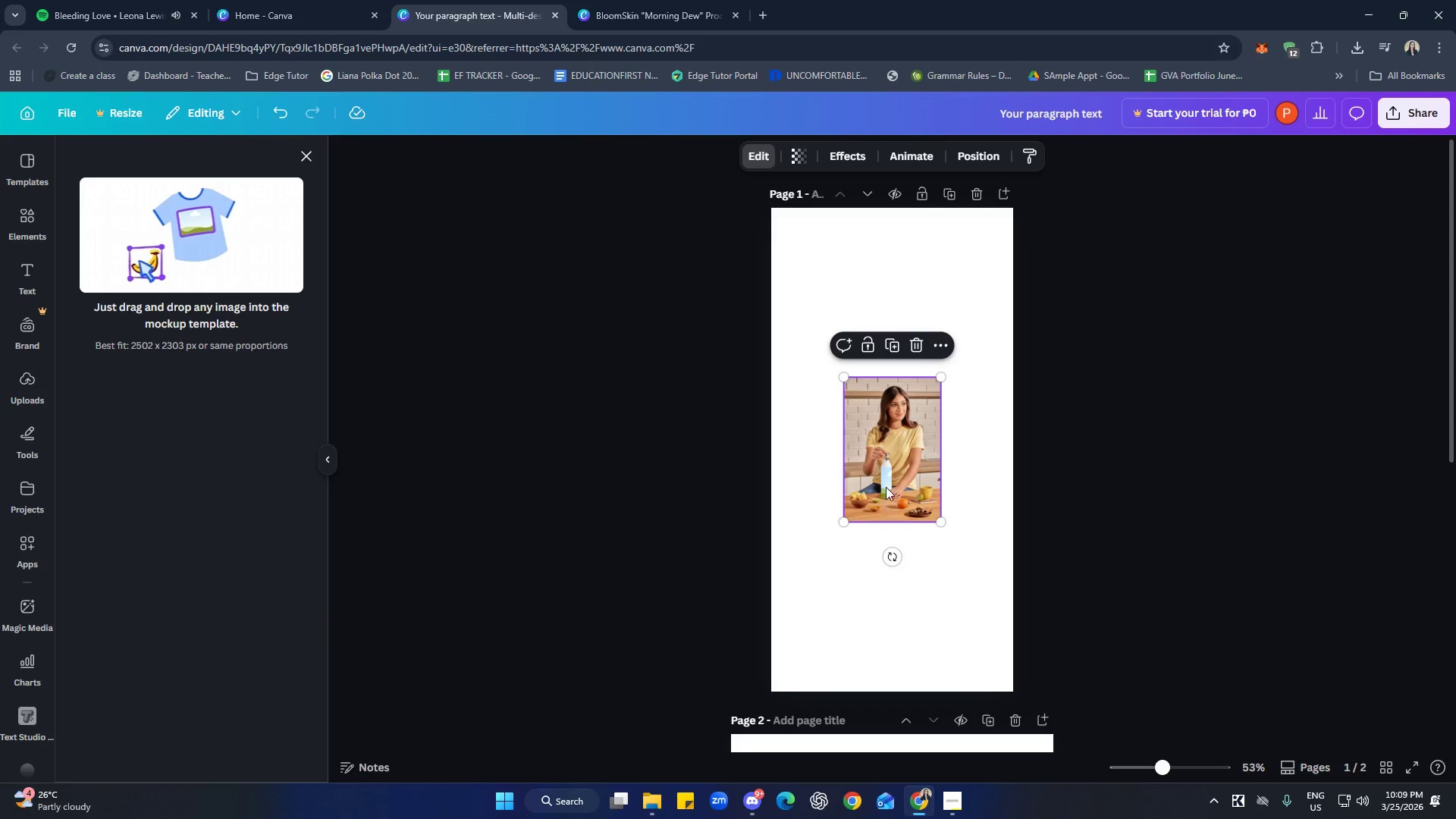 
left_click([893, 471])
 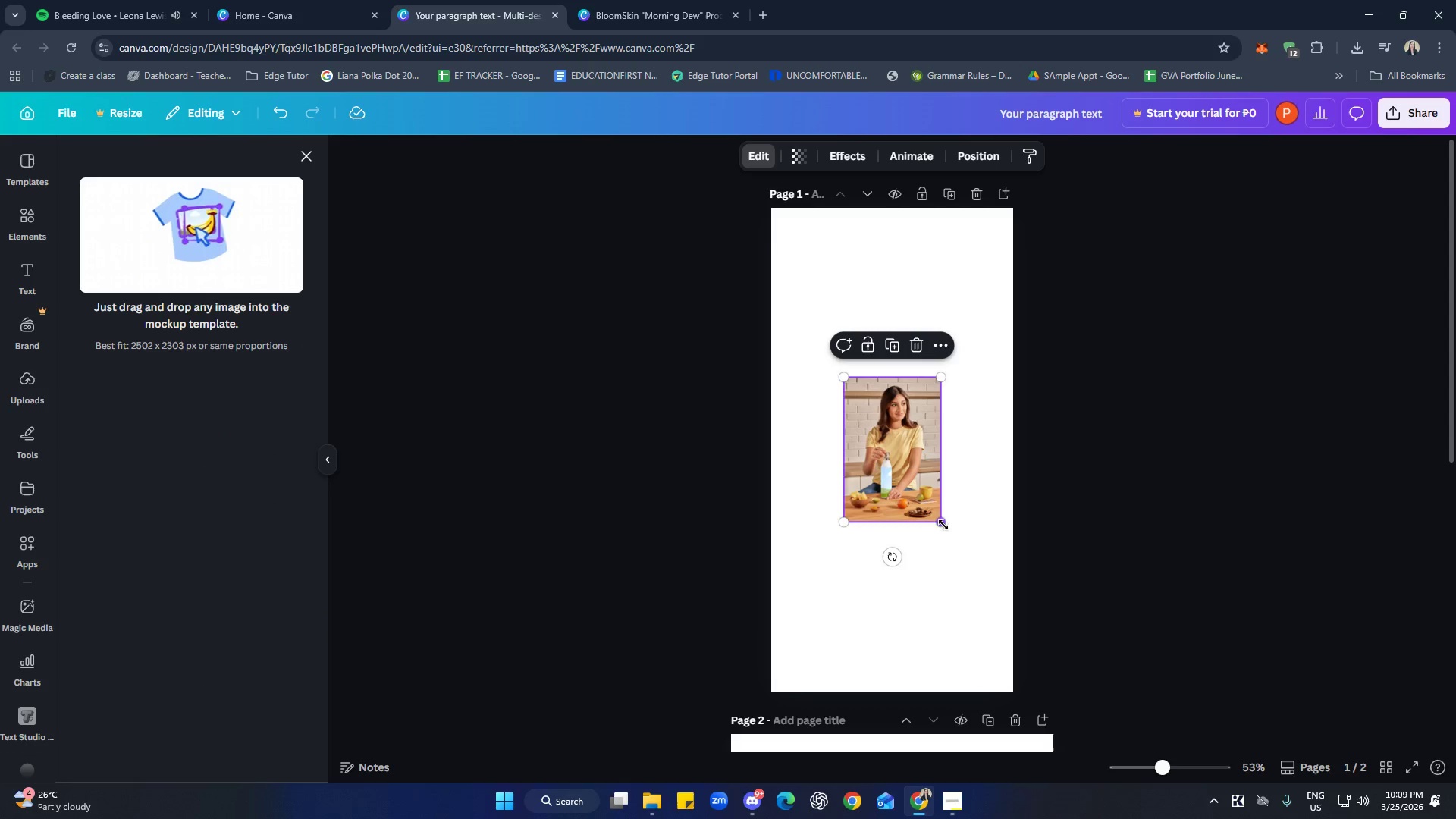 
left_click_drag(start_coordinate=[943, 522], to_coordinate=[990, 674])
 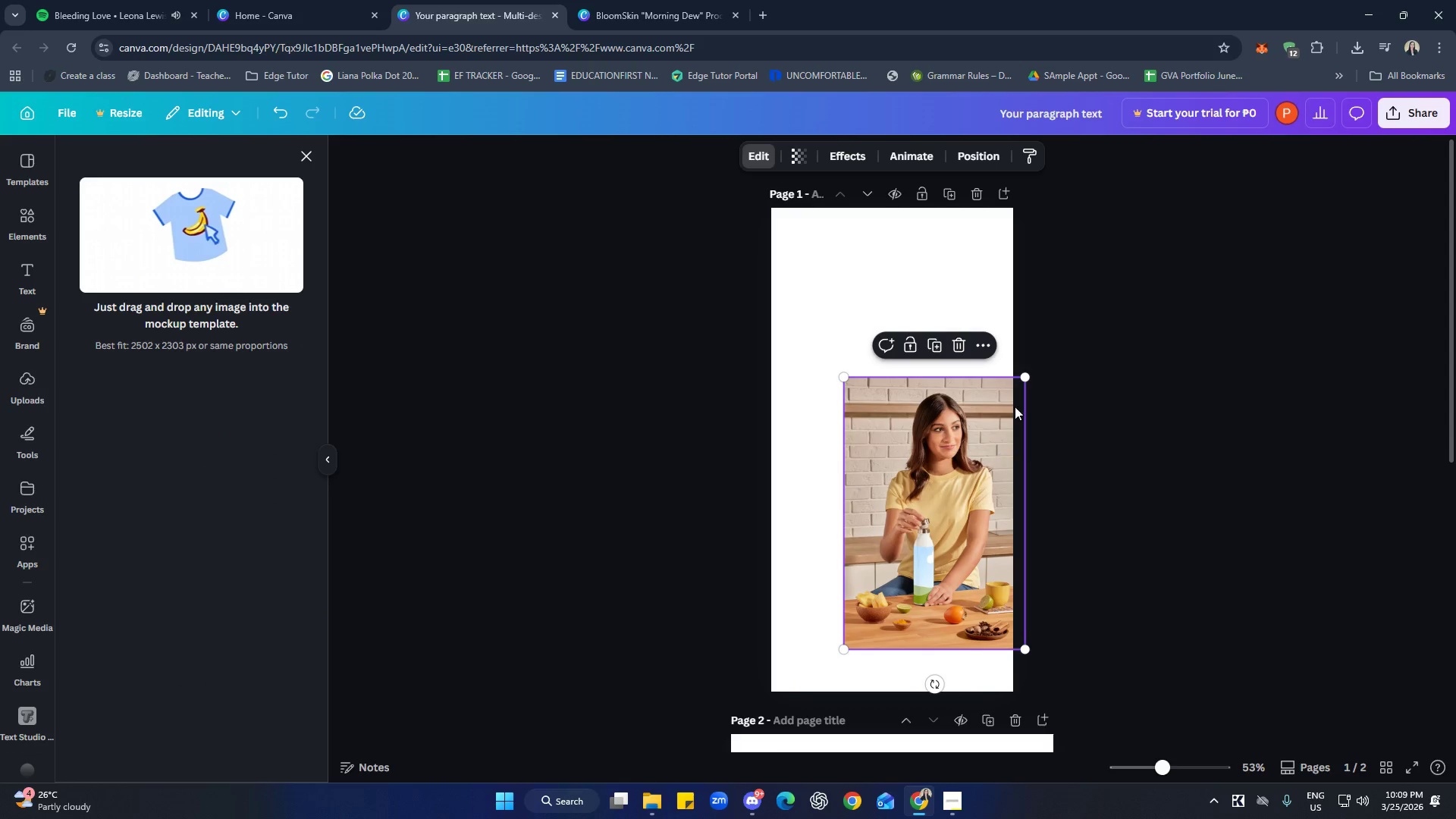 
left_click([955, 345])
 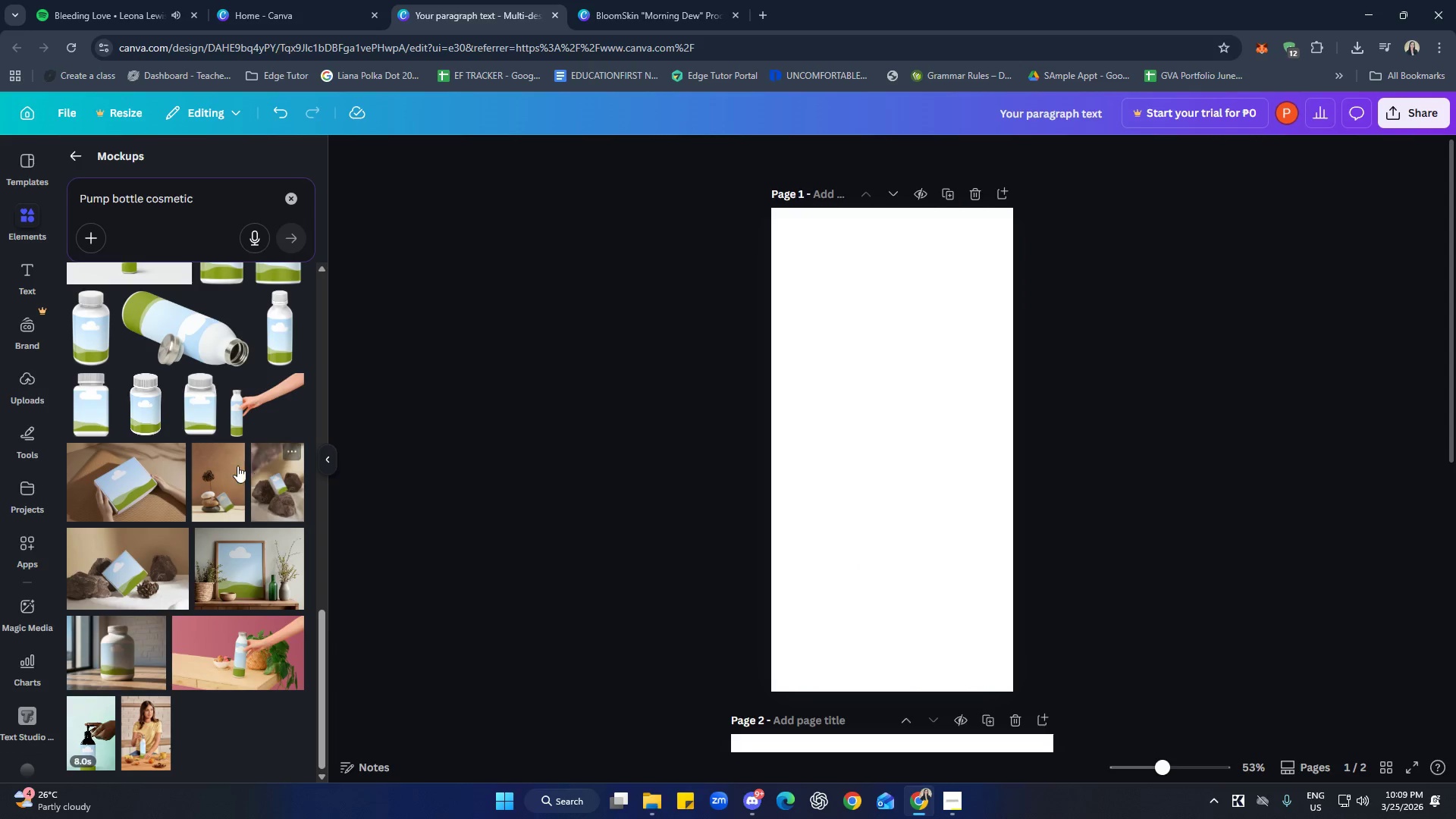 
scroll: coordinate [246, 458], scroll_direction: up, amount: 4.0
 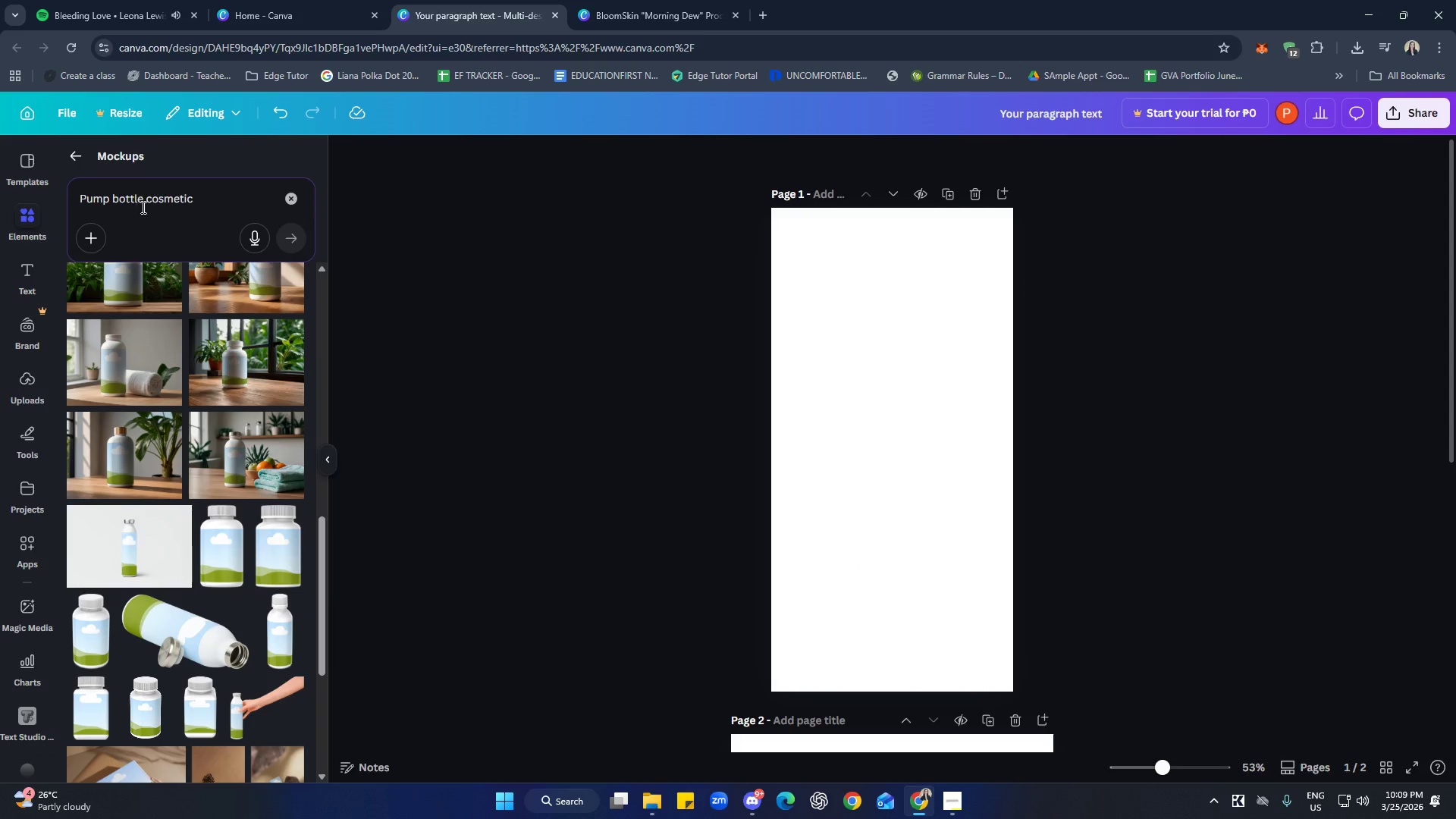 
left_click_drag(start_coordinate=[208, 197], to_coordinate=[148, 193])
 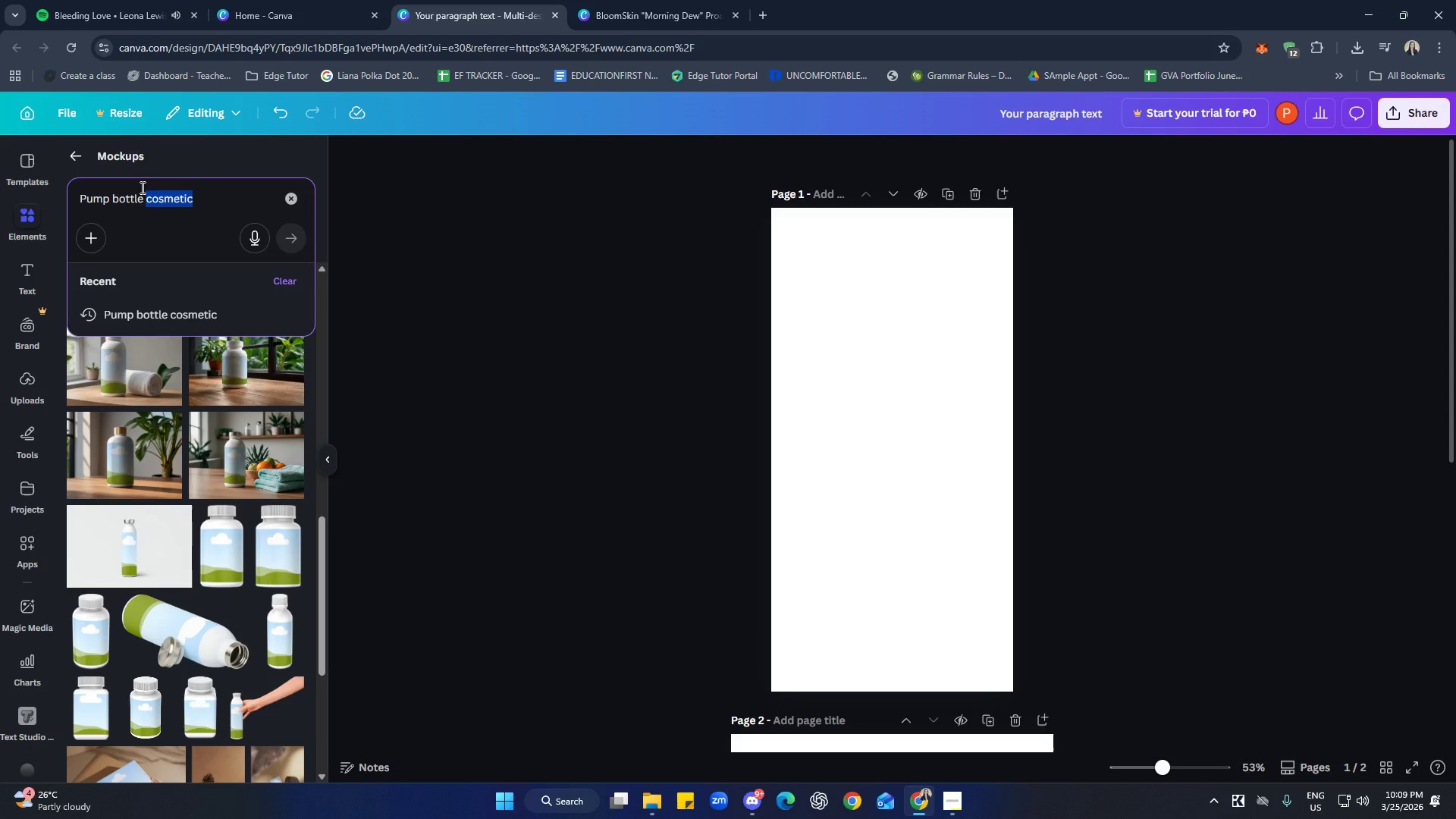 
key(Backspace)
 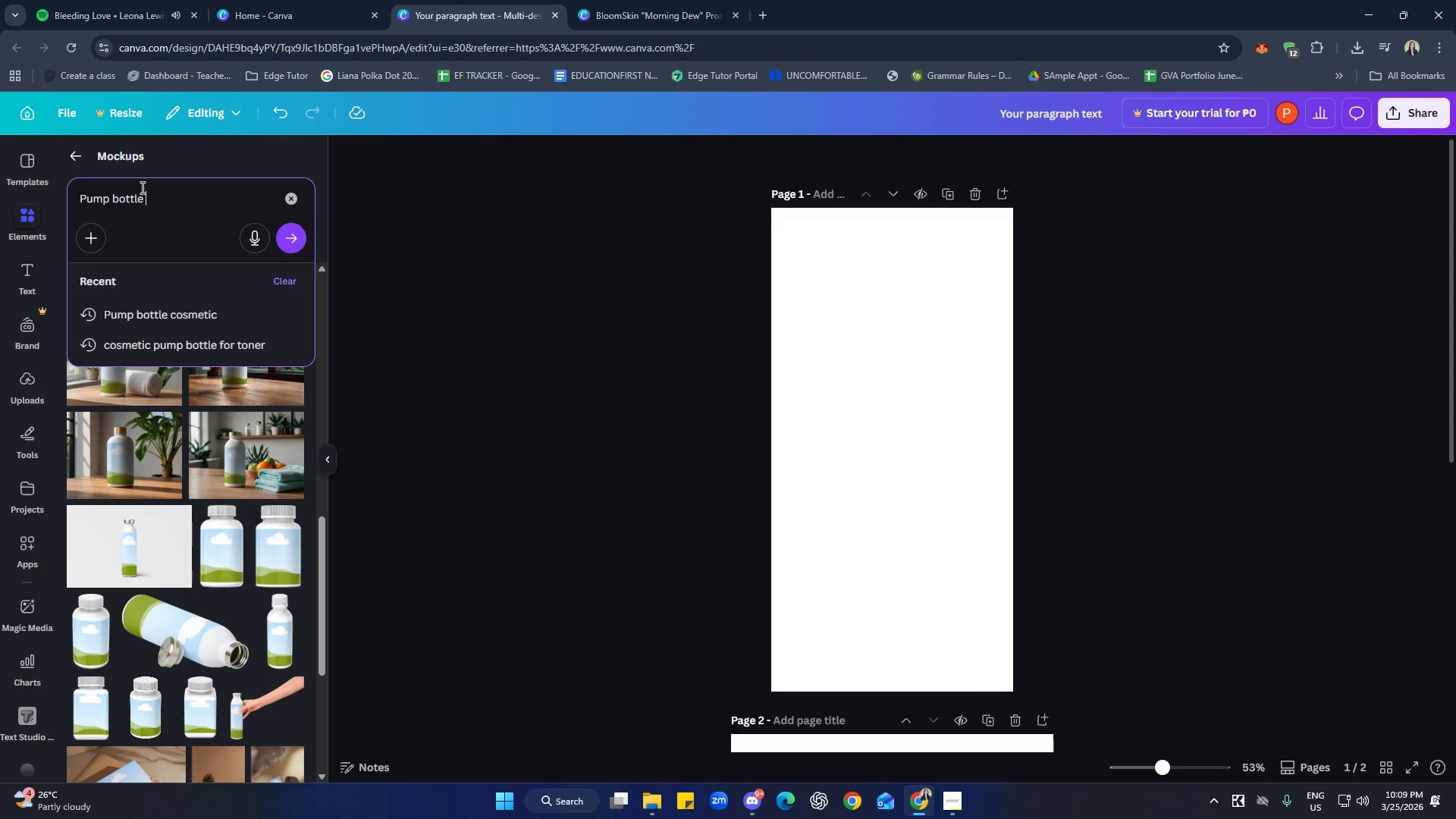 
key(Enter)
 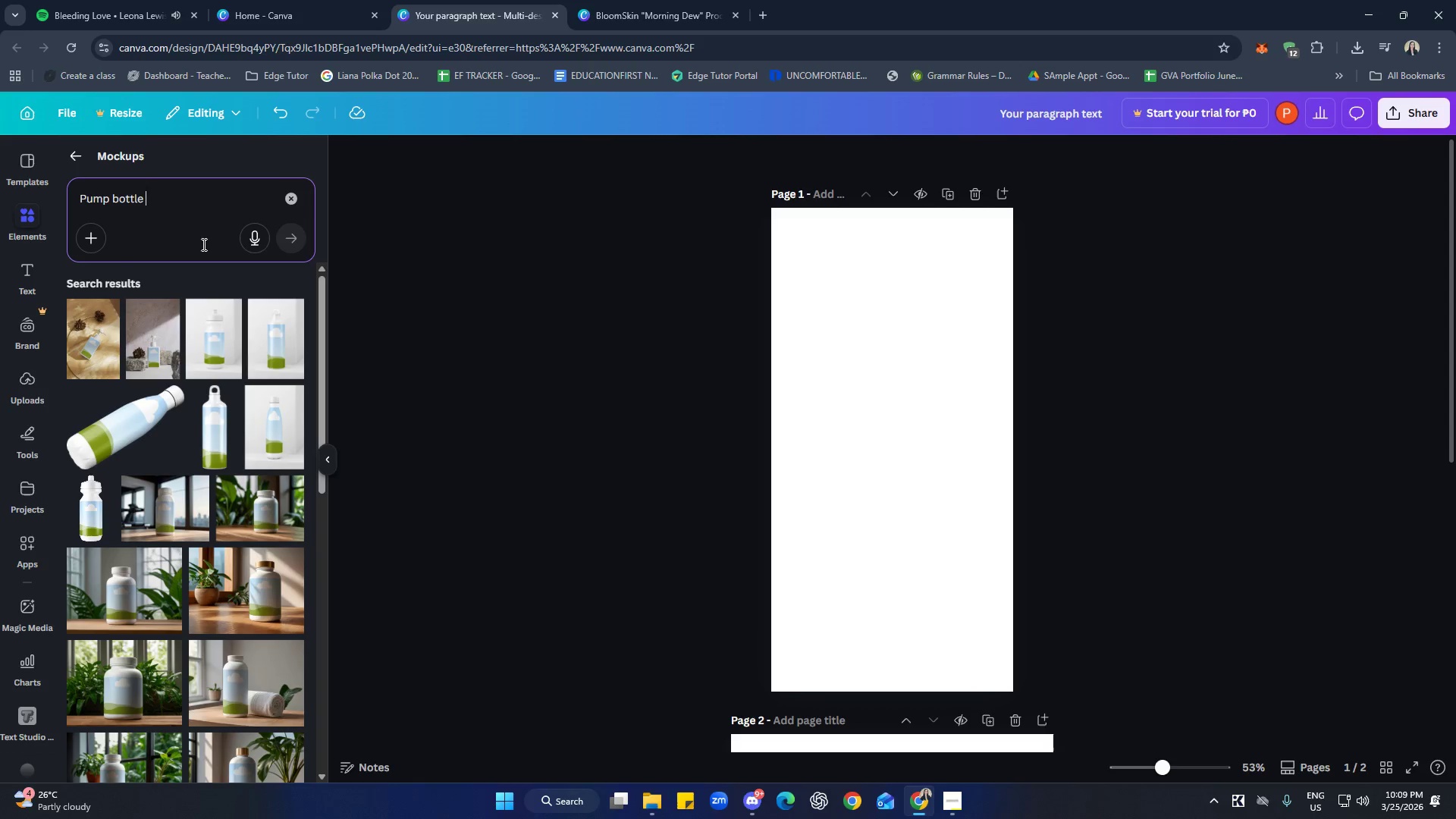 
scroll: coordinate [233, 347], scroll_direction: down, amount: 10.0
 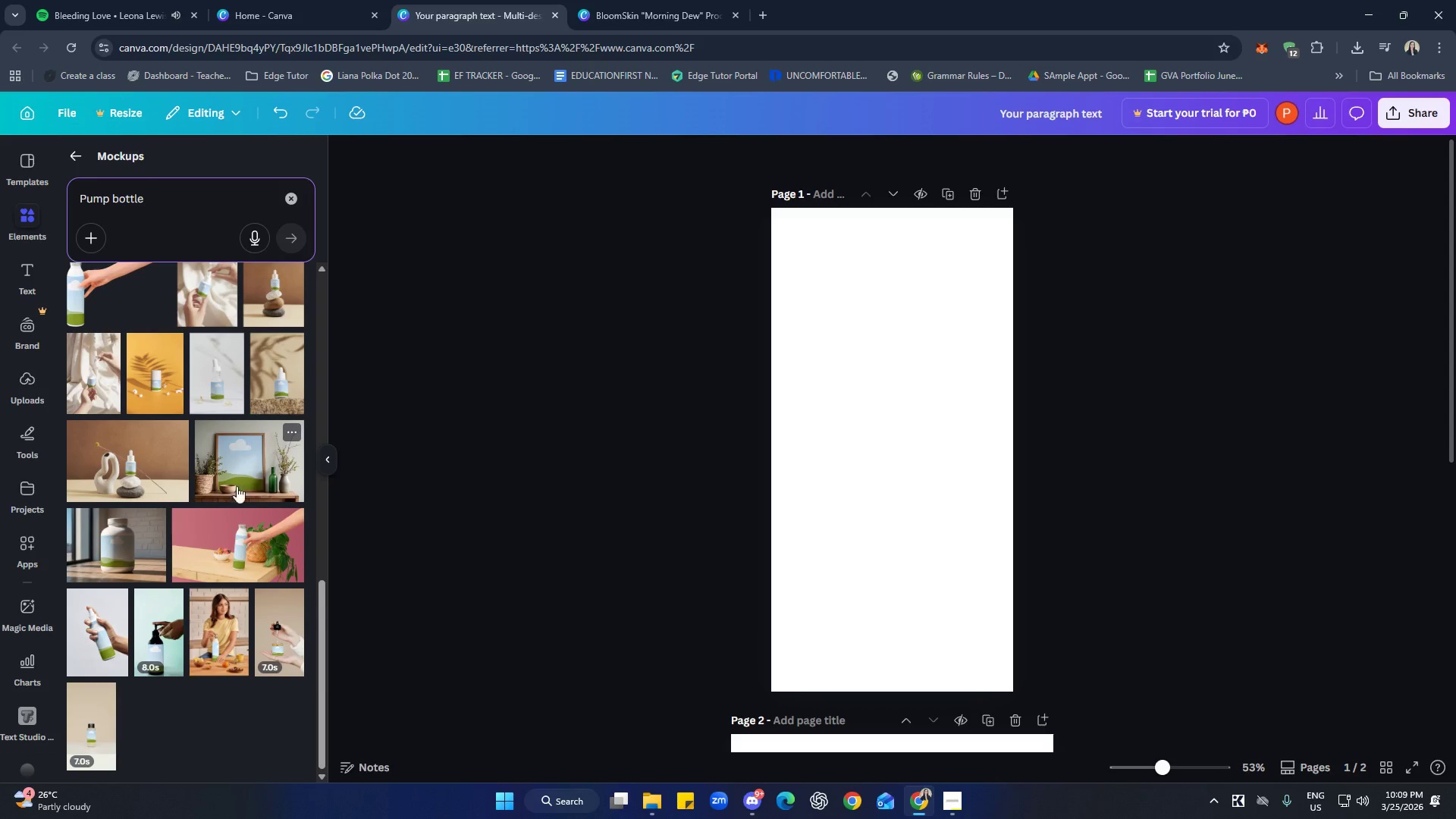 
left_click([173, 604])
 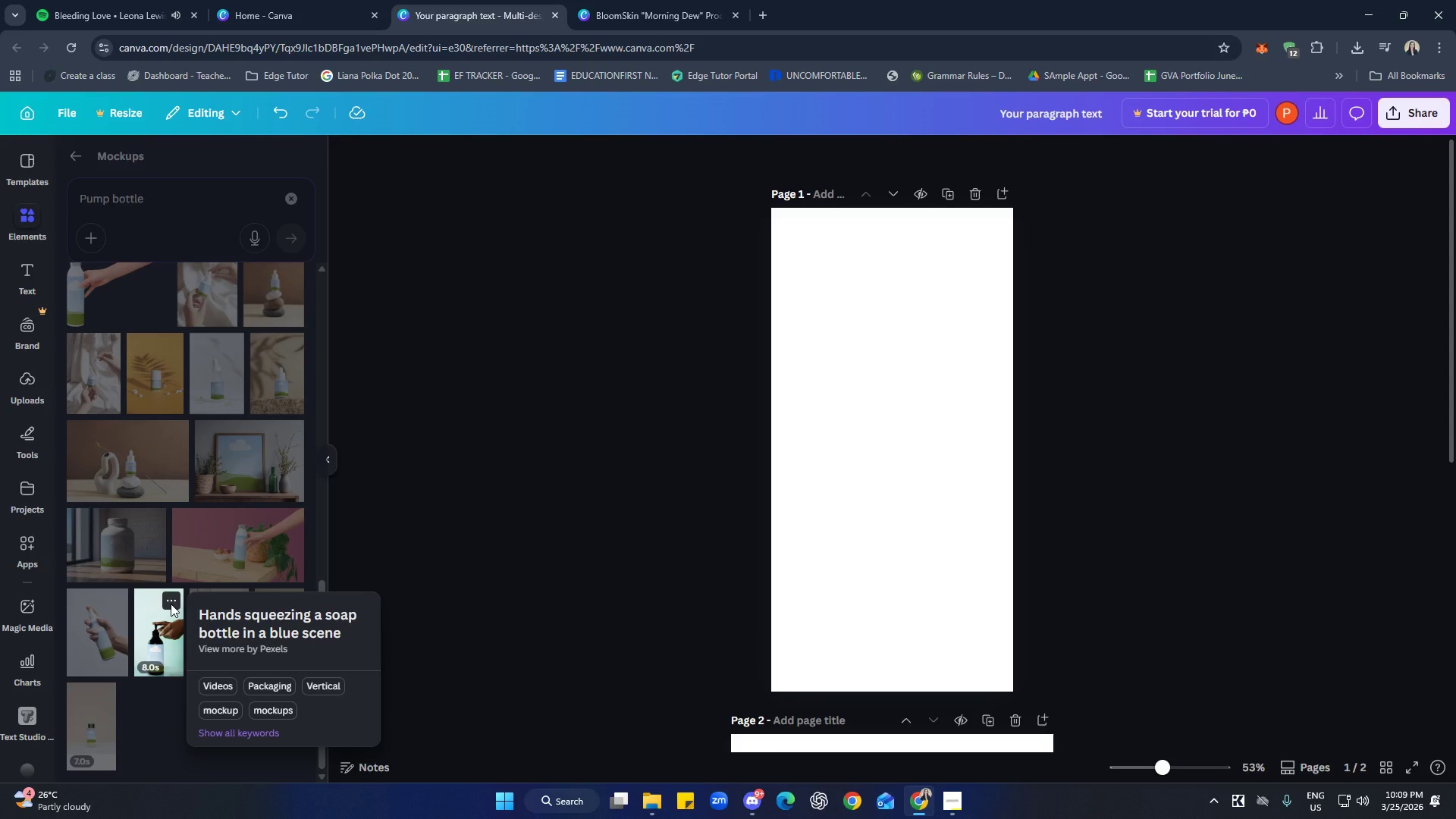 
wait(5.86)
 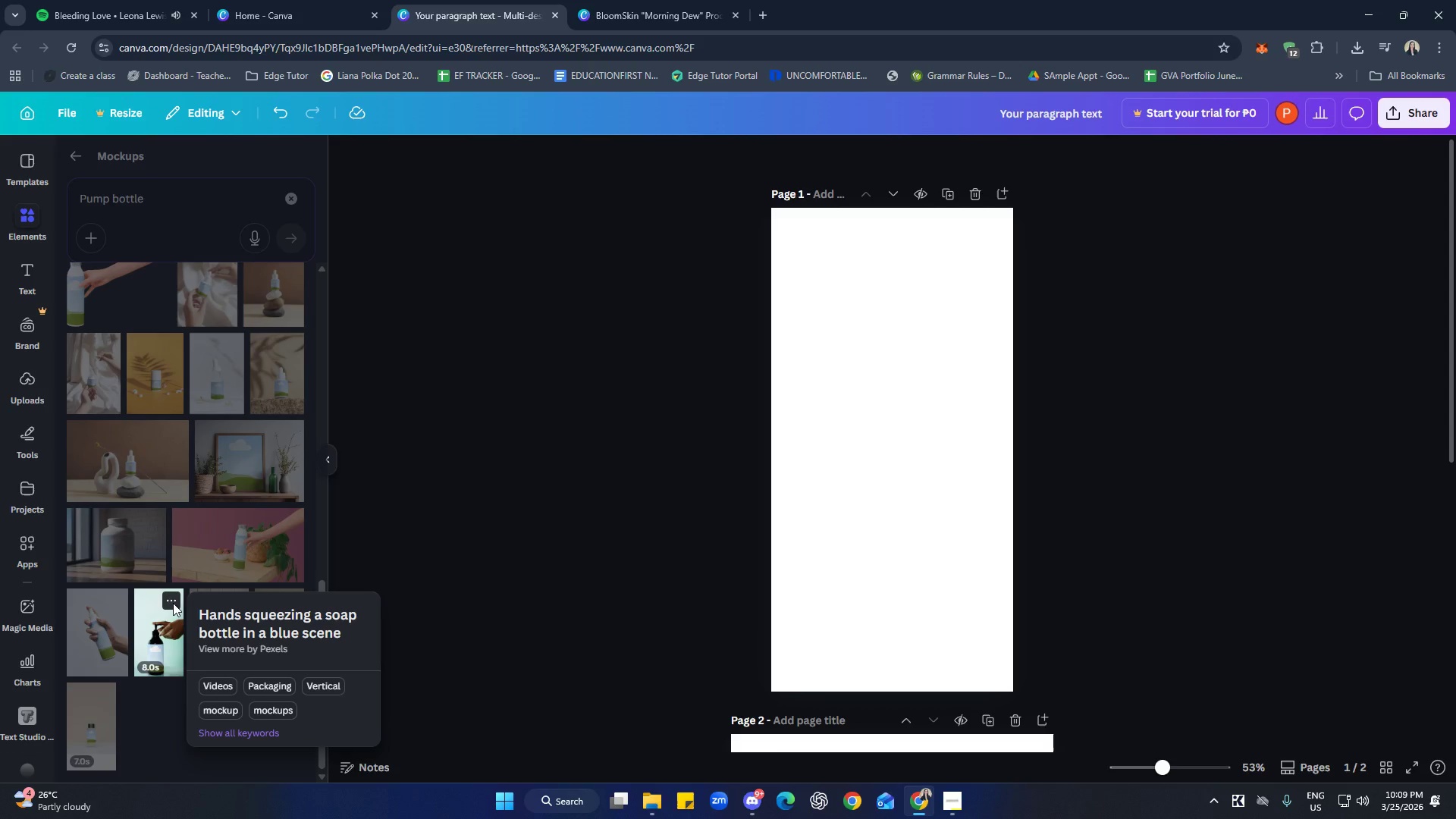 
left_click([166, 730])
 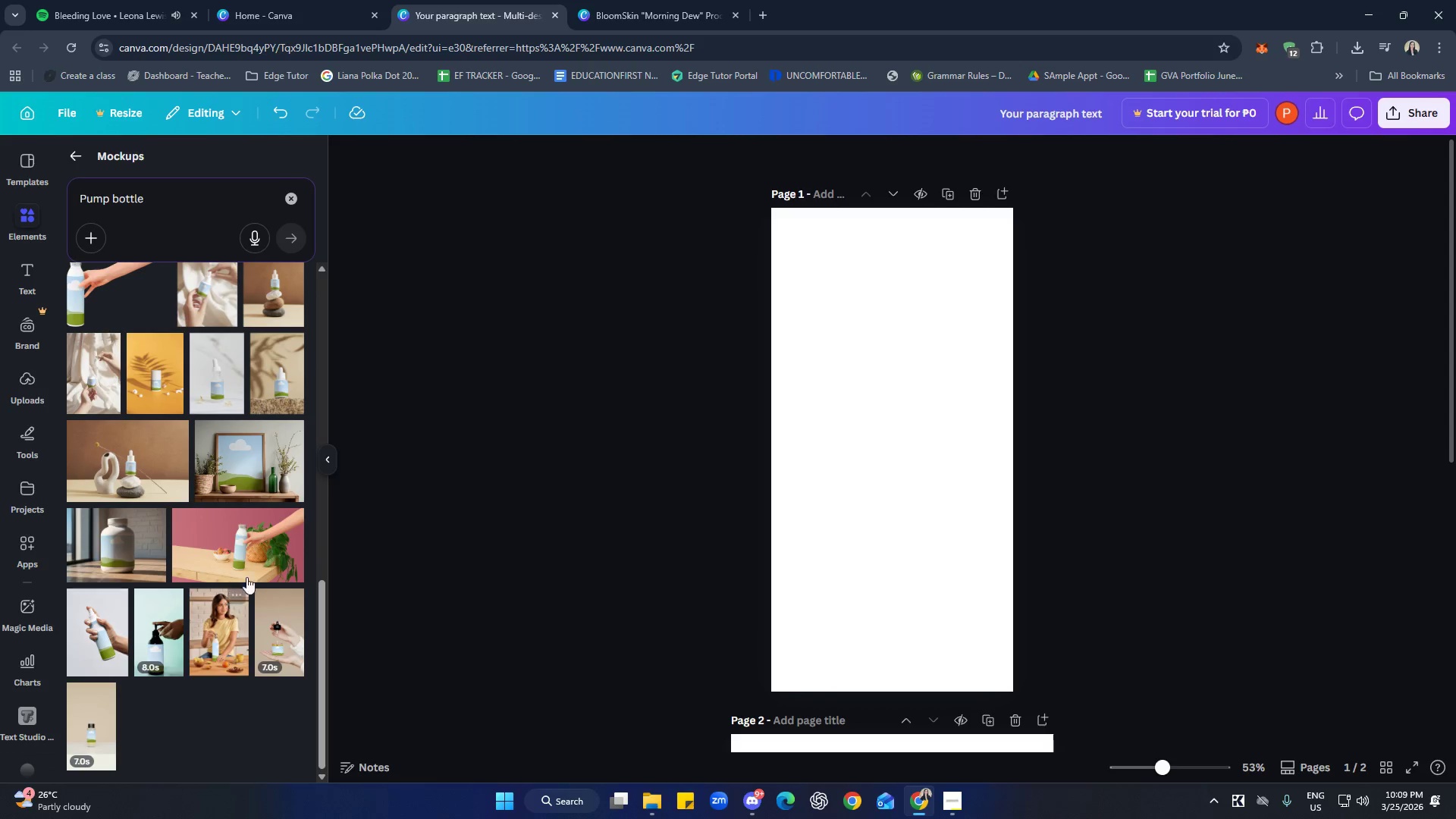 
scroll: coordinate [243, 567], scroll_direction: up, amount: 18.0
 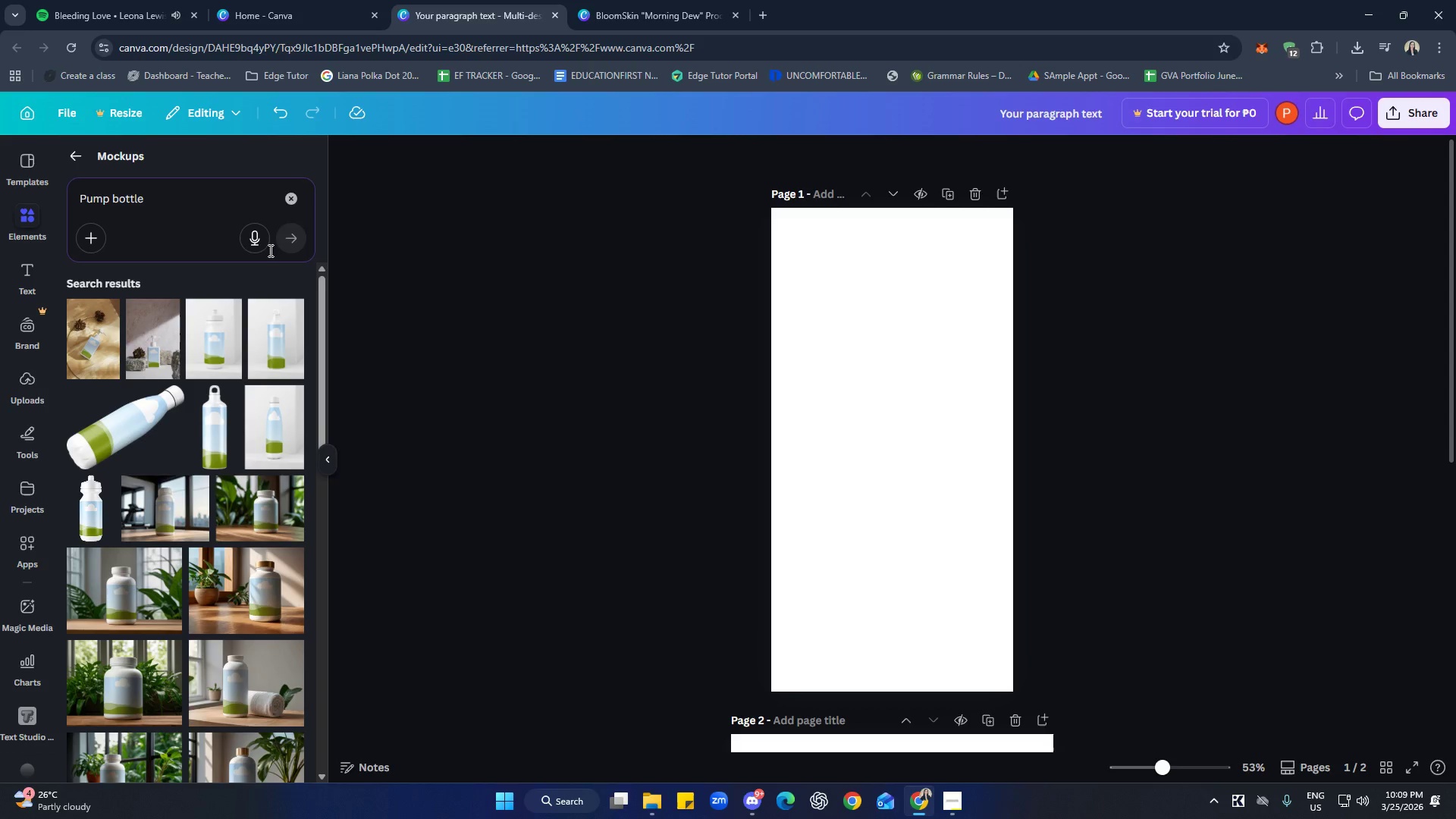 
left_click([295, 202])
 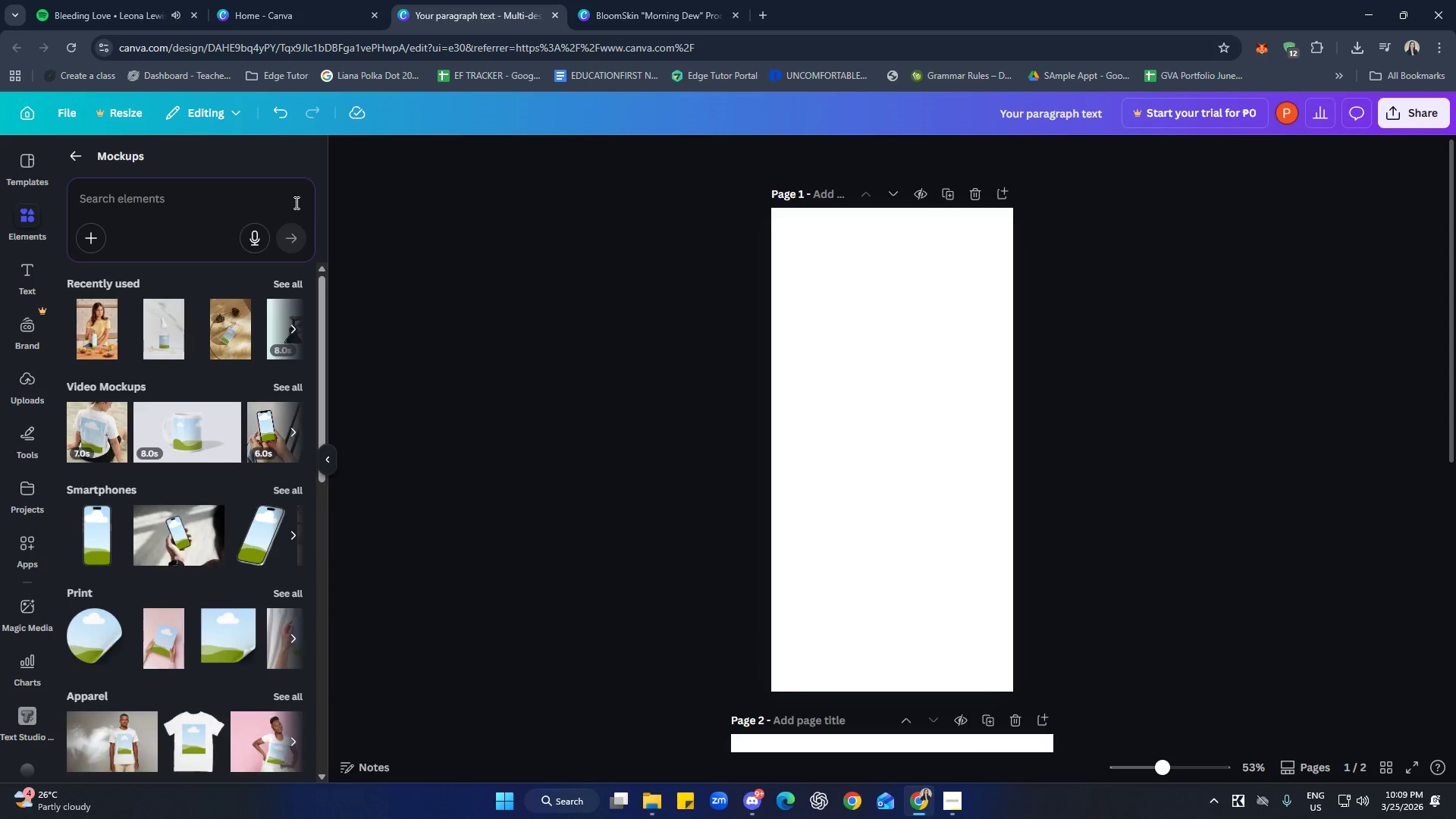 
type(Hand)
 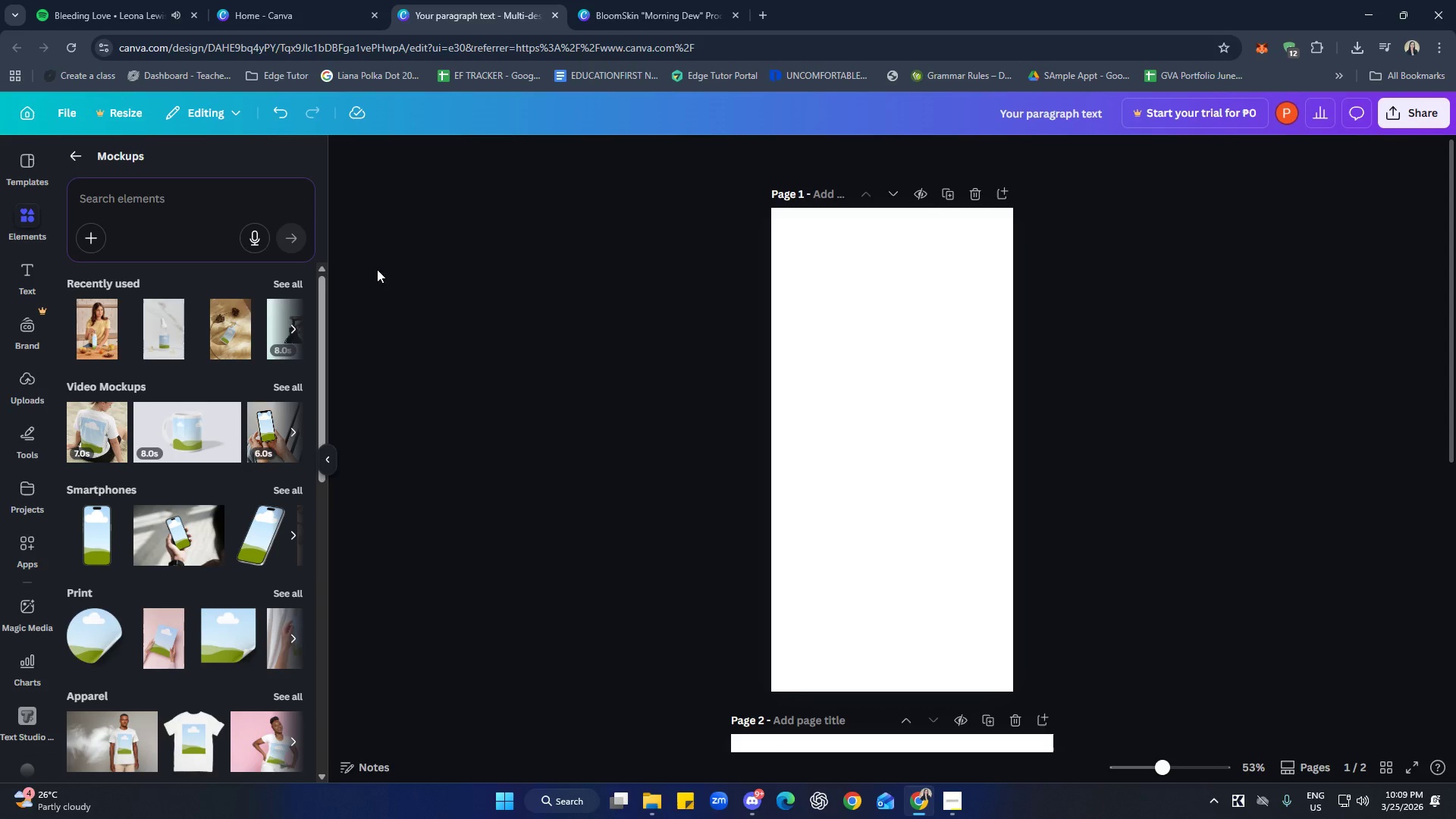 
left_click([198, 201])
 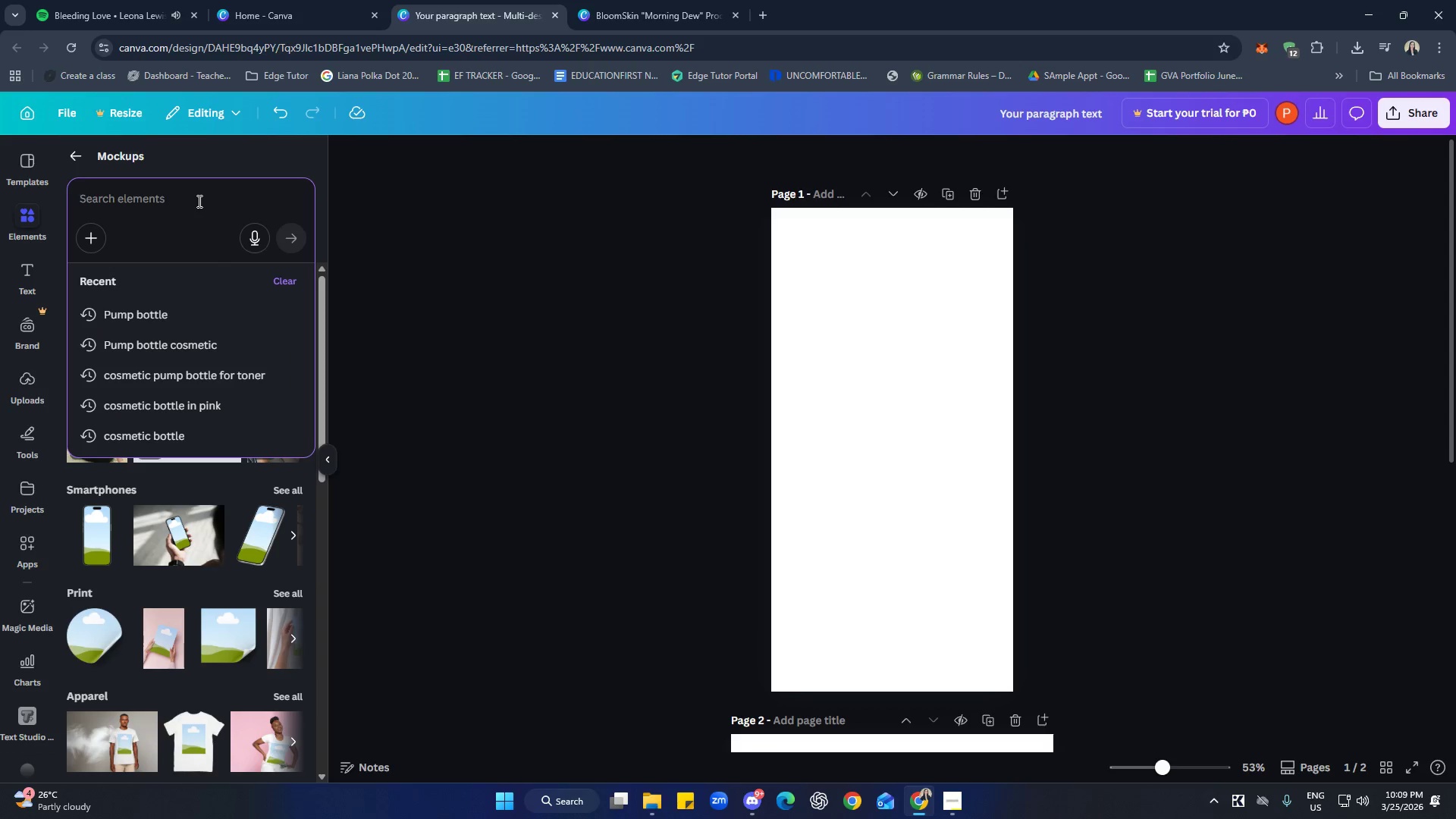 
type(Hadn)
key(Backspace)
key(Backspace)
type(nd swuaa)
key(Backspace)
key(Backspace)
key(Backspace)
key(Backspace)
type(qua)
key(Backspace)
type(eezing pump bottle)
 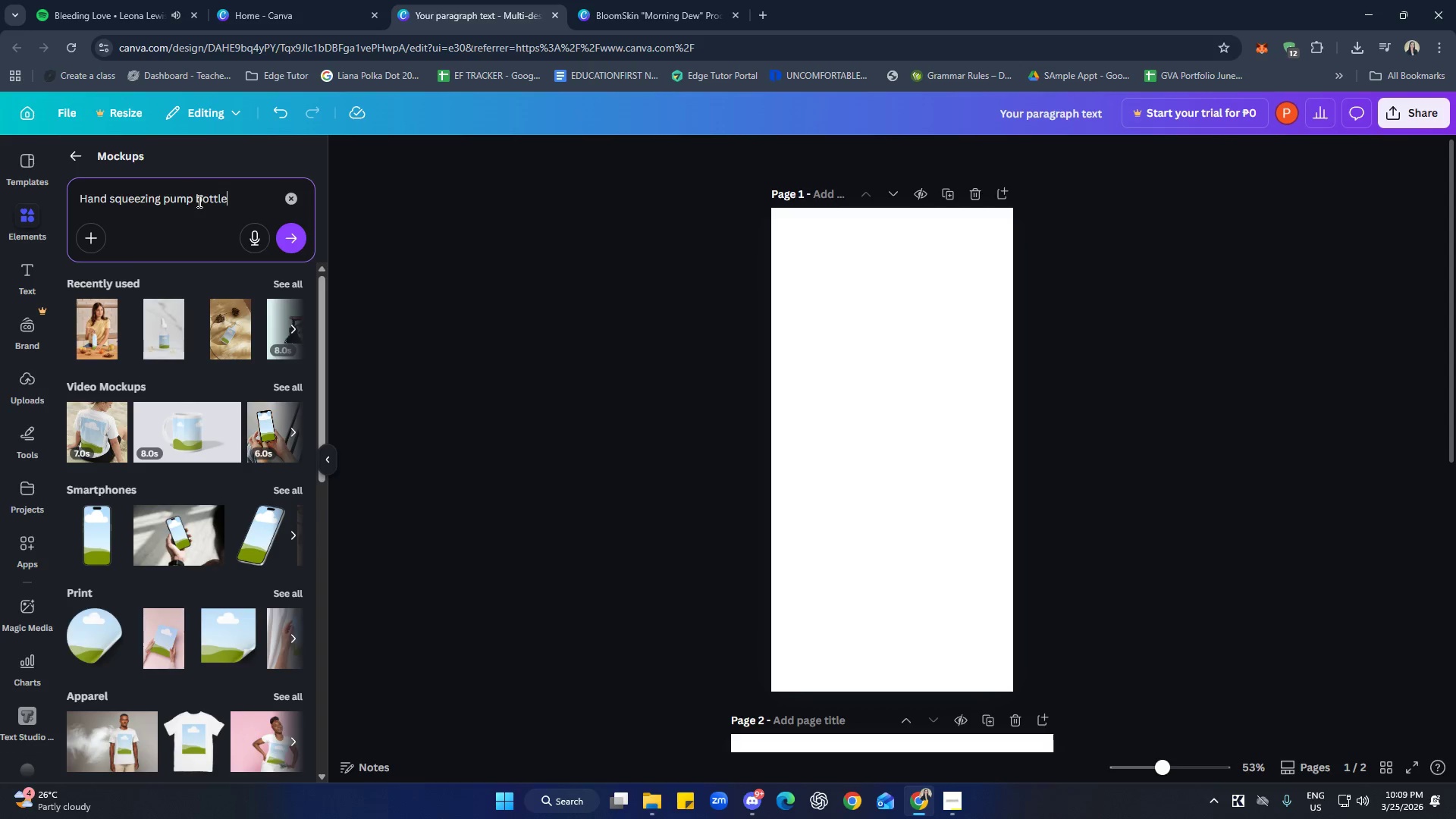 
key(Enter)
 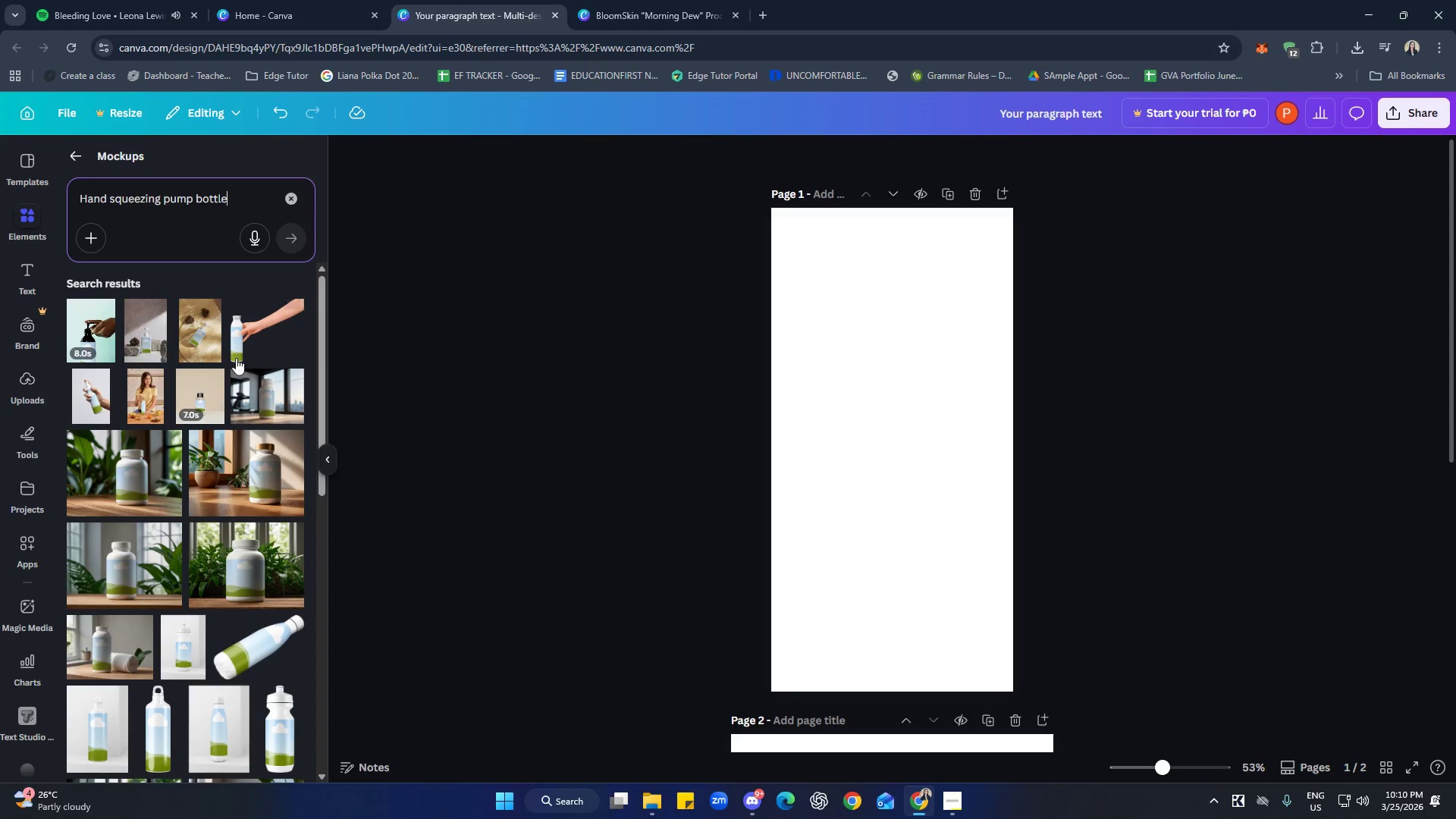 
scroll: coordinate [286, 360], scroll_direction: down, amount: 10.0
 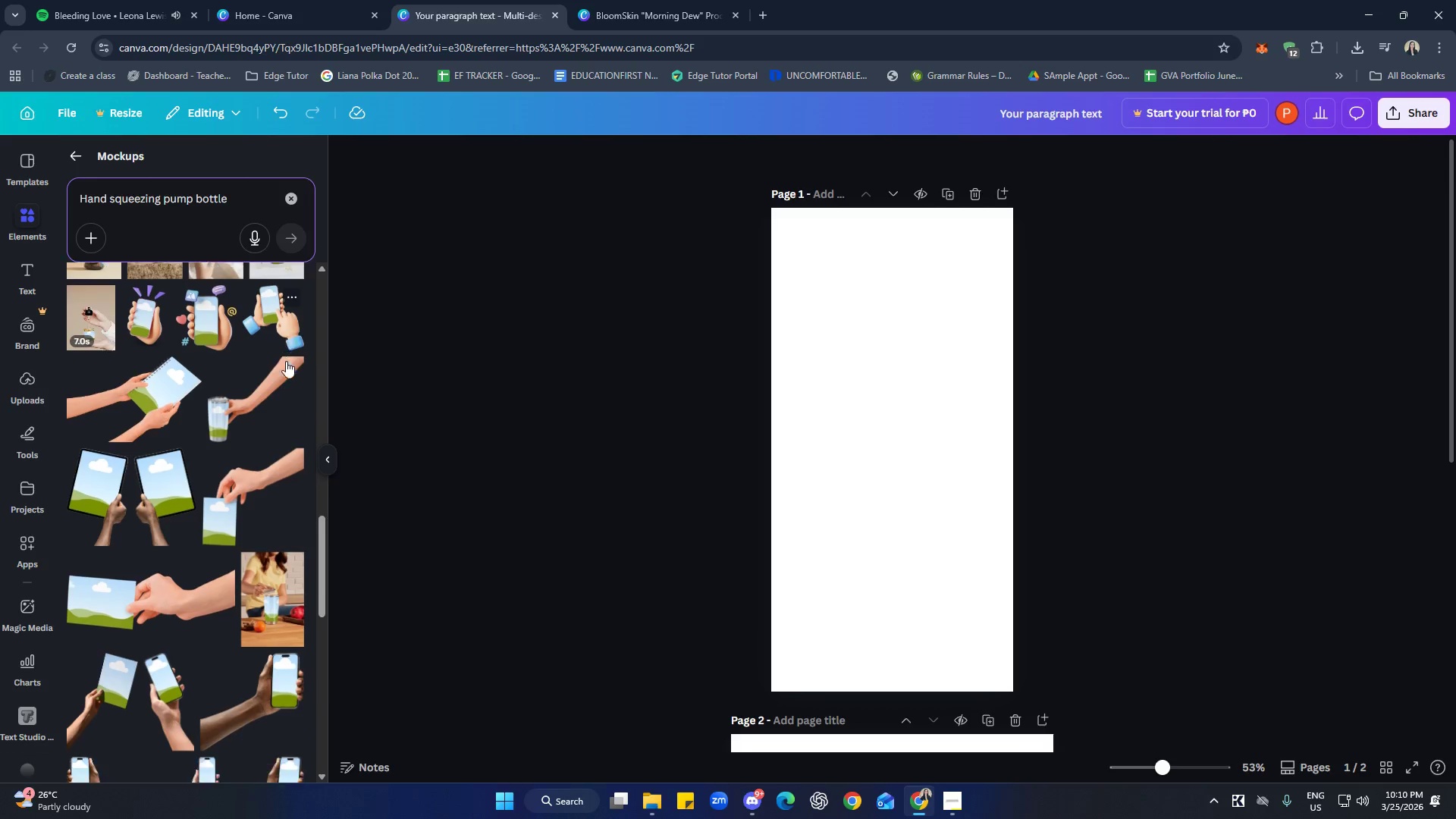 
scroll: coordinate [280, 346], scroll_direction: up, amount: 5.0
 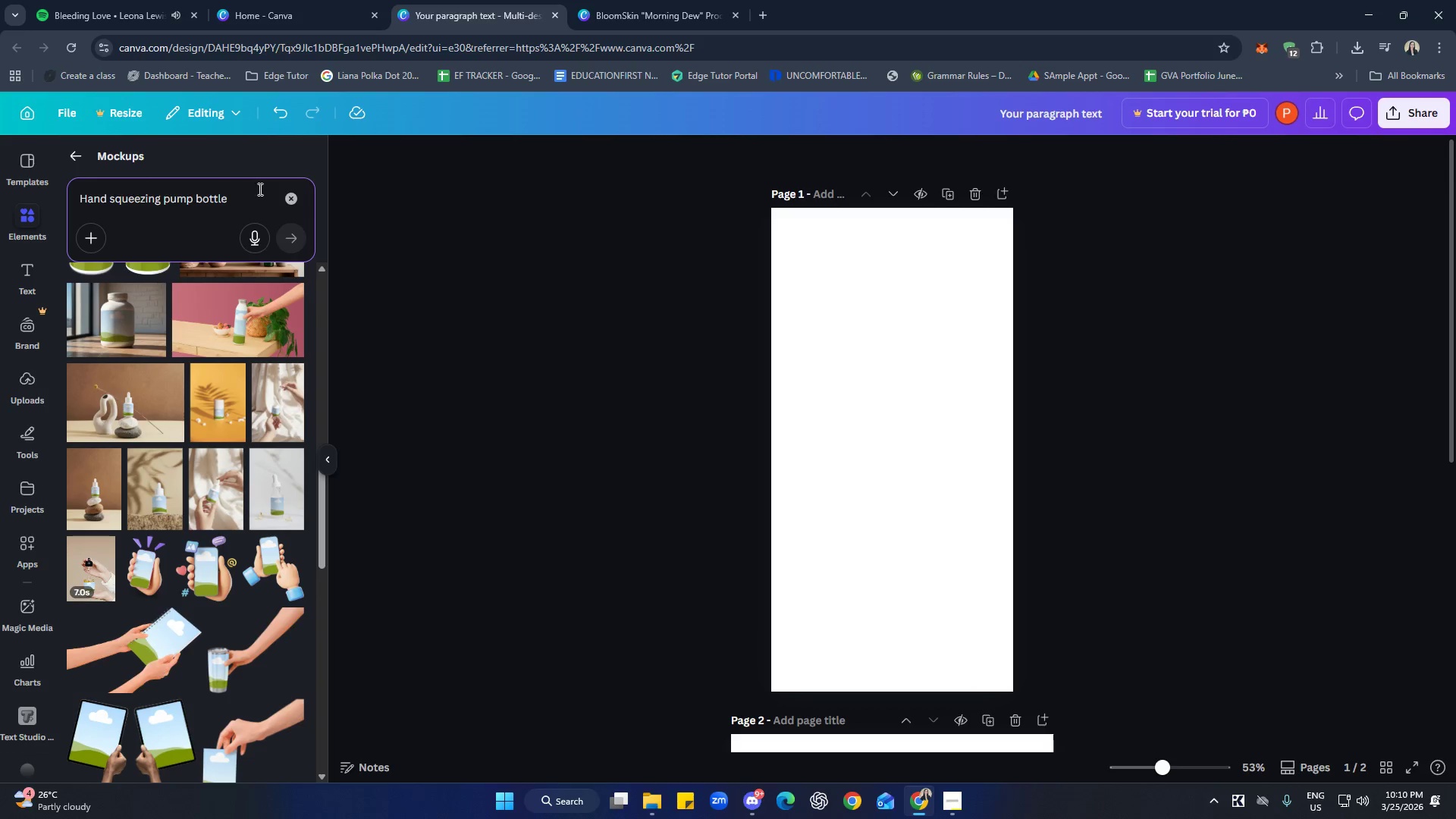 
left_click([288, 198])
 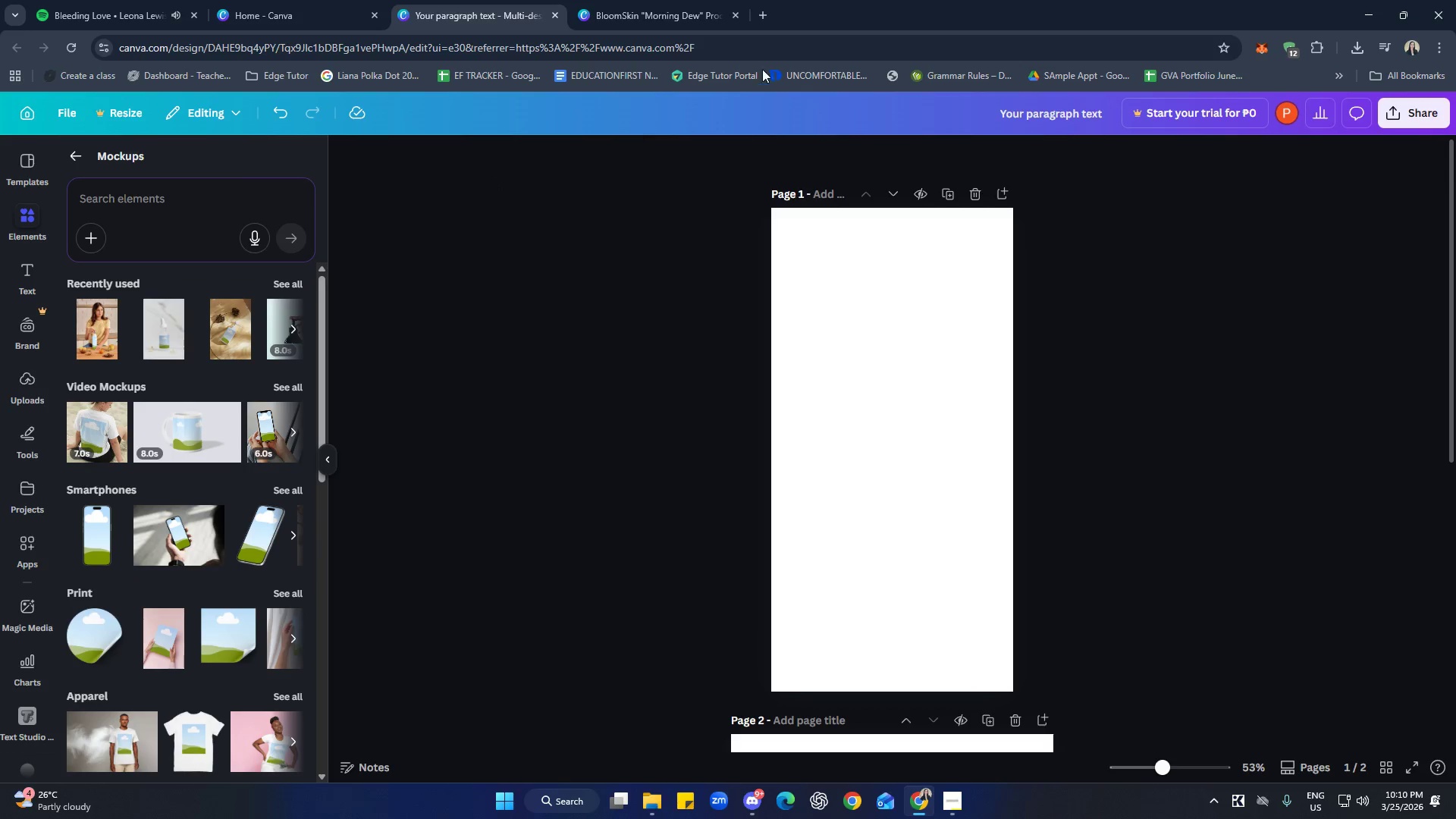 
left_click([770, 18])
 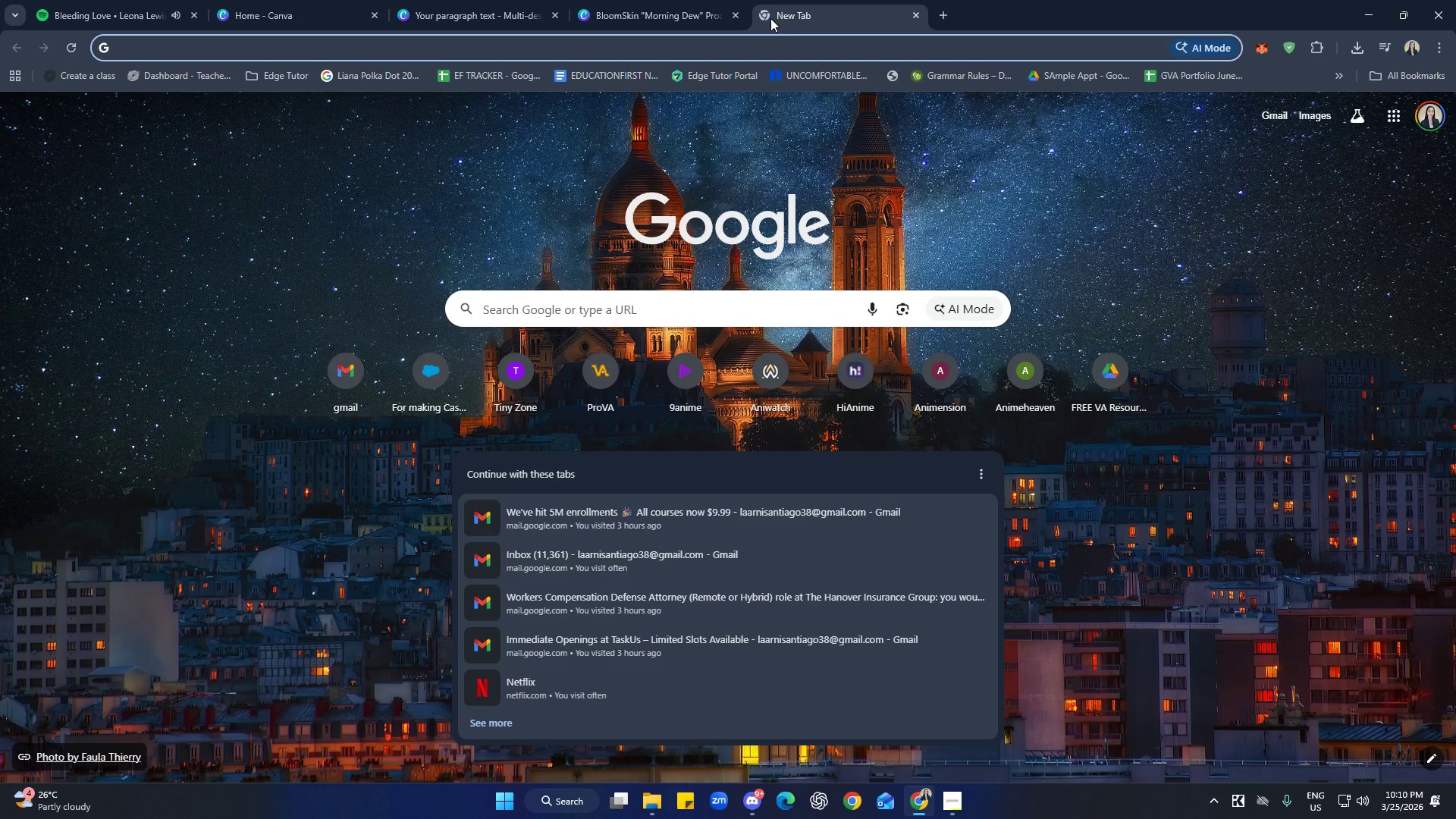 
type(pump no)
key(Backspace)
key(Backspace)
type(bottle s)
key(Backspace)
type(cosmetic )
 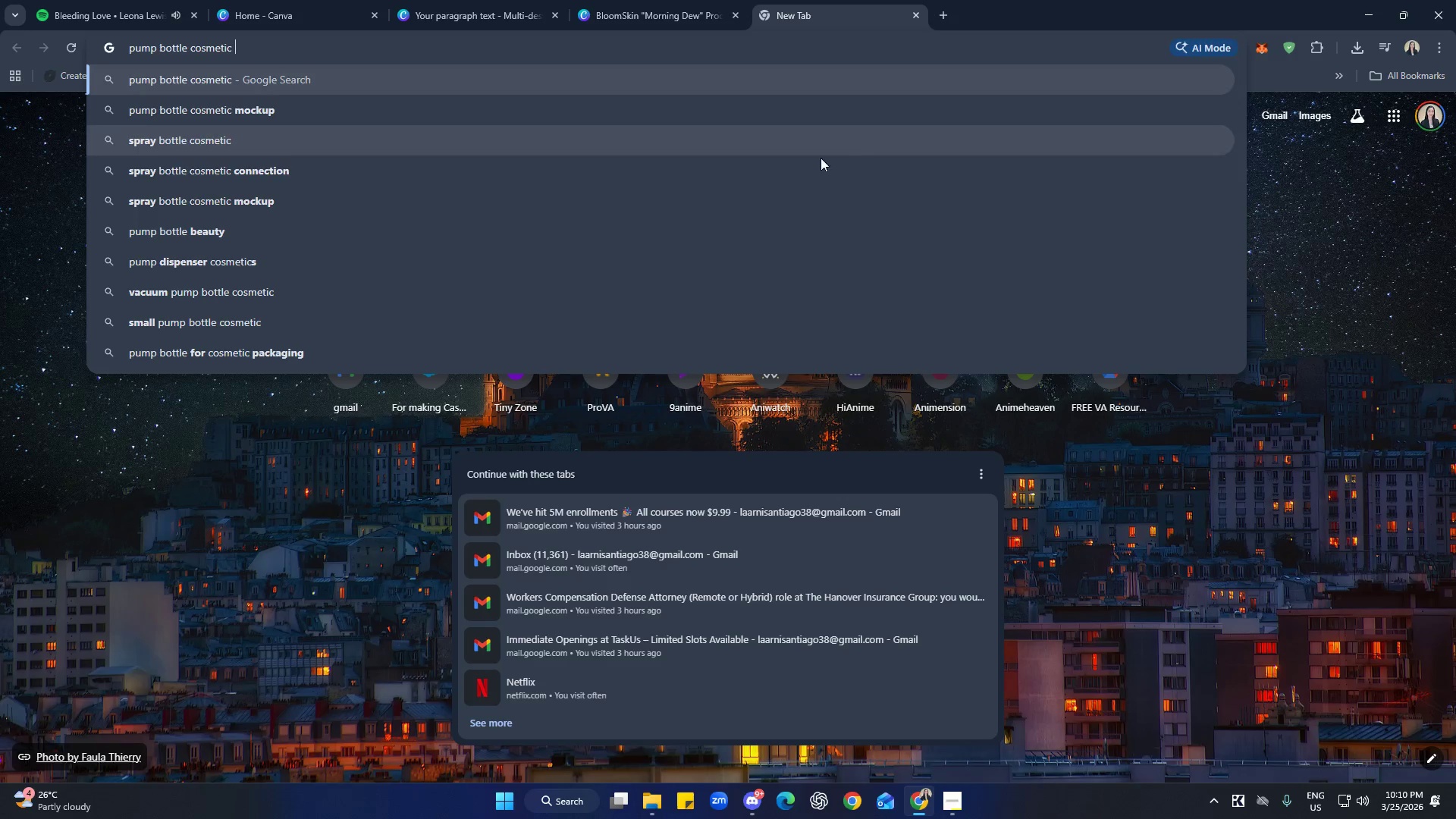 
left_click([373, 126])
 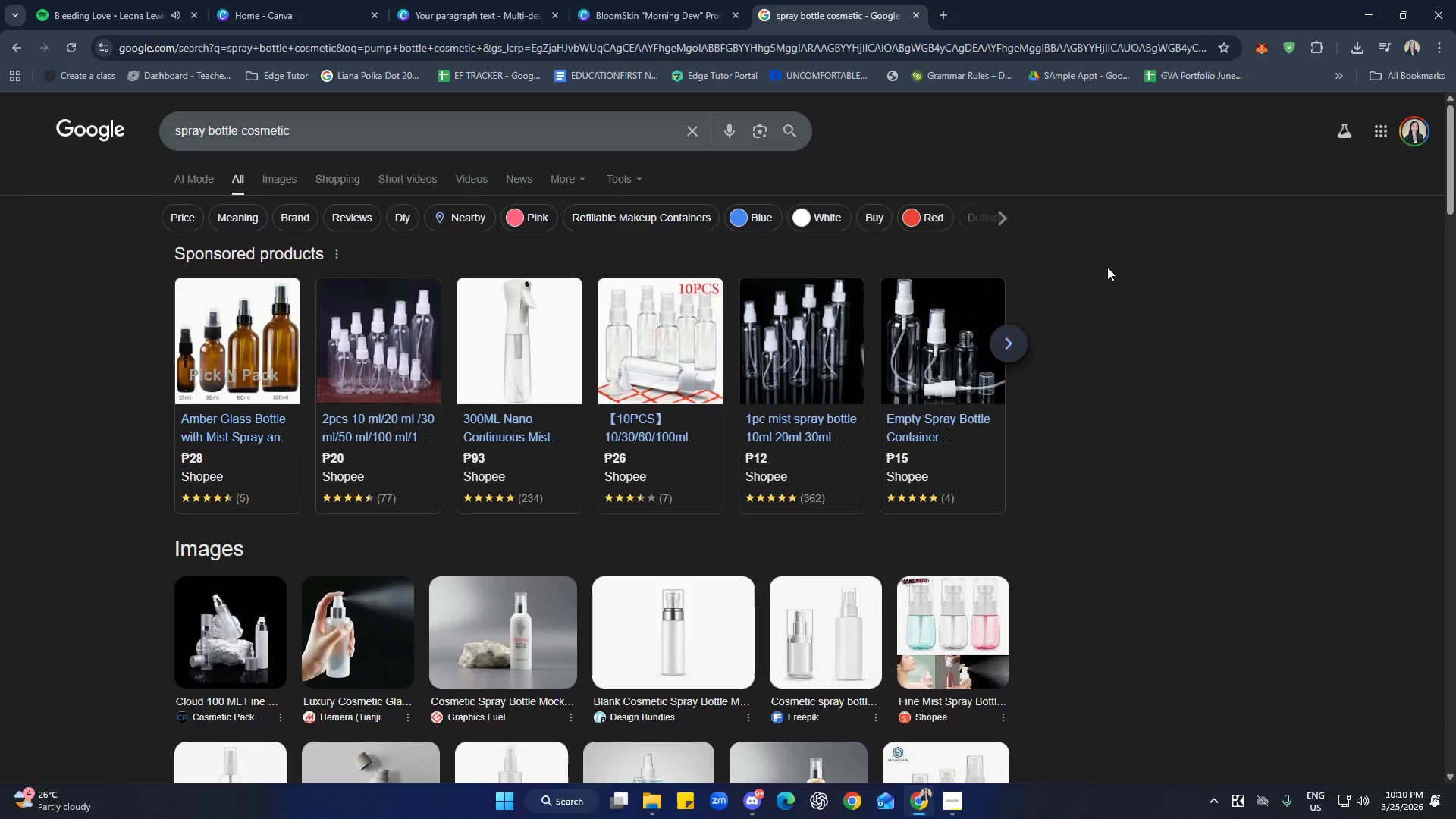 
left_click([350, 135])
 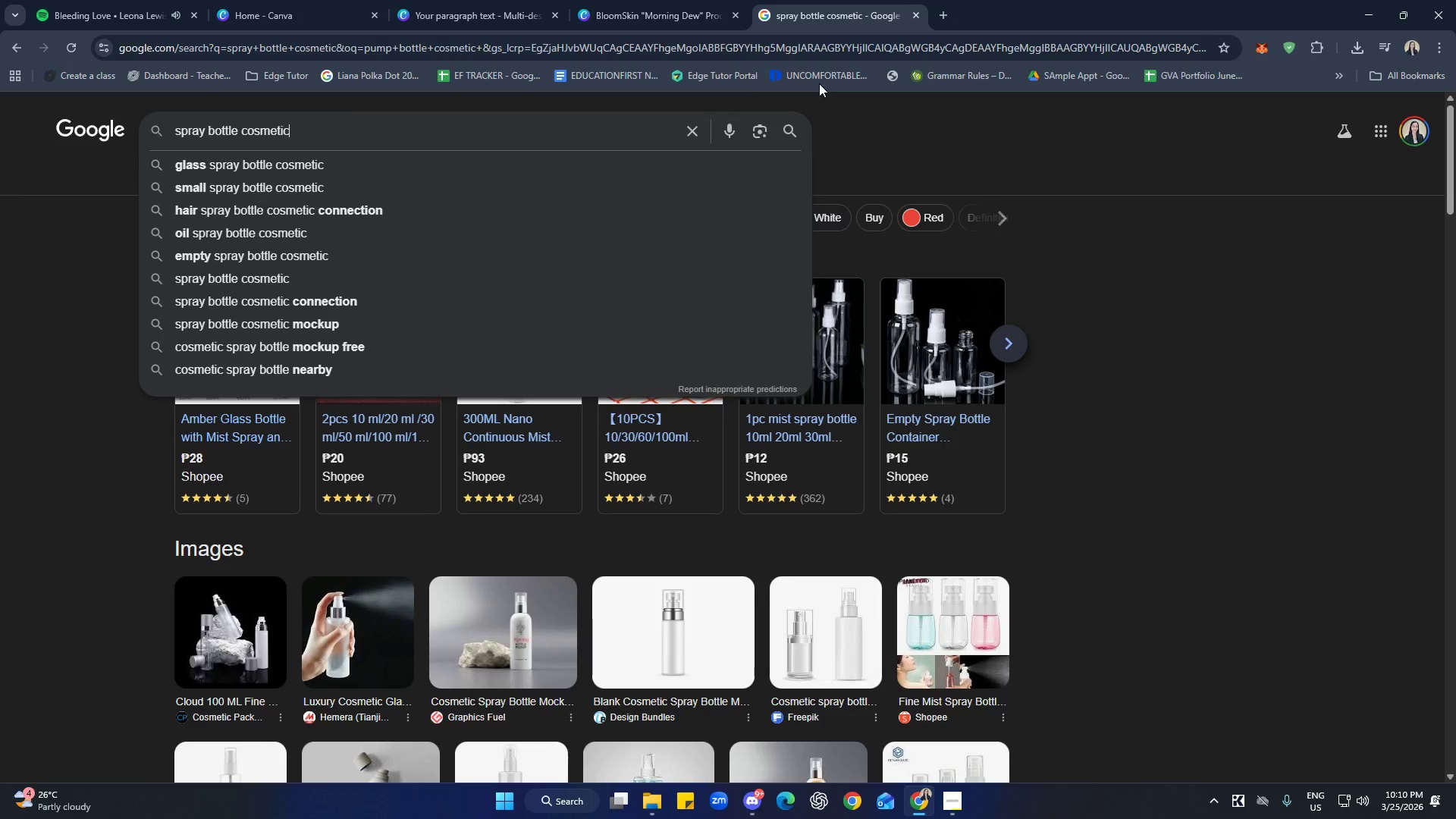 
left_click([833, 39])
 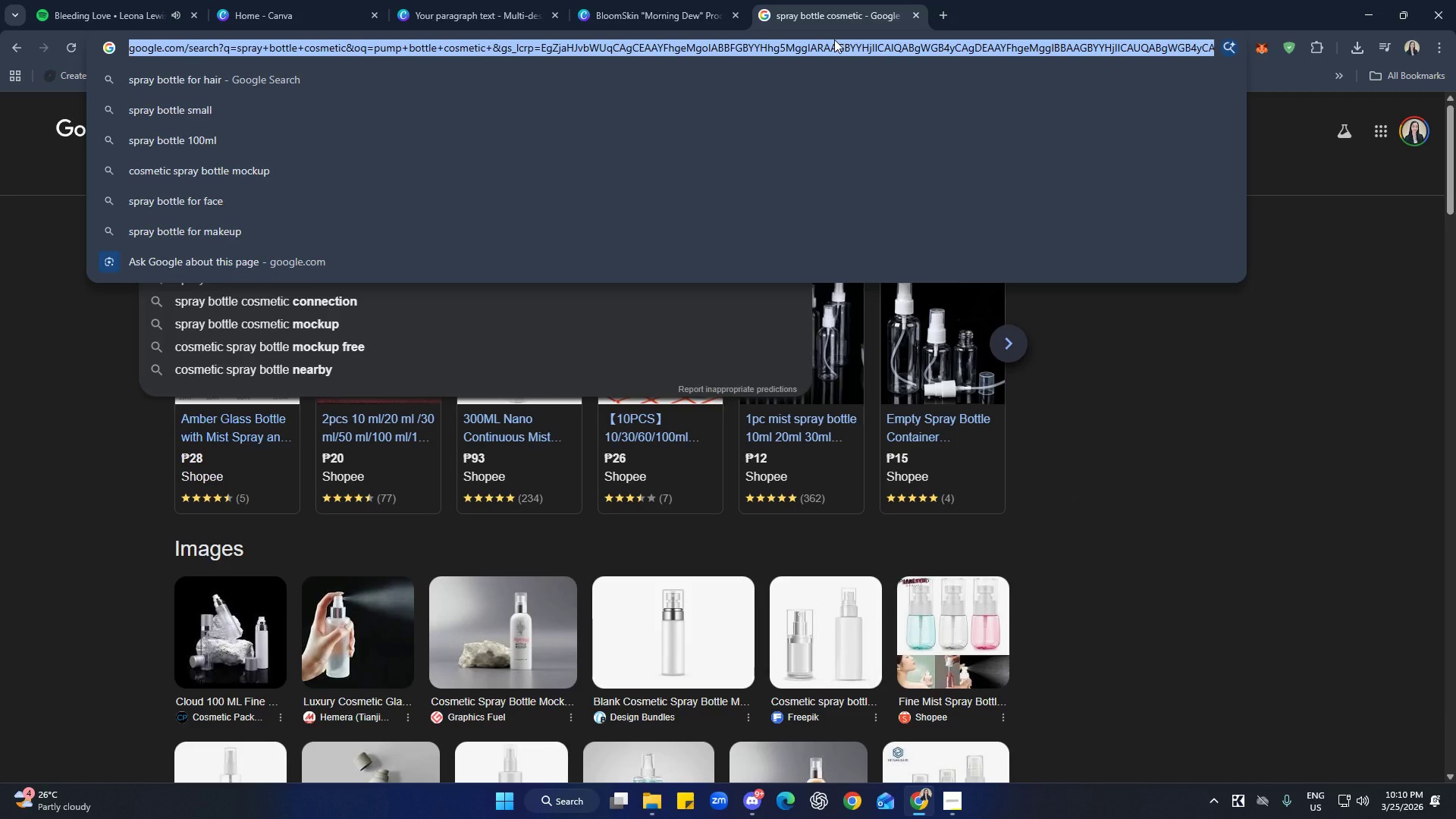 
type(pump bottlle )
key(Backspace)
key(Backspace)
key(Backspace)
type(le )
key(Backspace)
key(Backspace)
key(Backspace)
type(e cosmetic)
 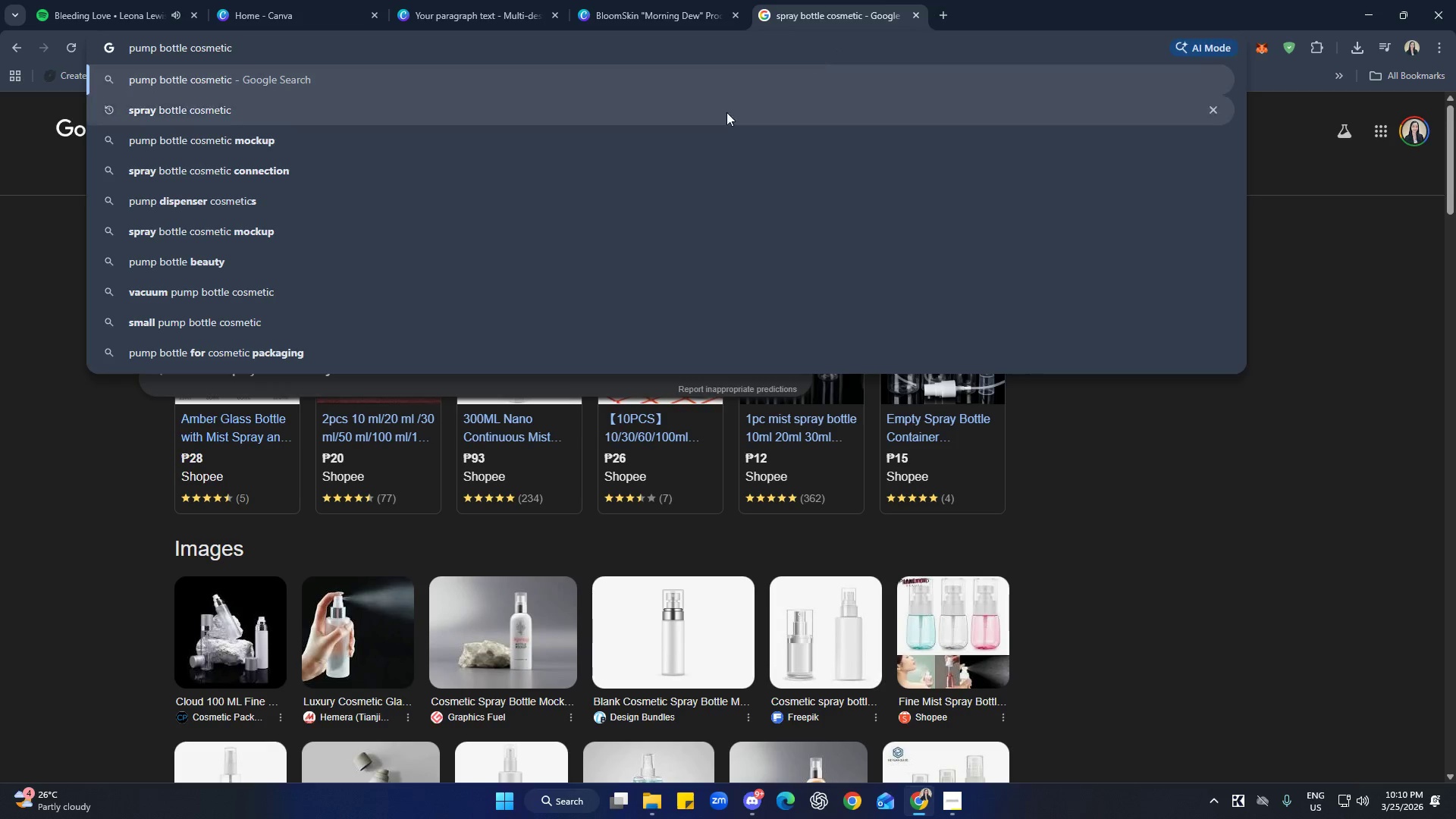 
left_click([415, 130])
 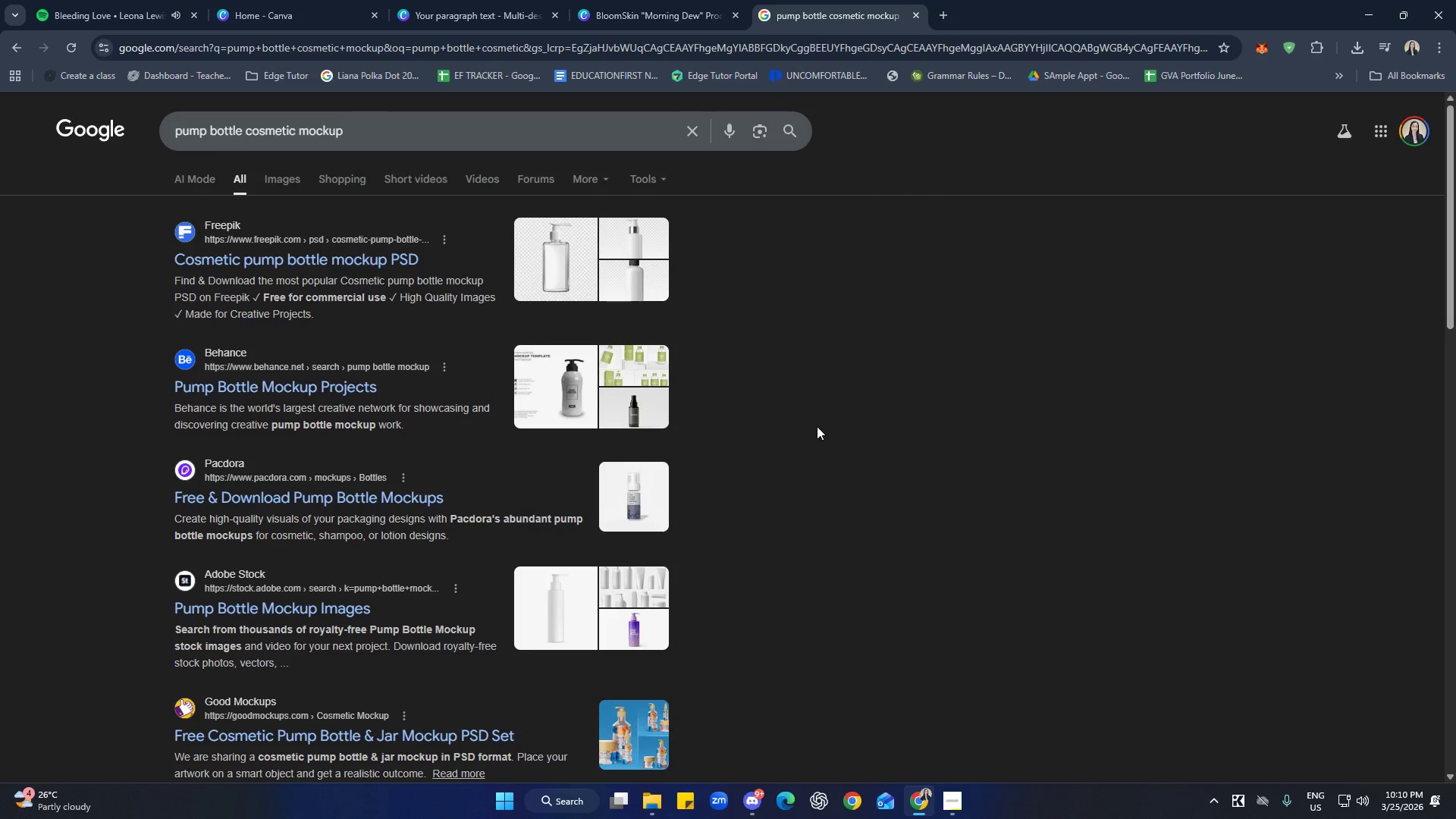 
left_click([488, 130])
 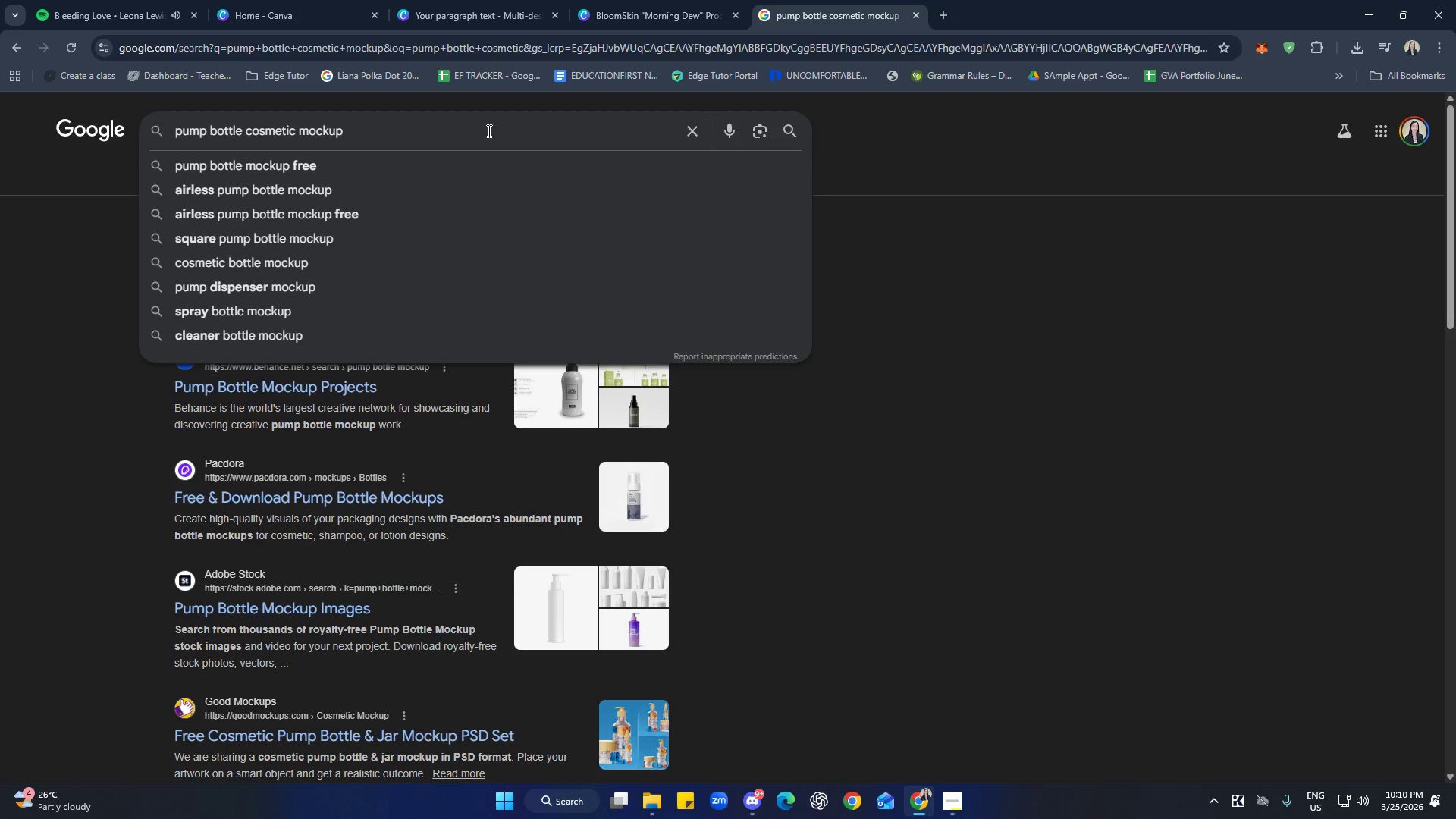 
type( in canva)
 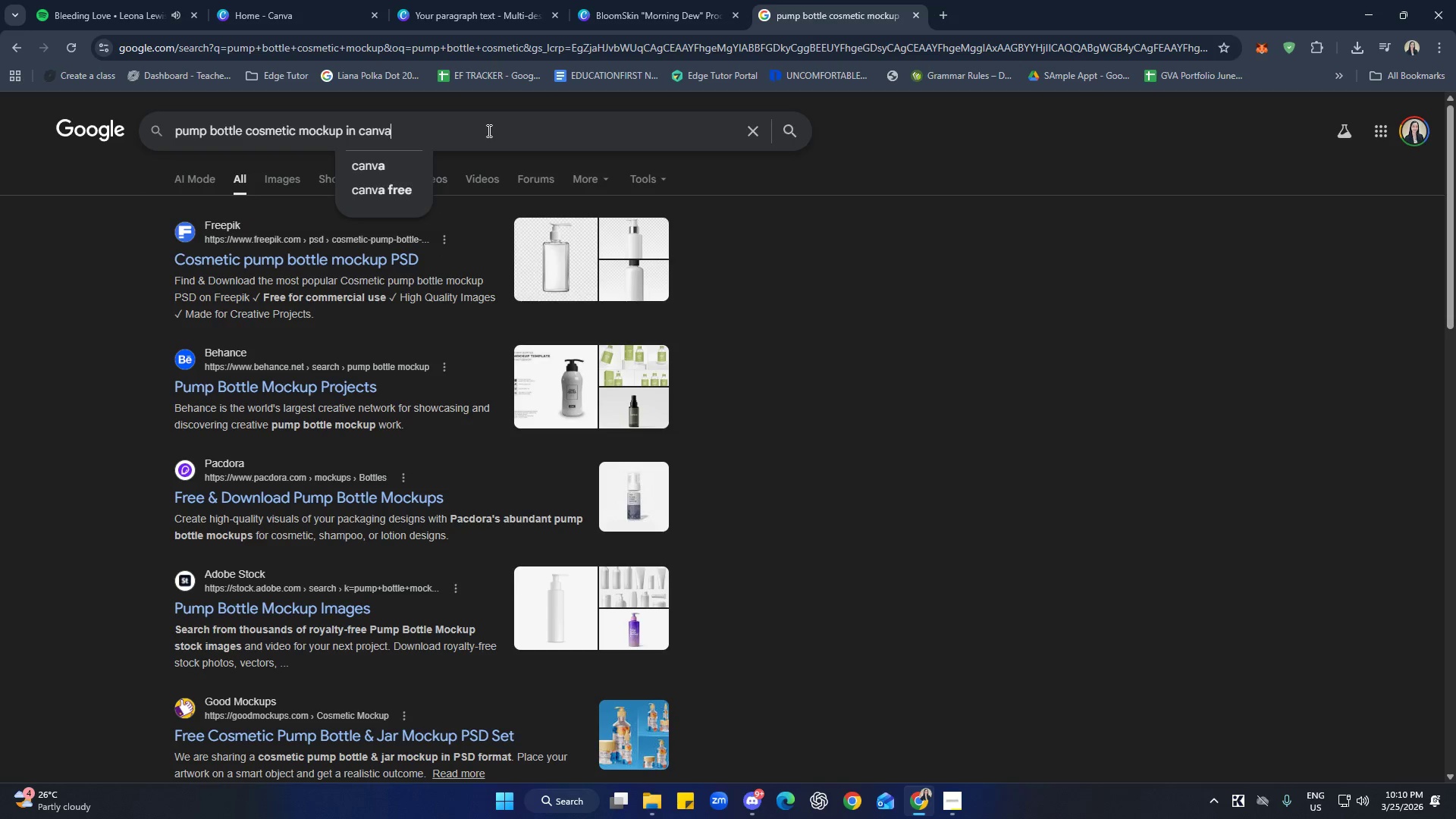 
key(Enter)
 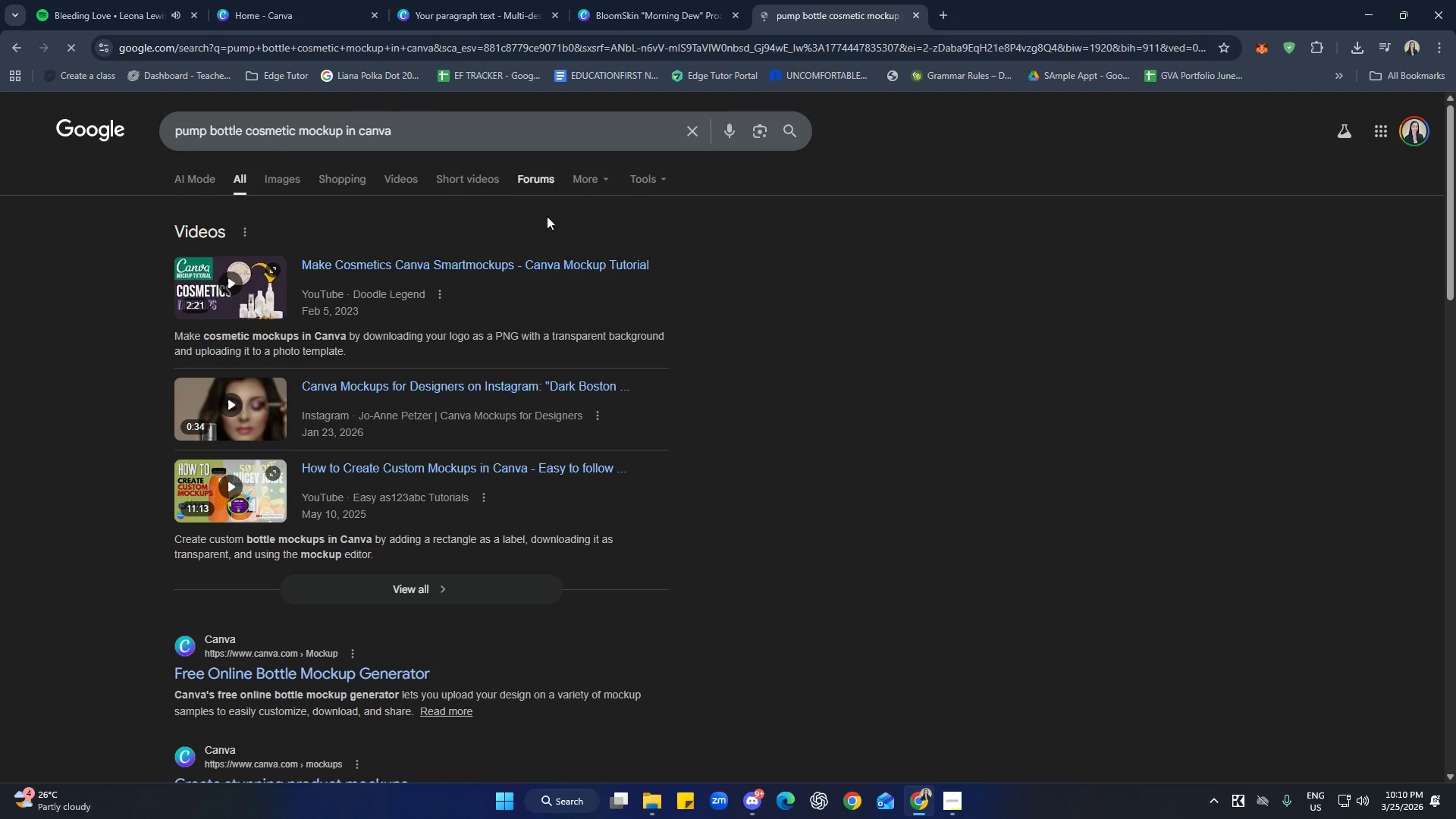 
scroll: coordinate [629, 402], scroll_direction: down, amount: 4.0
 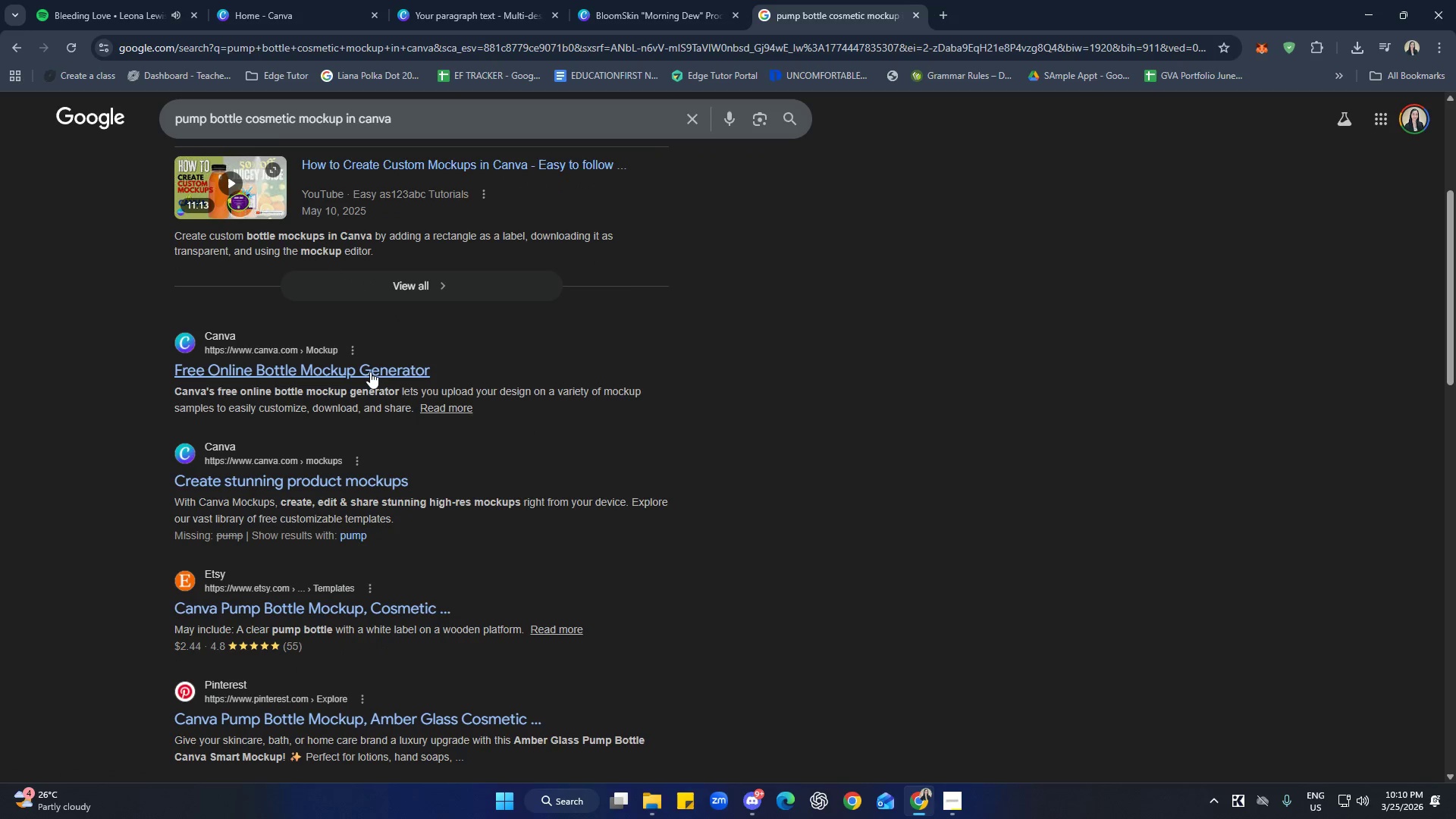 
middle_click([369, 371])
 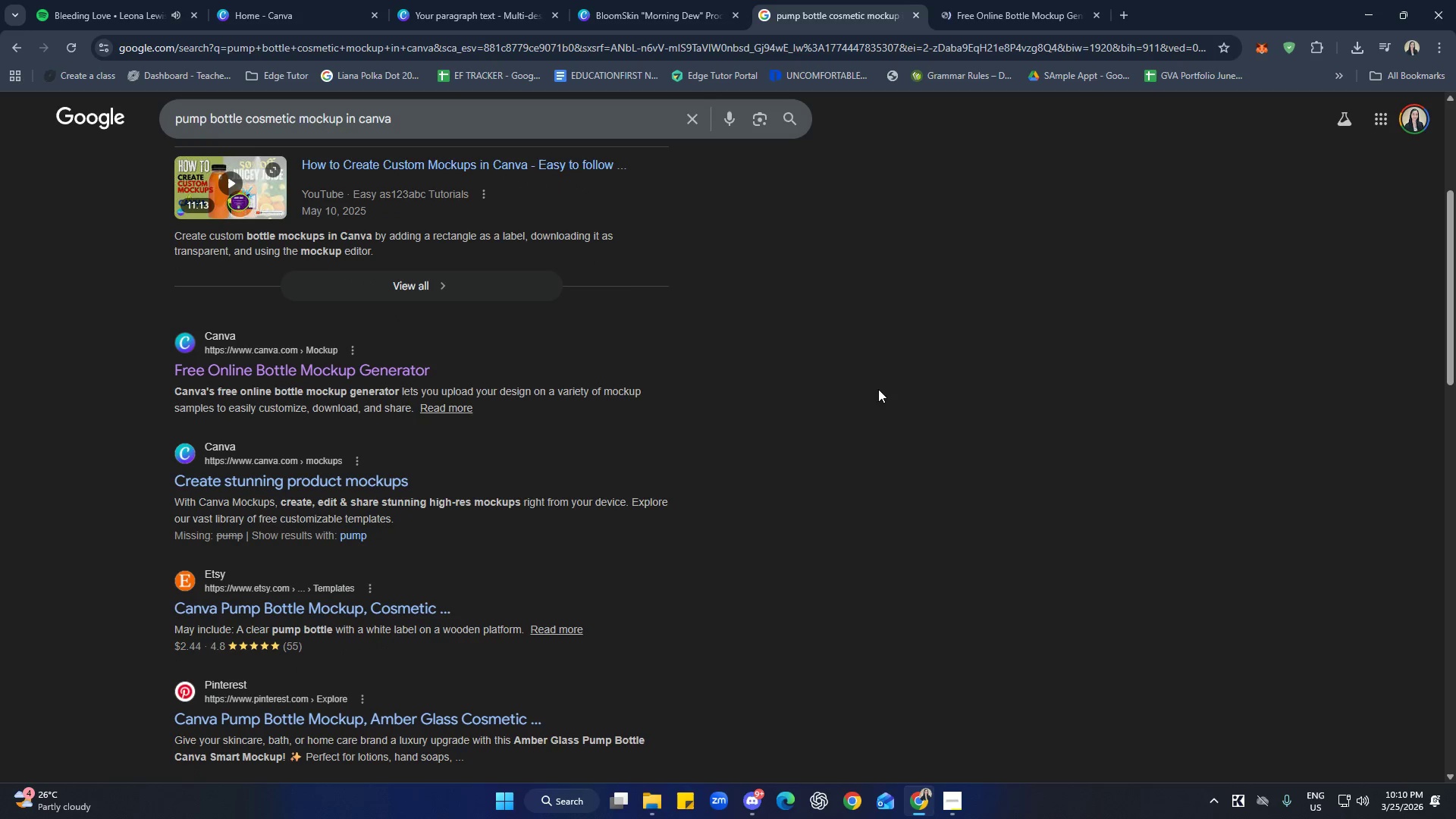 
left_click([983, 12])
 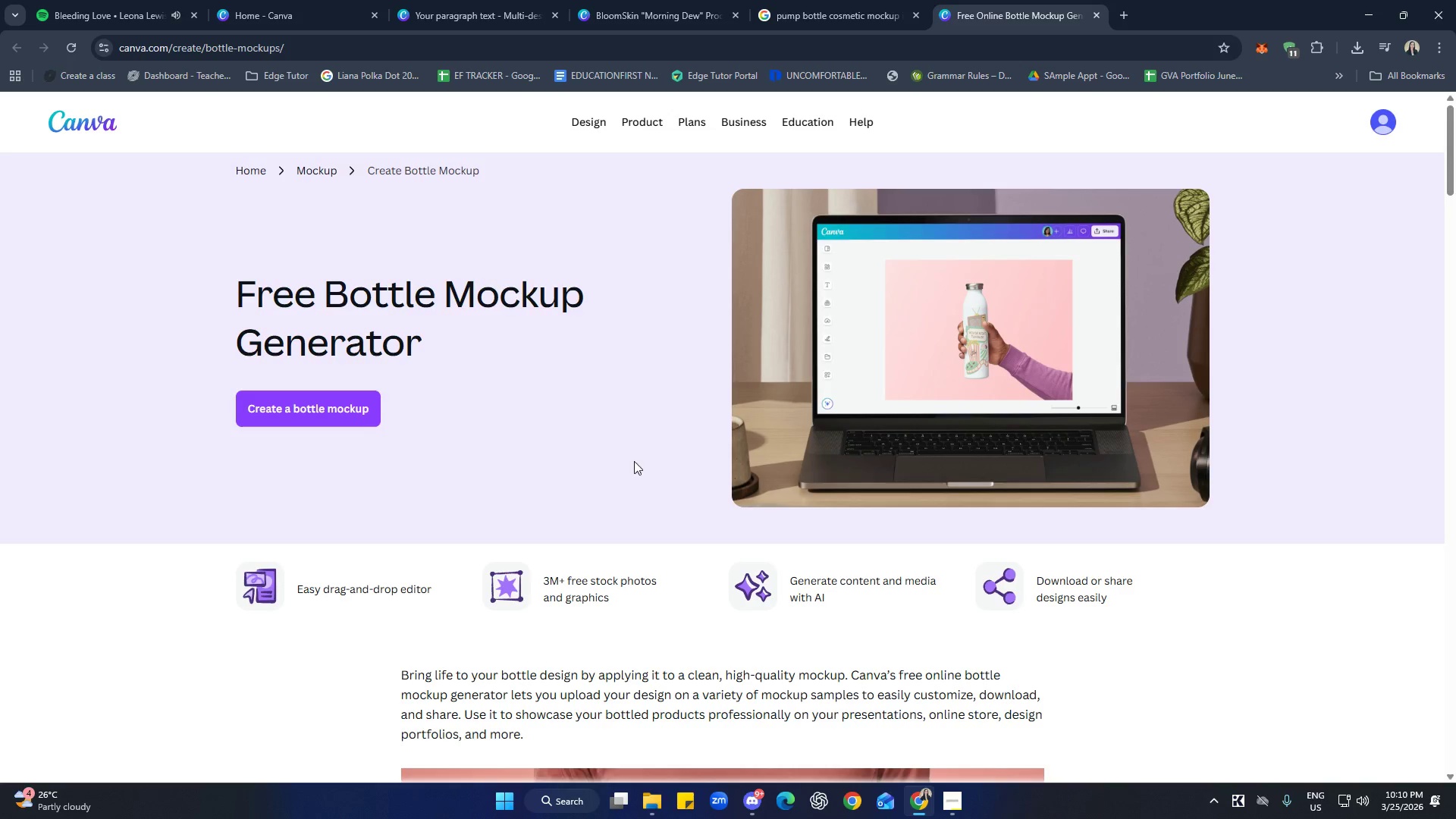 
left_click([304, 410])
 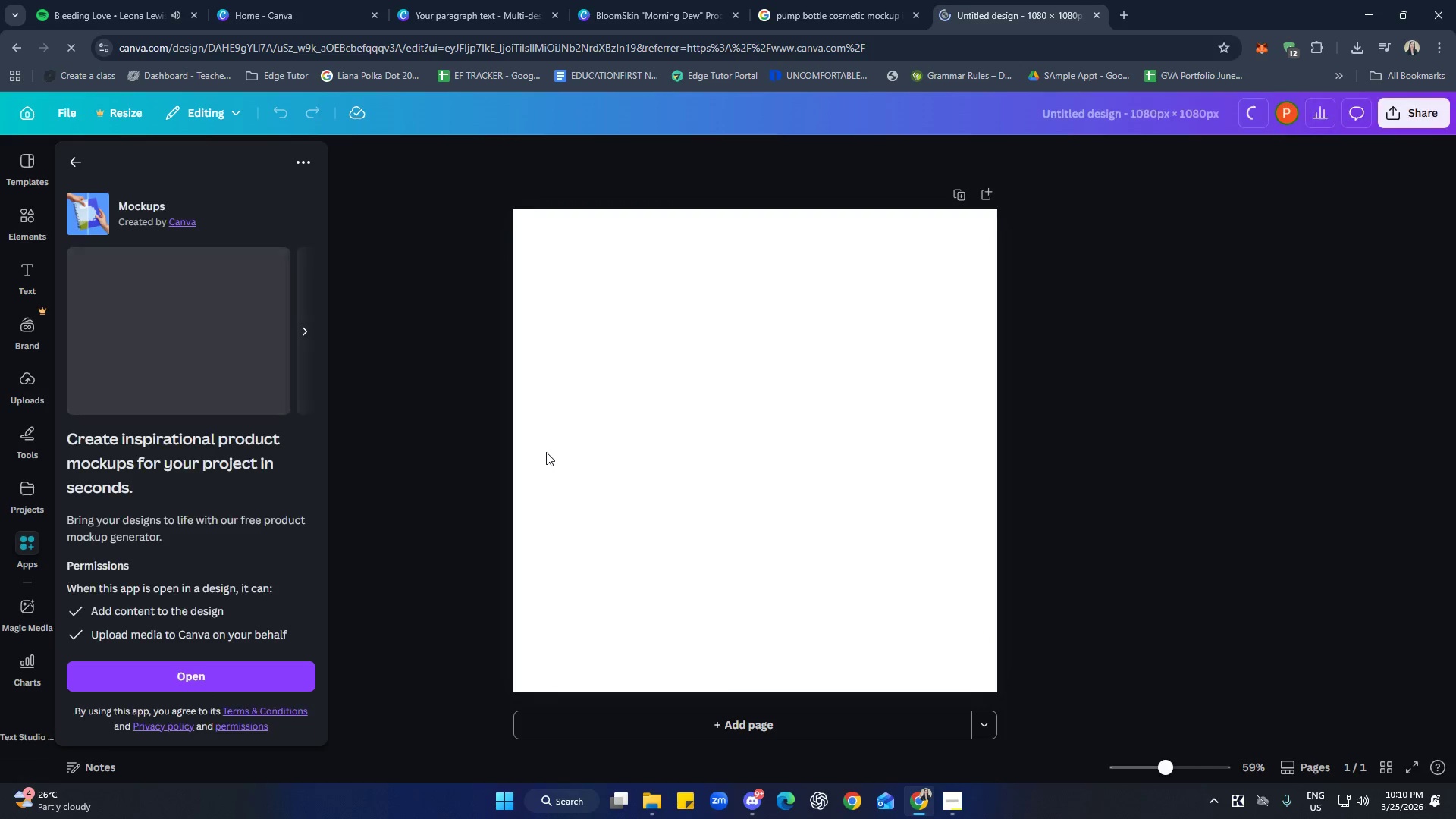 
wait(6.47)
 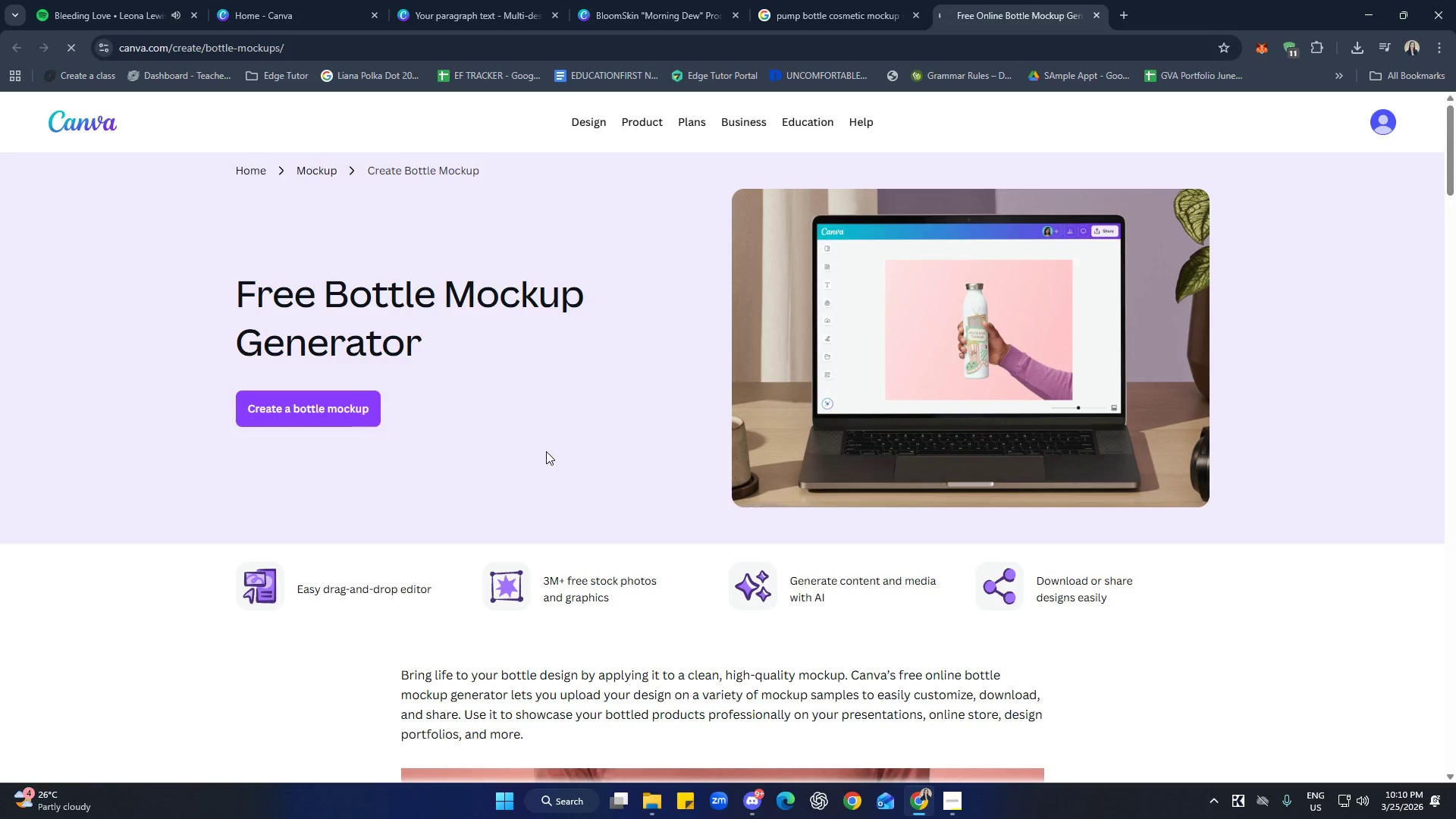 
left_click([189, 676])
 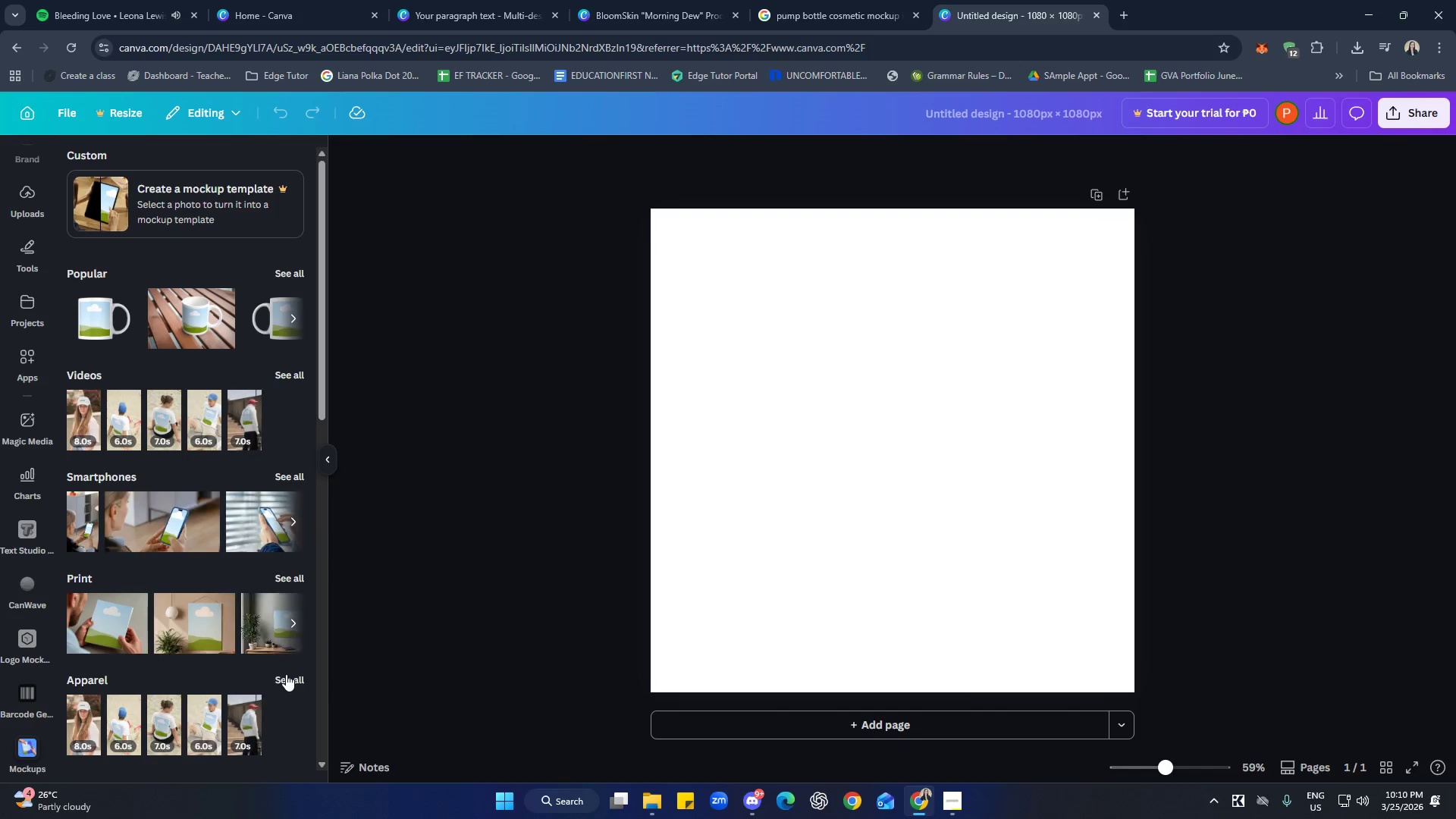 
scroll: coordinate [244, 531], scroll_direction: down, amount: 1.0
 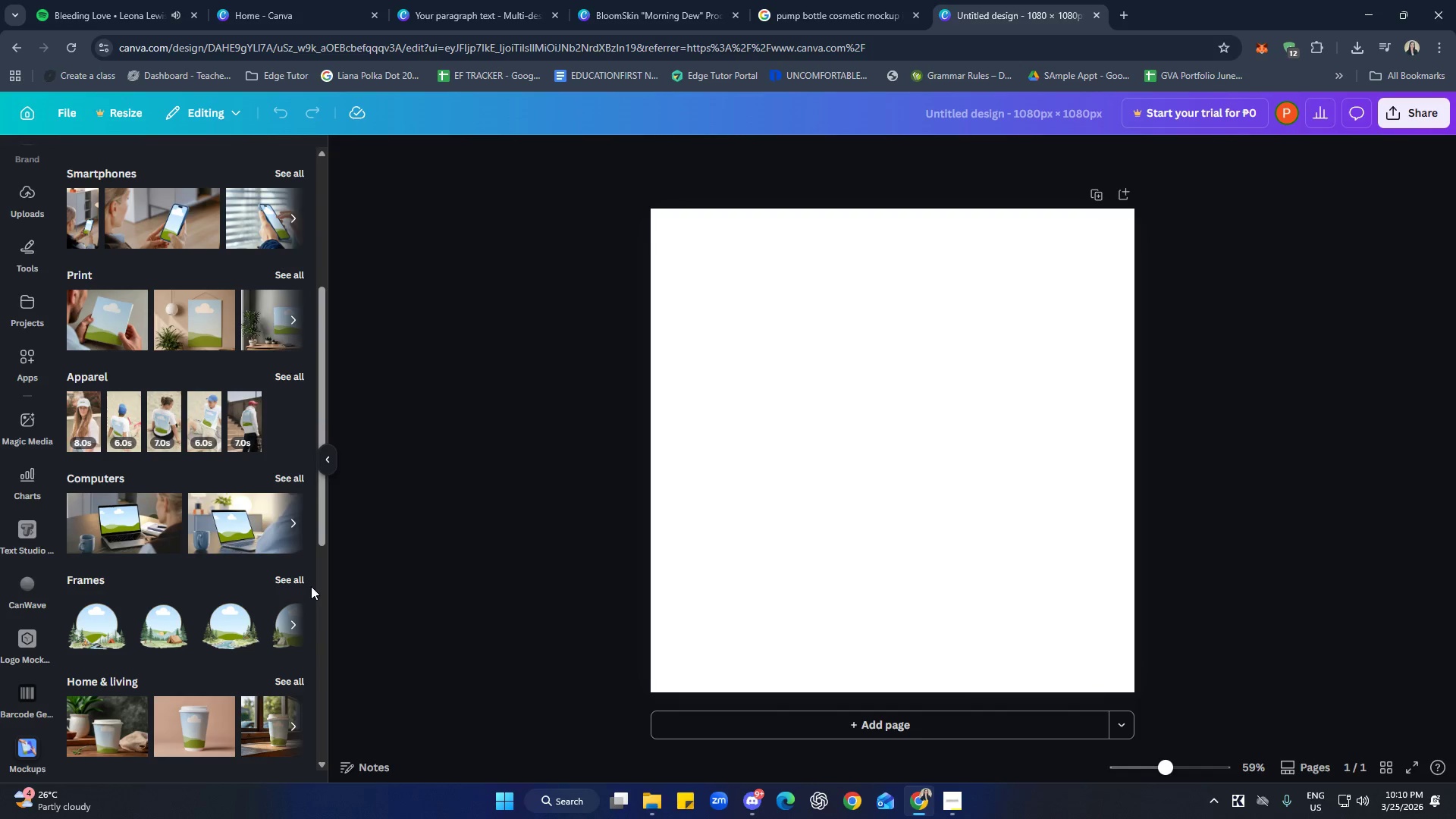 
scroll: coordinate [237, 629], scroll_direction: up, amount: 8.0
 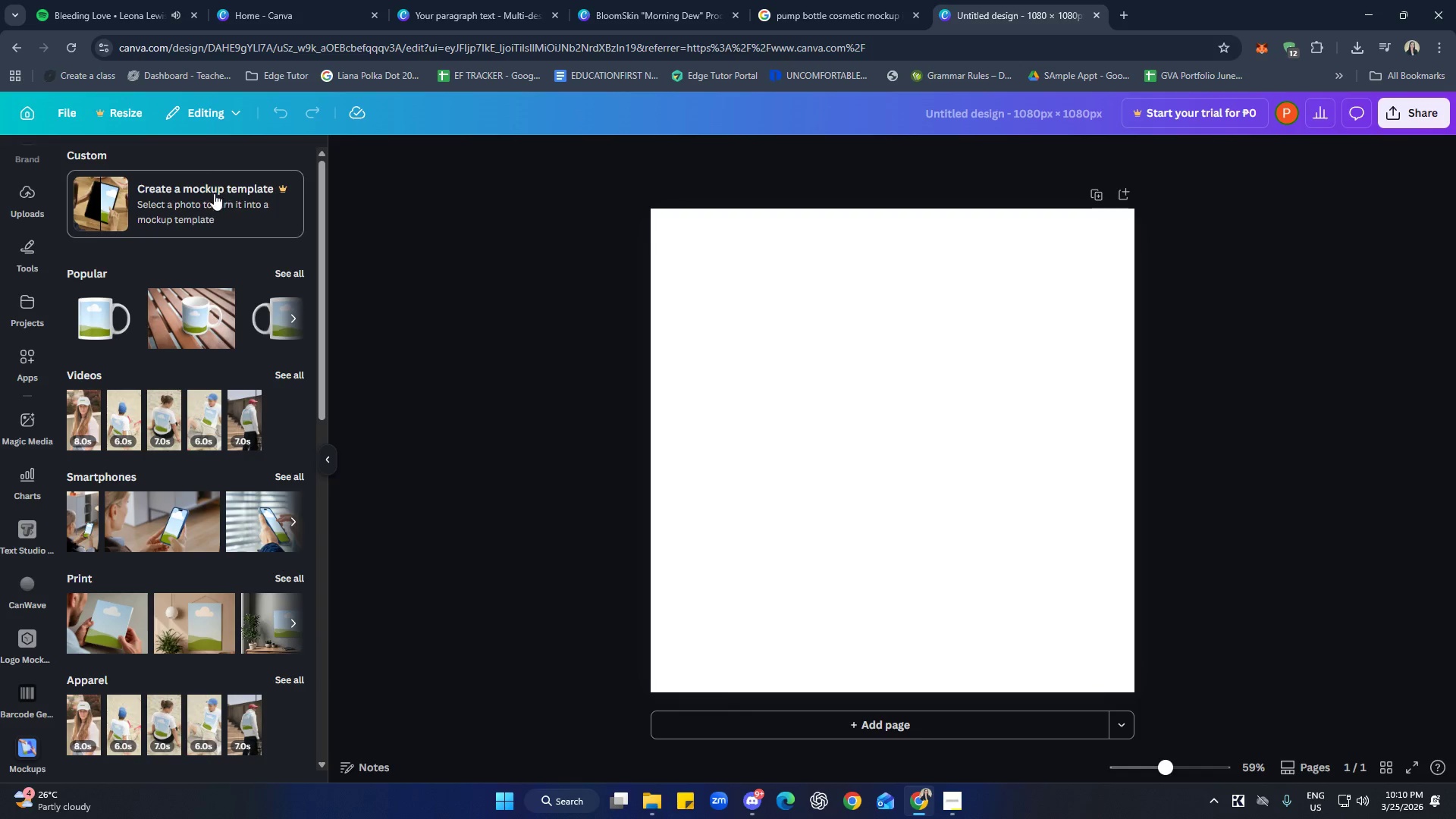 
double_click([209, 198])
 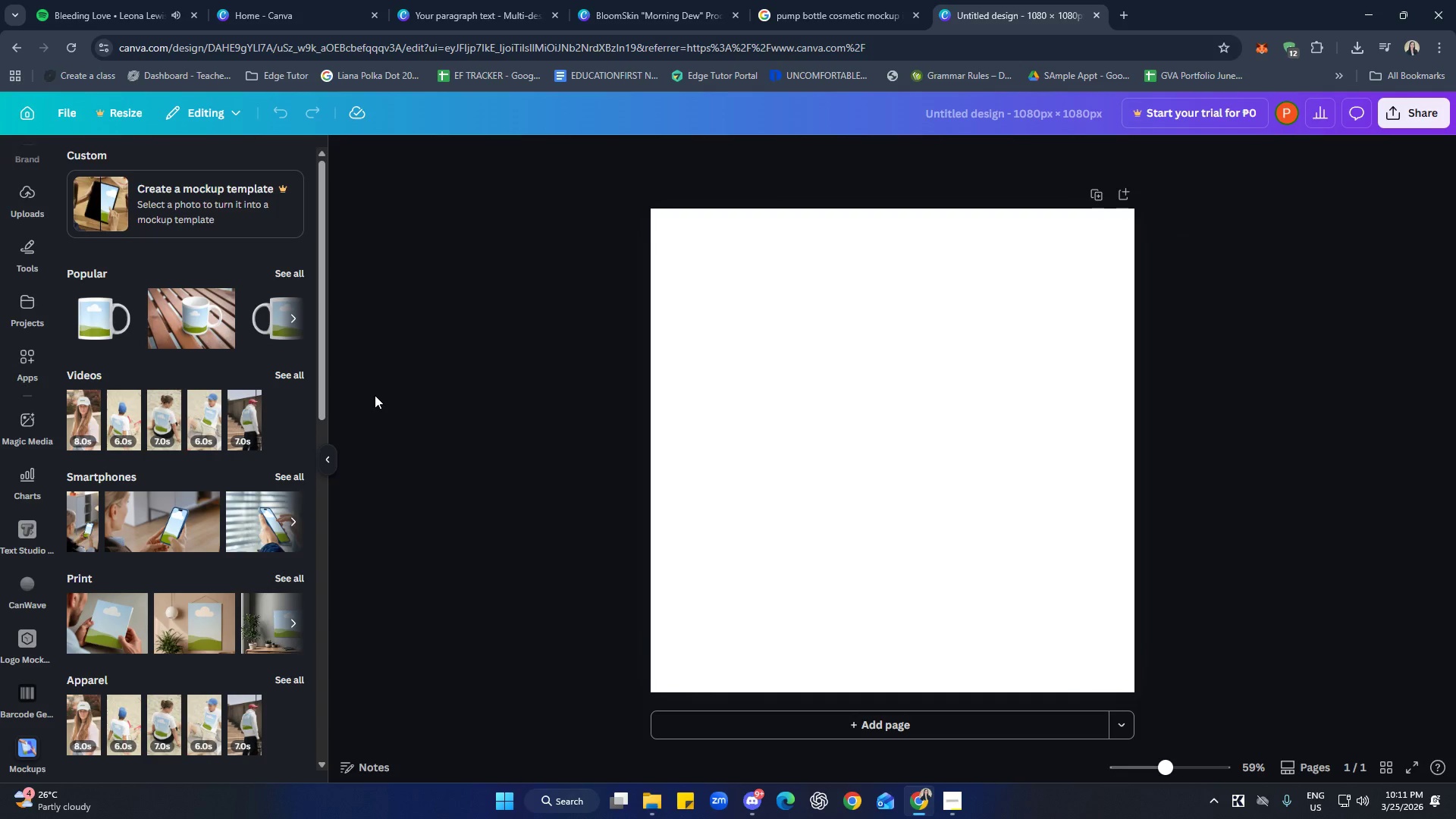 
scroll: coordinate [223, 451], scroll_direction: down, amount: 9.0
 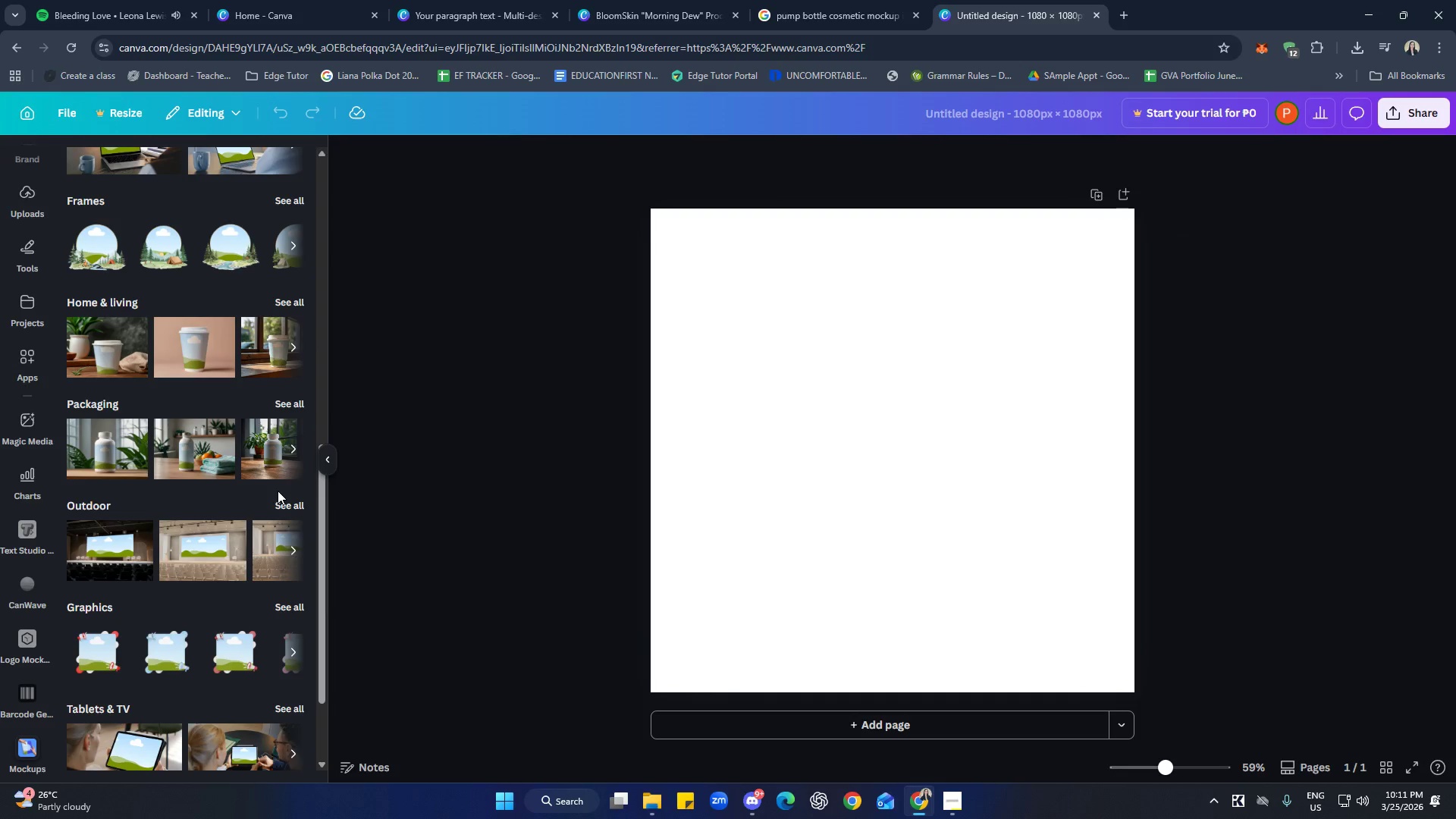 
scroll: coordinate [262, 477], scroll_direction: up, amount: 16.0
 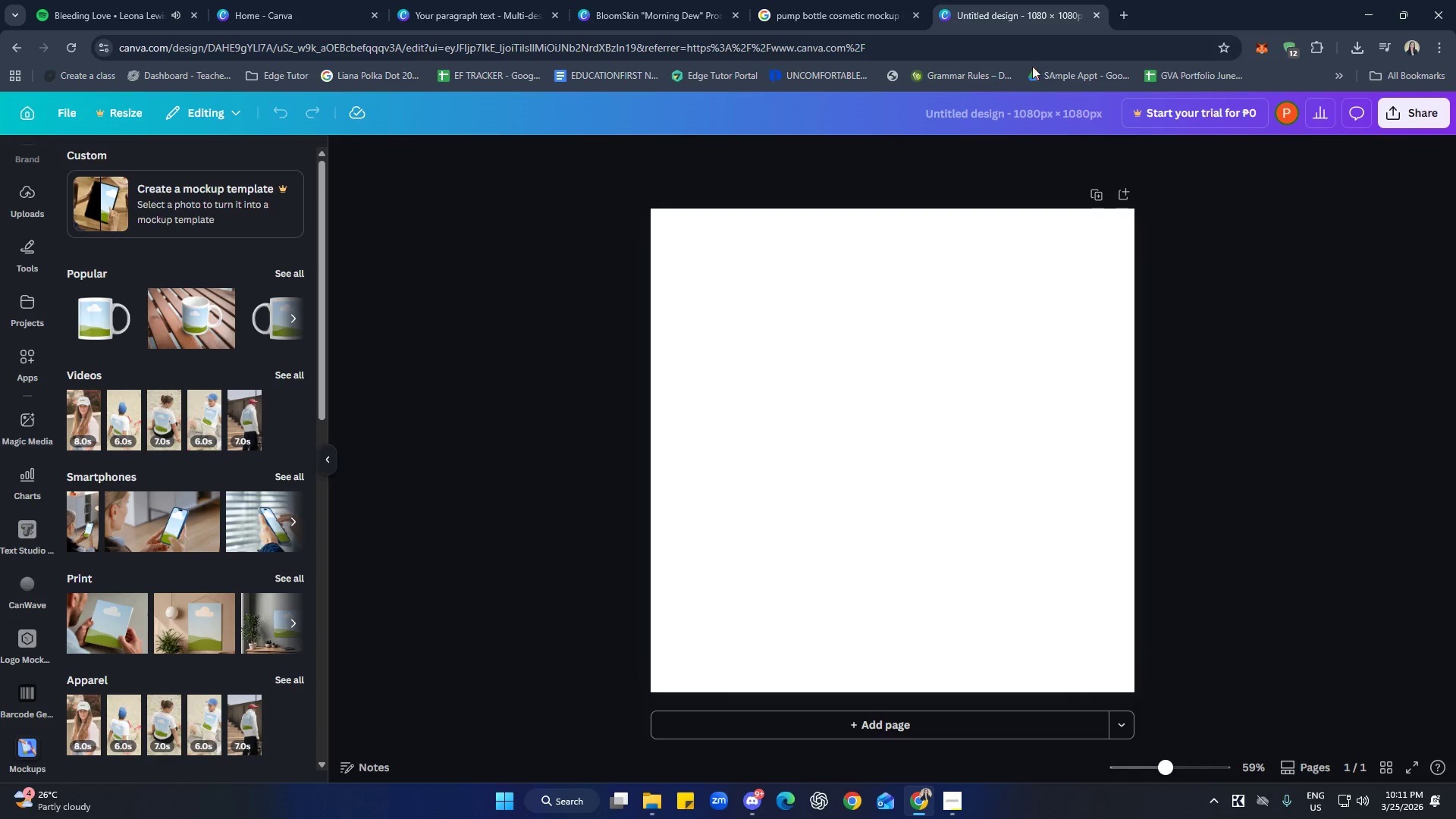 
left_click([1102, 17])
 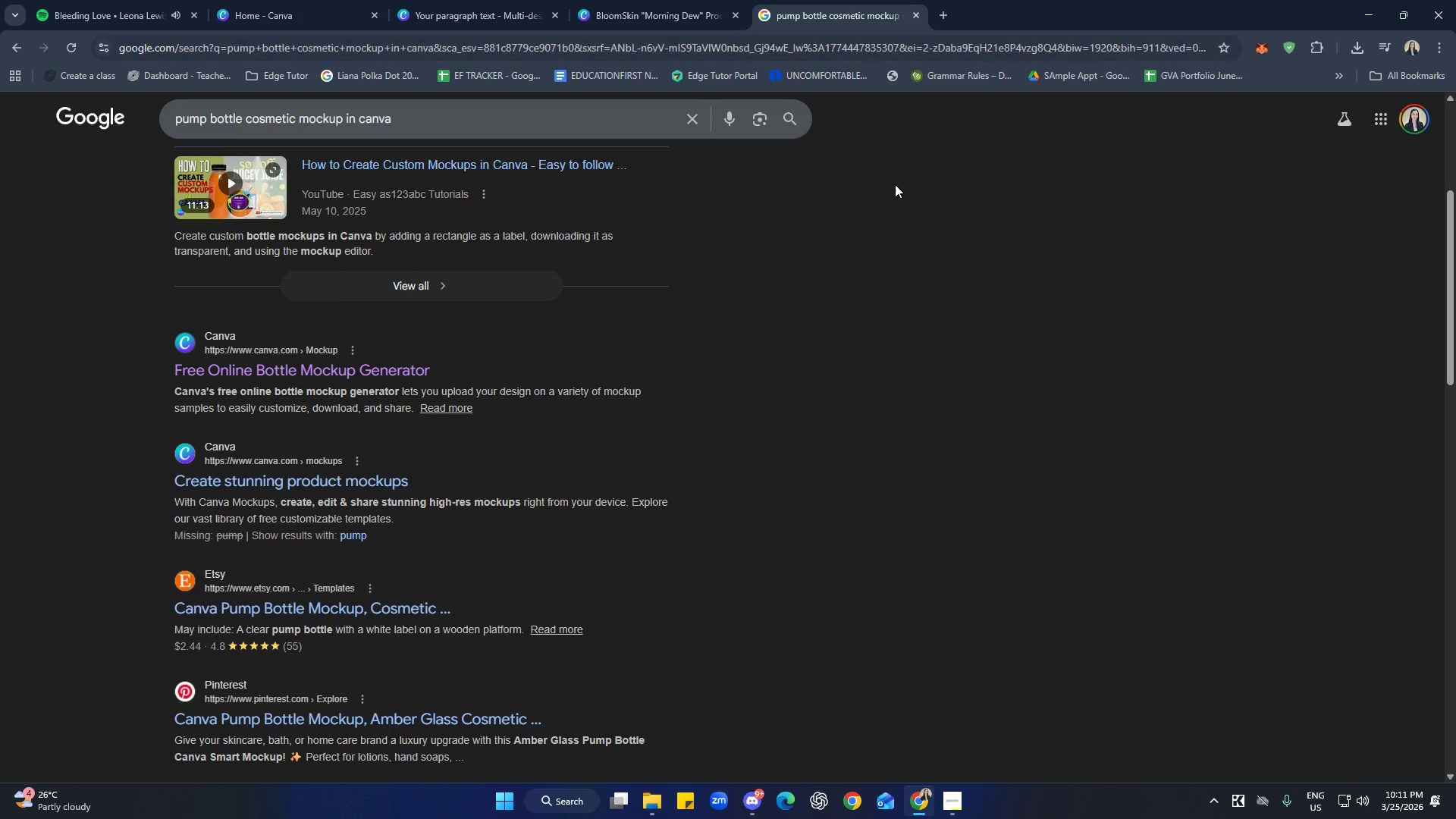 
scroll: coordinate [667, 462], scroll_direction: down, amount: 1.0
 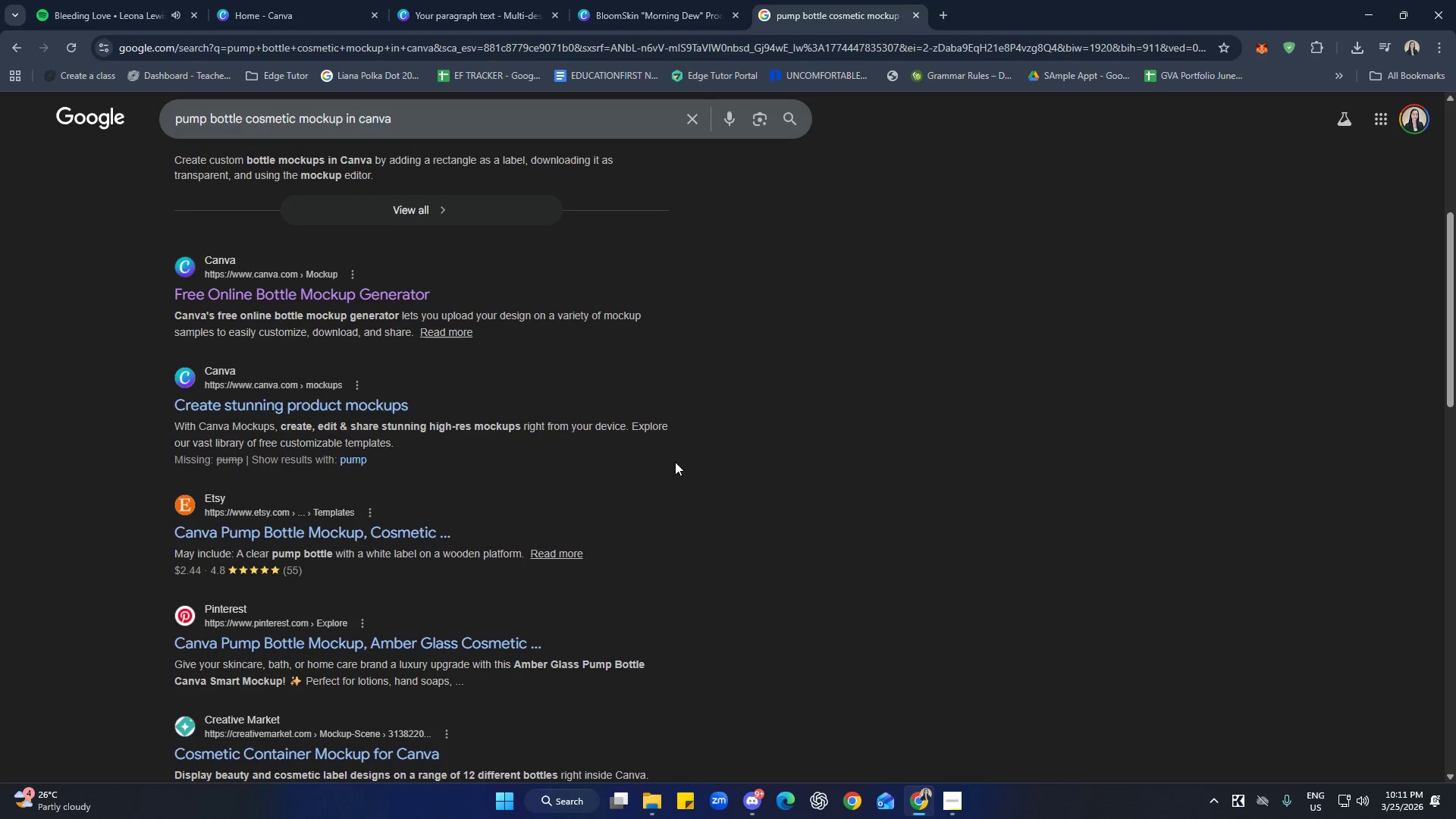 
scroll: coordinate [342, 434], scroll_direction: up, amount: 3.0
 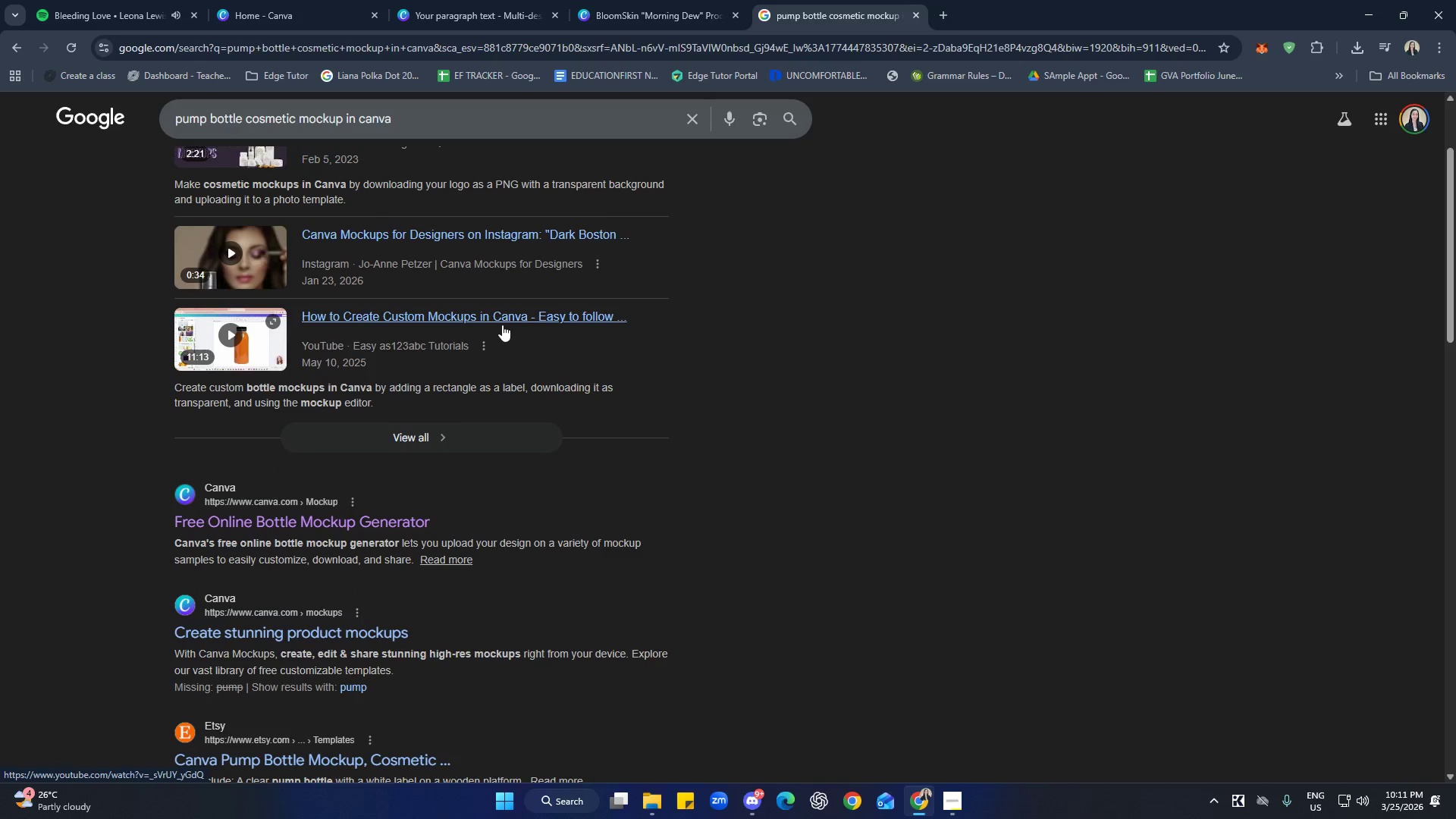 
left_click([502, 325])
 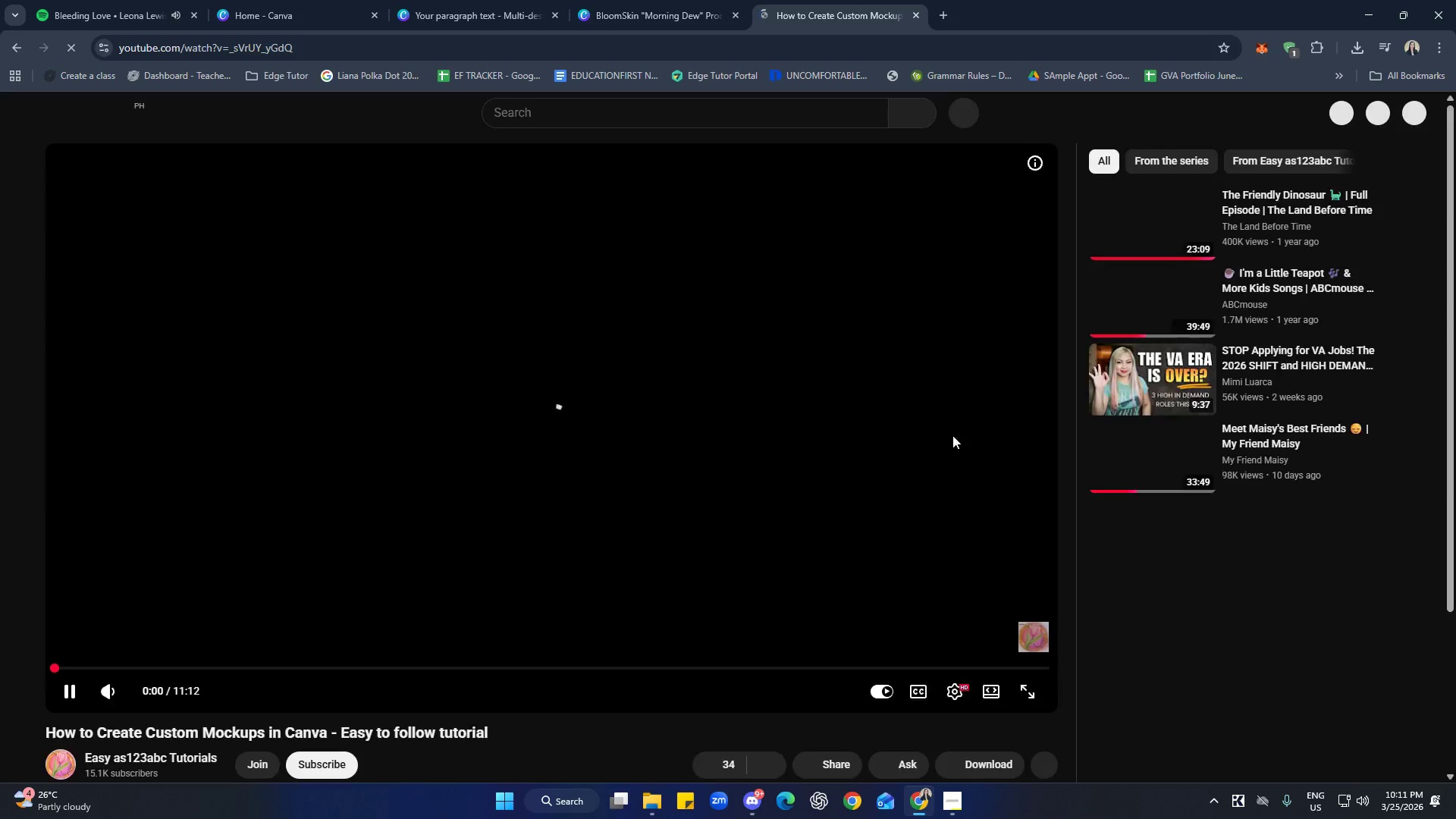 
left_click([990, 693])
 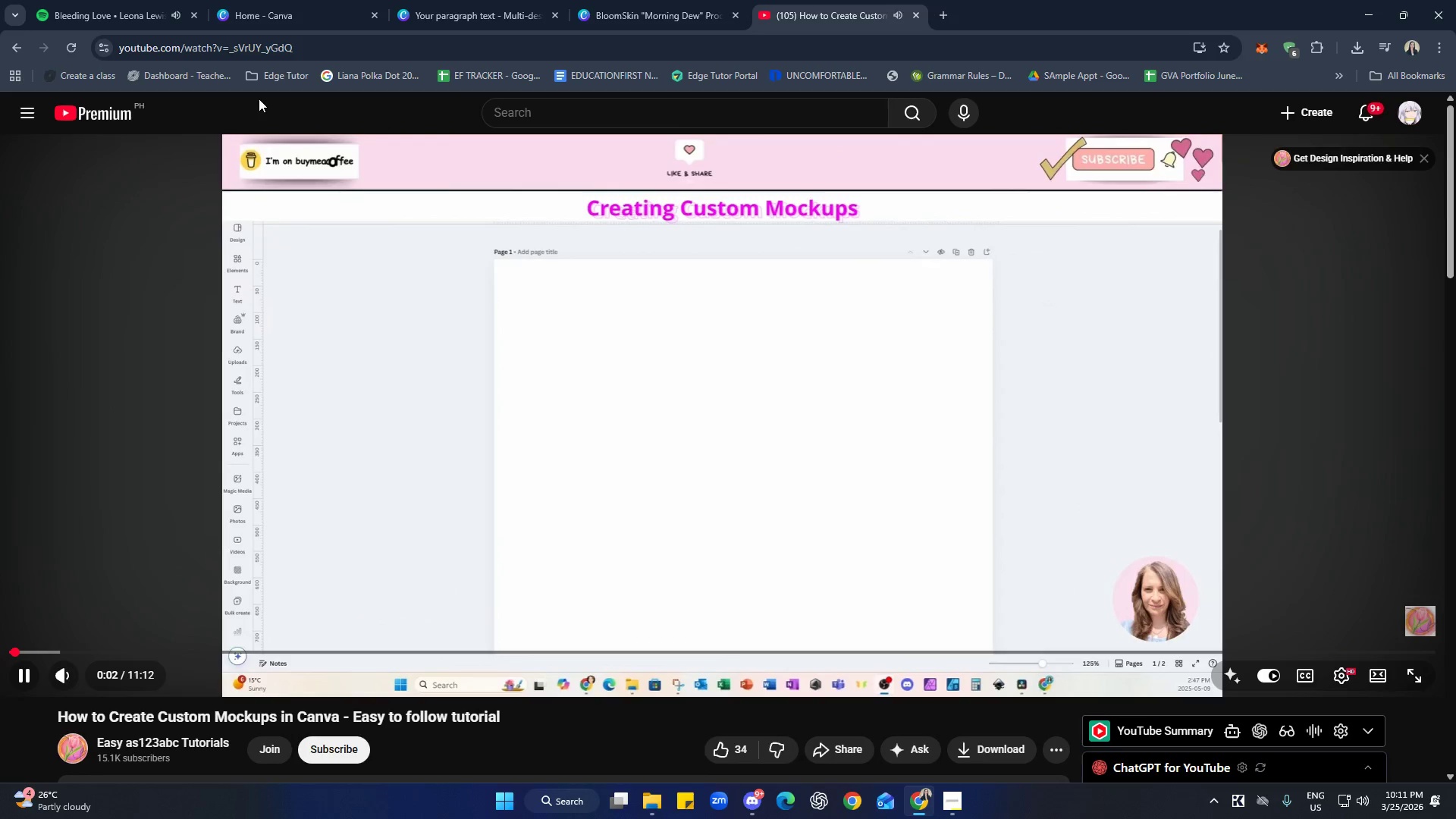 
double_click([644, 401])
 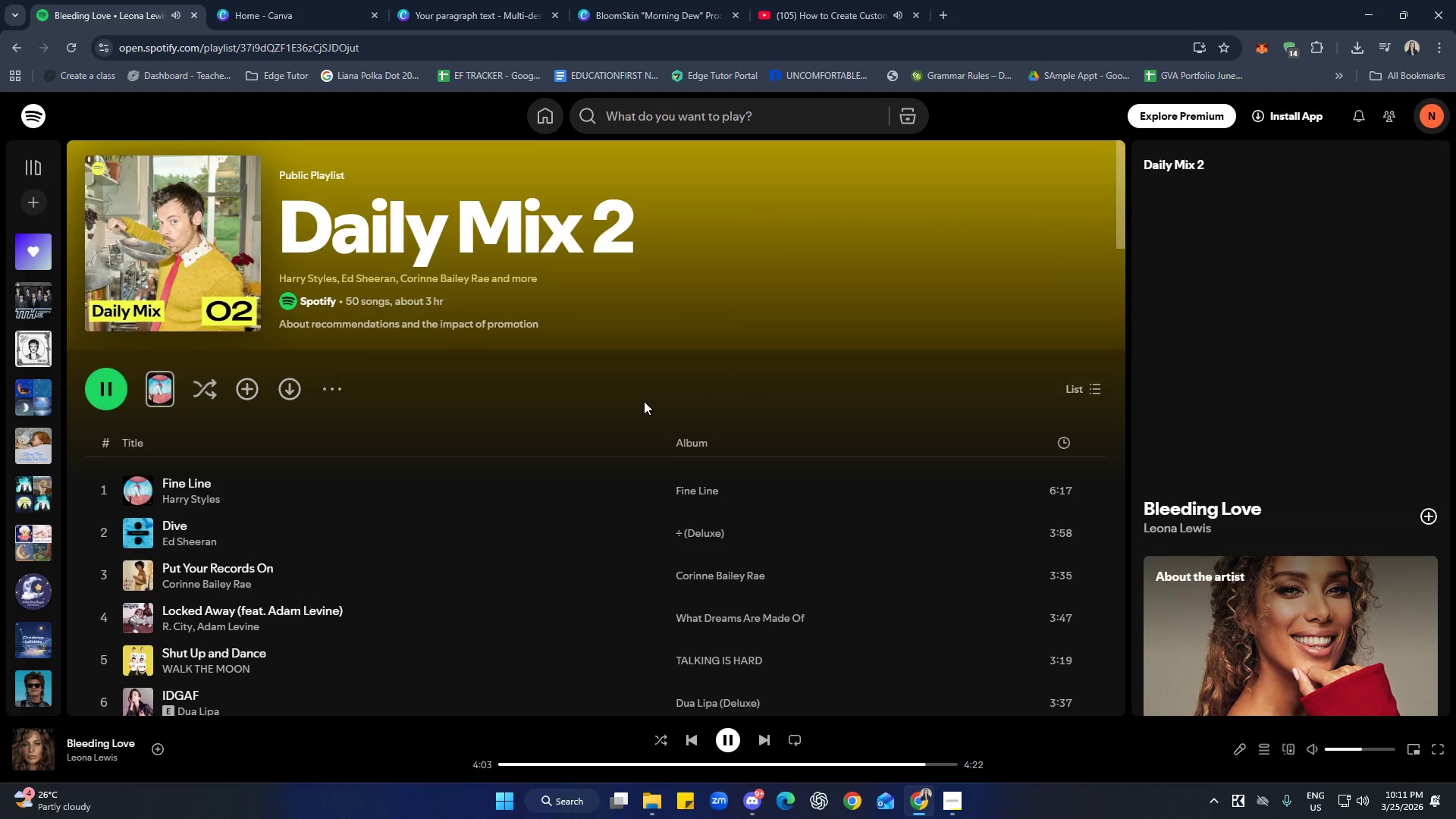 
triple_click([644, 401])
 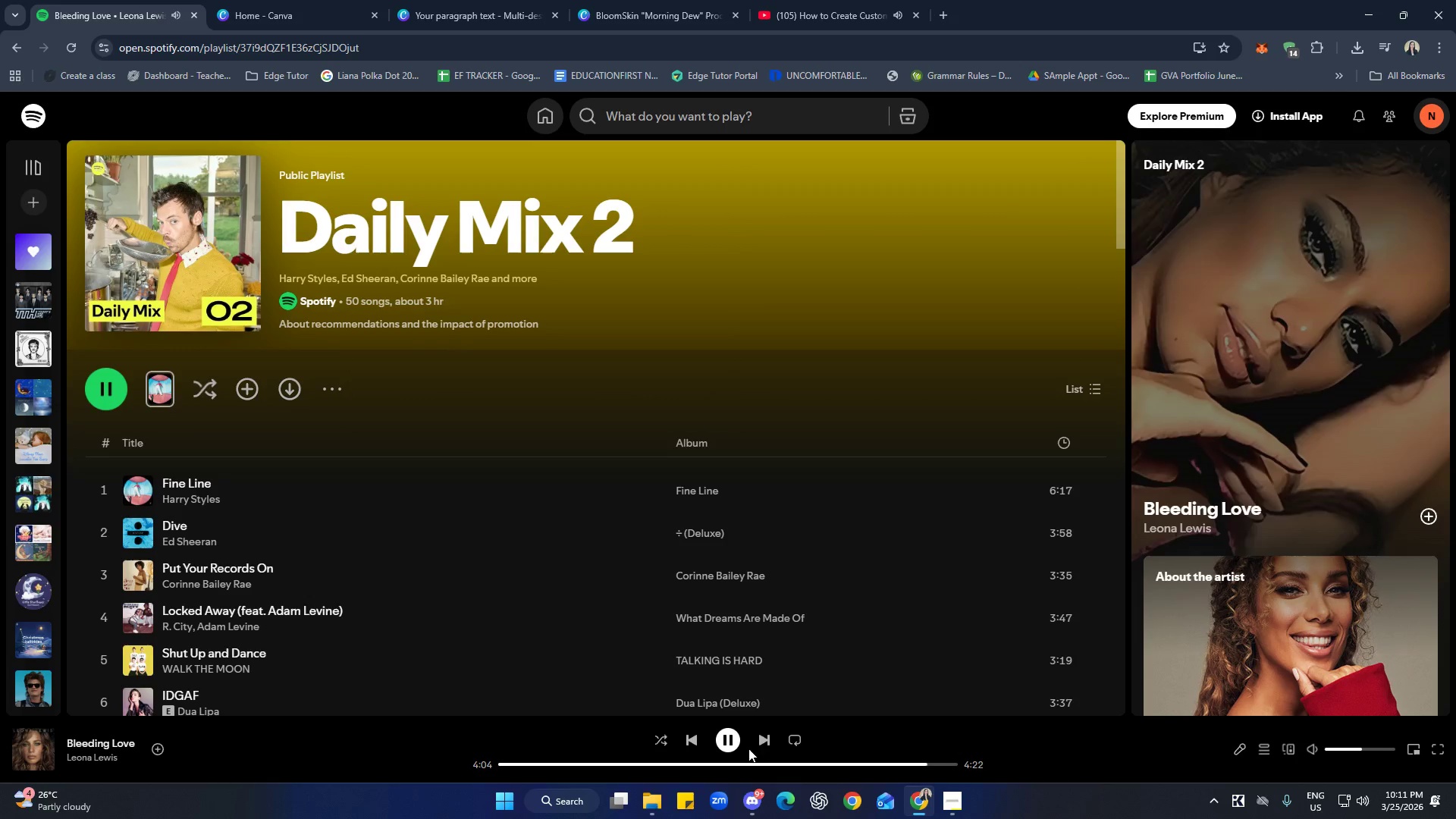 
left_click([730, 740])
 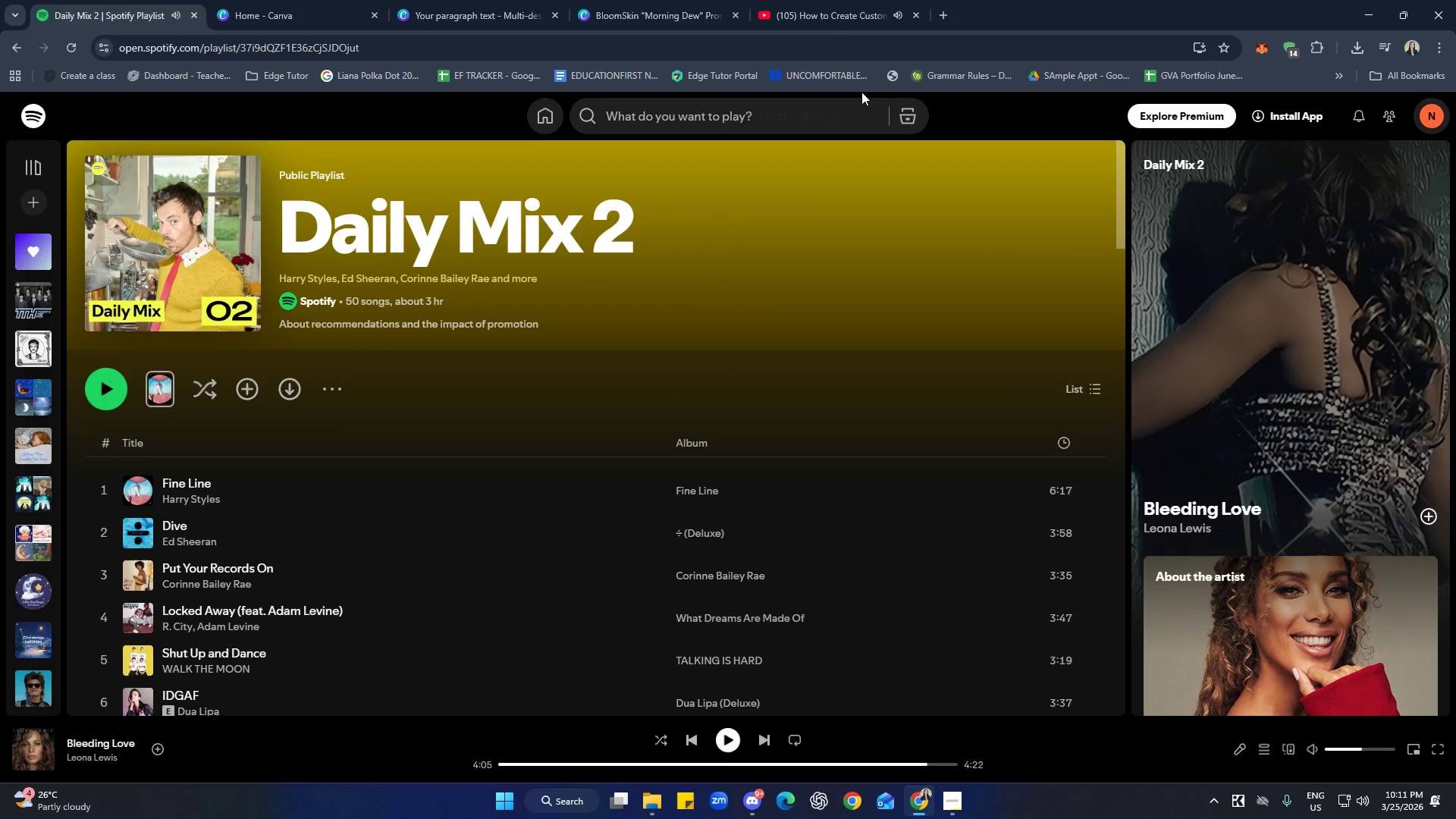 
left_click([835, 2])
 